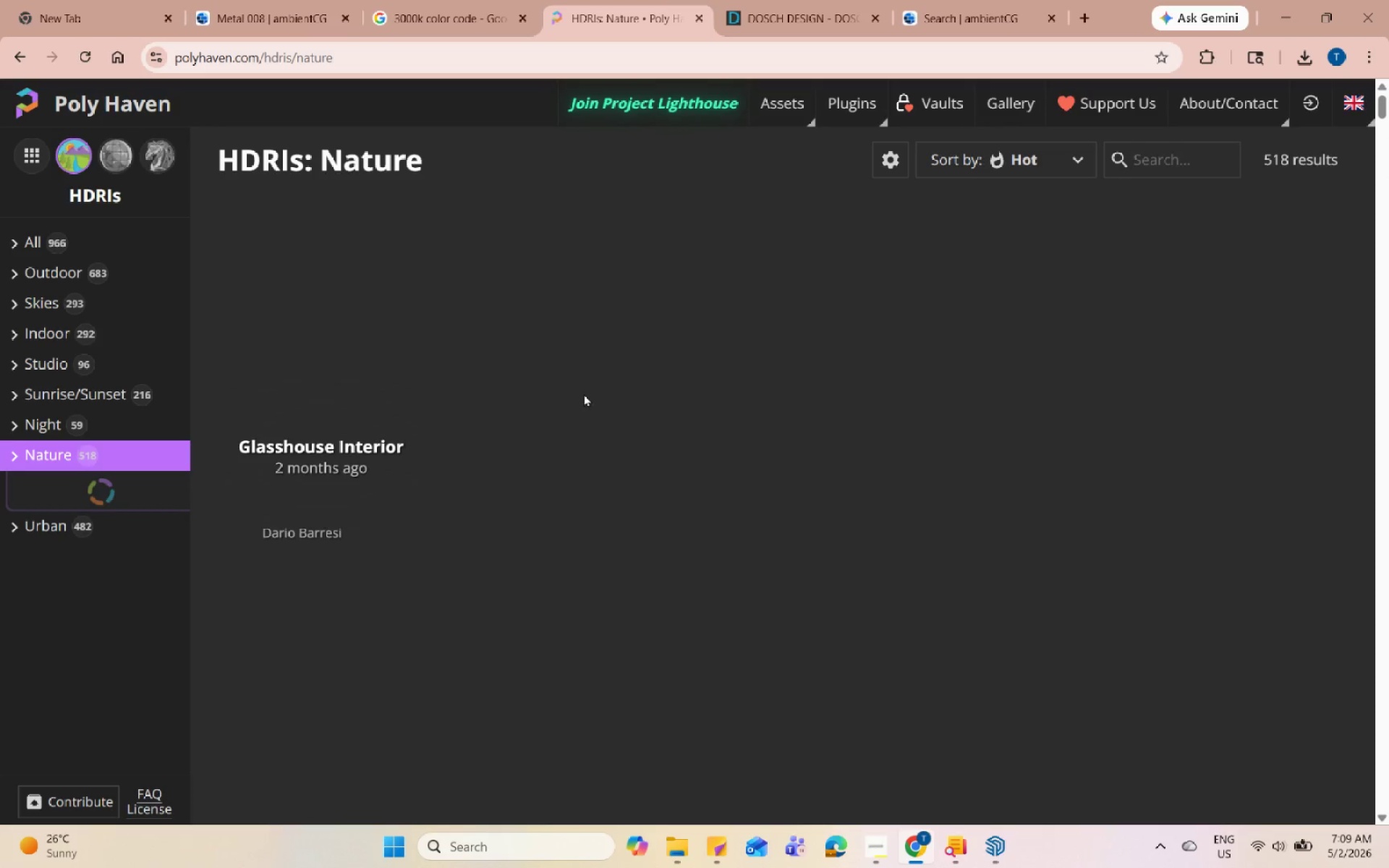 
left_click([1163, 163])
 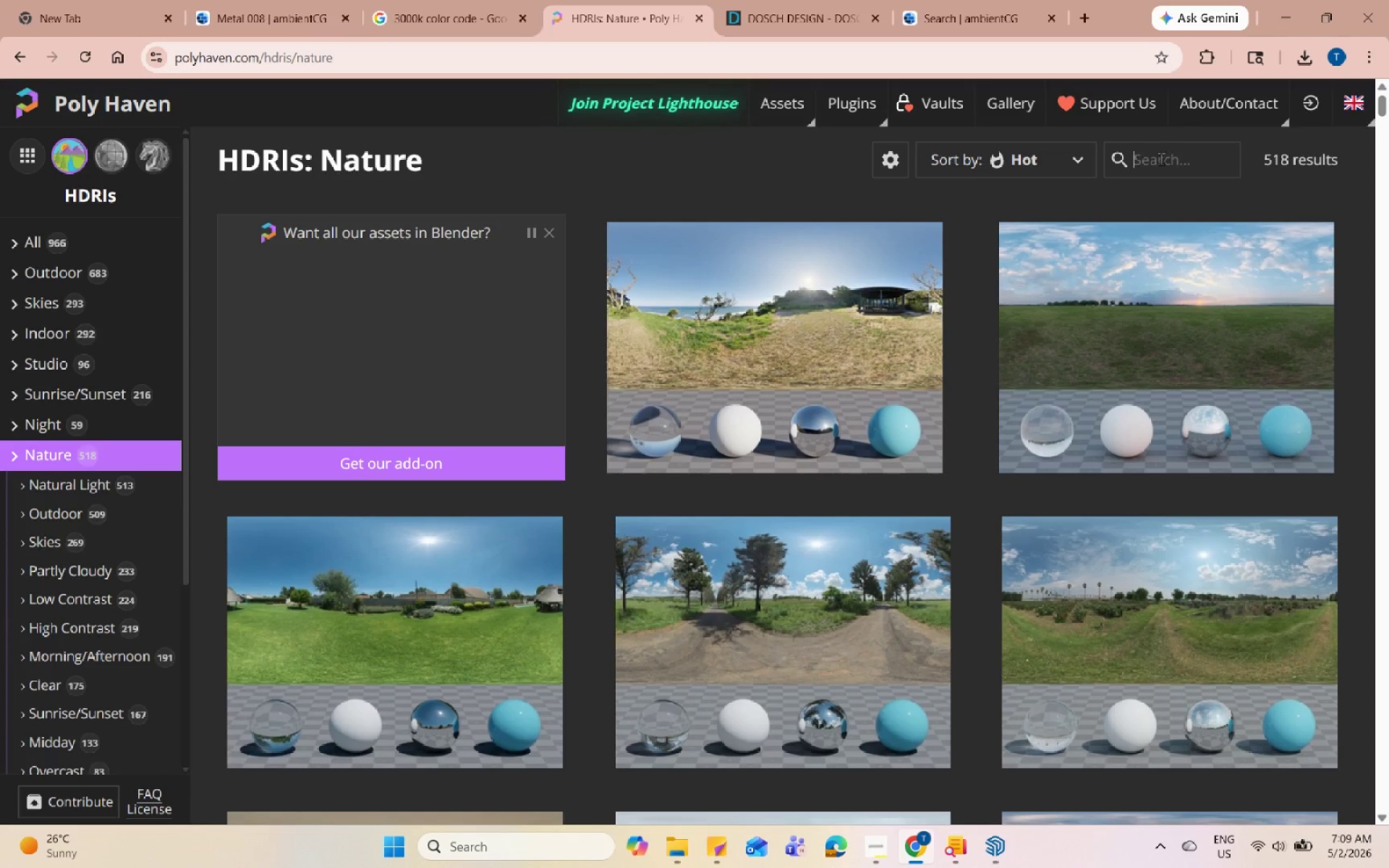 
scroll: coordinate [1158, 224], scroll_direction: down, amount: 6.0
 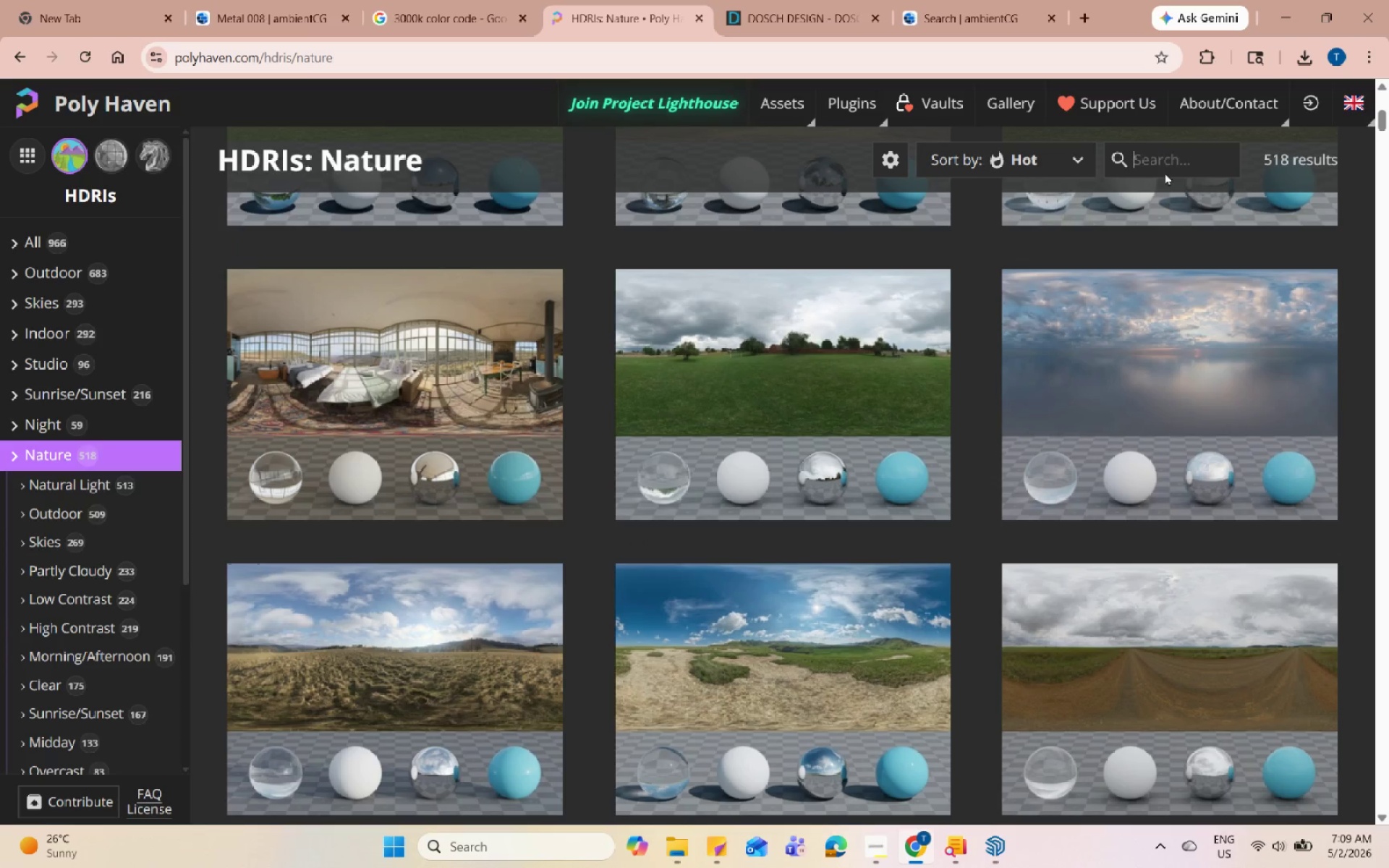 
type(mountain)
 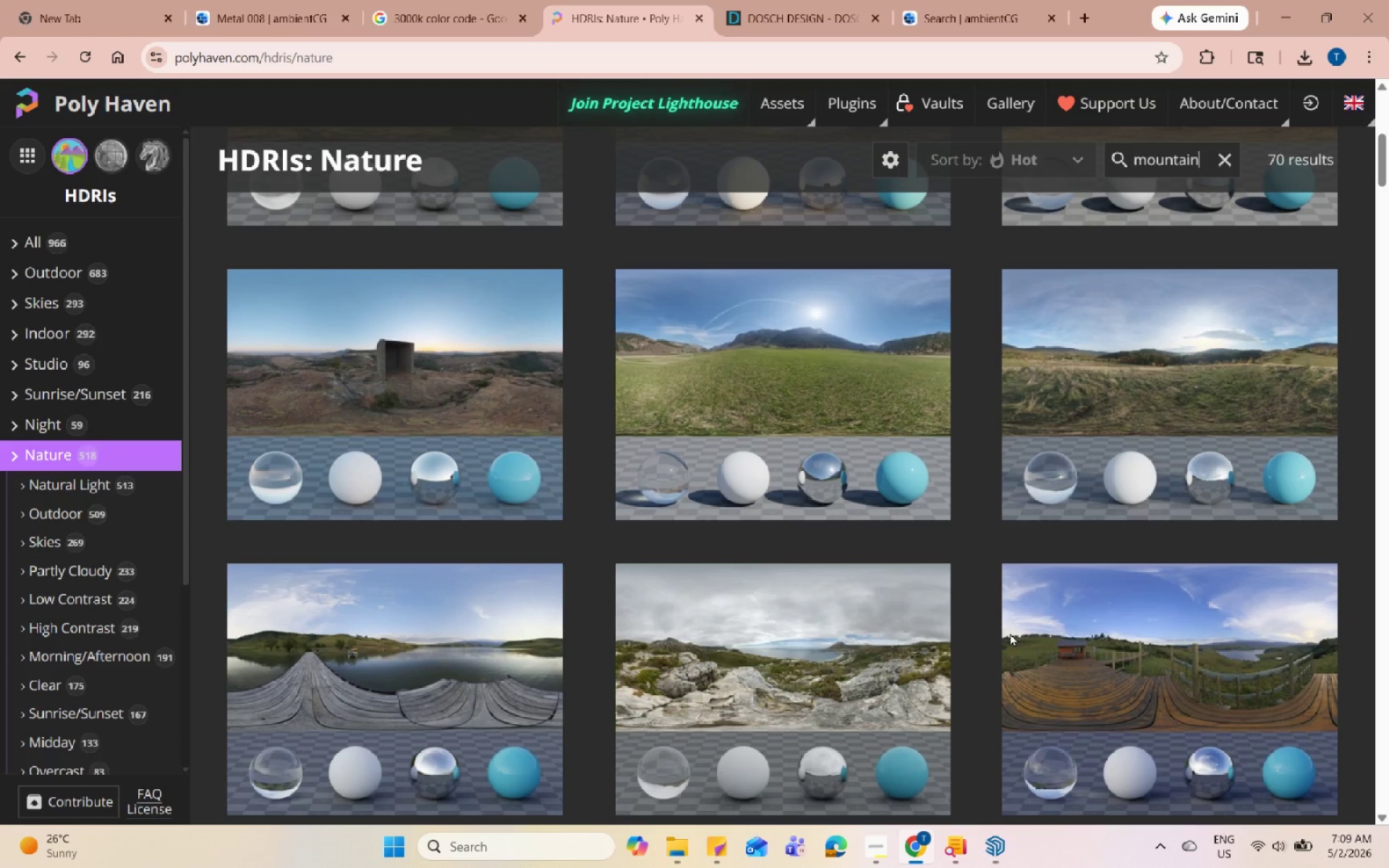 
left_click([985, 0])
 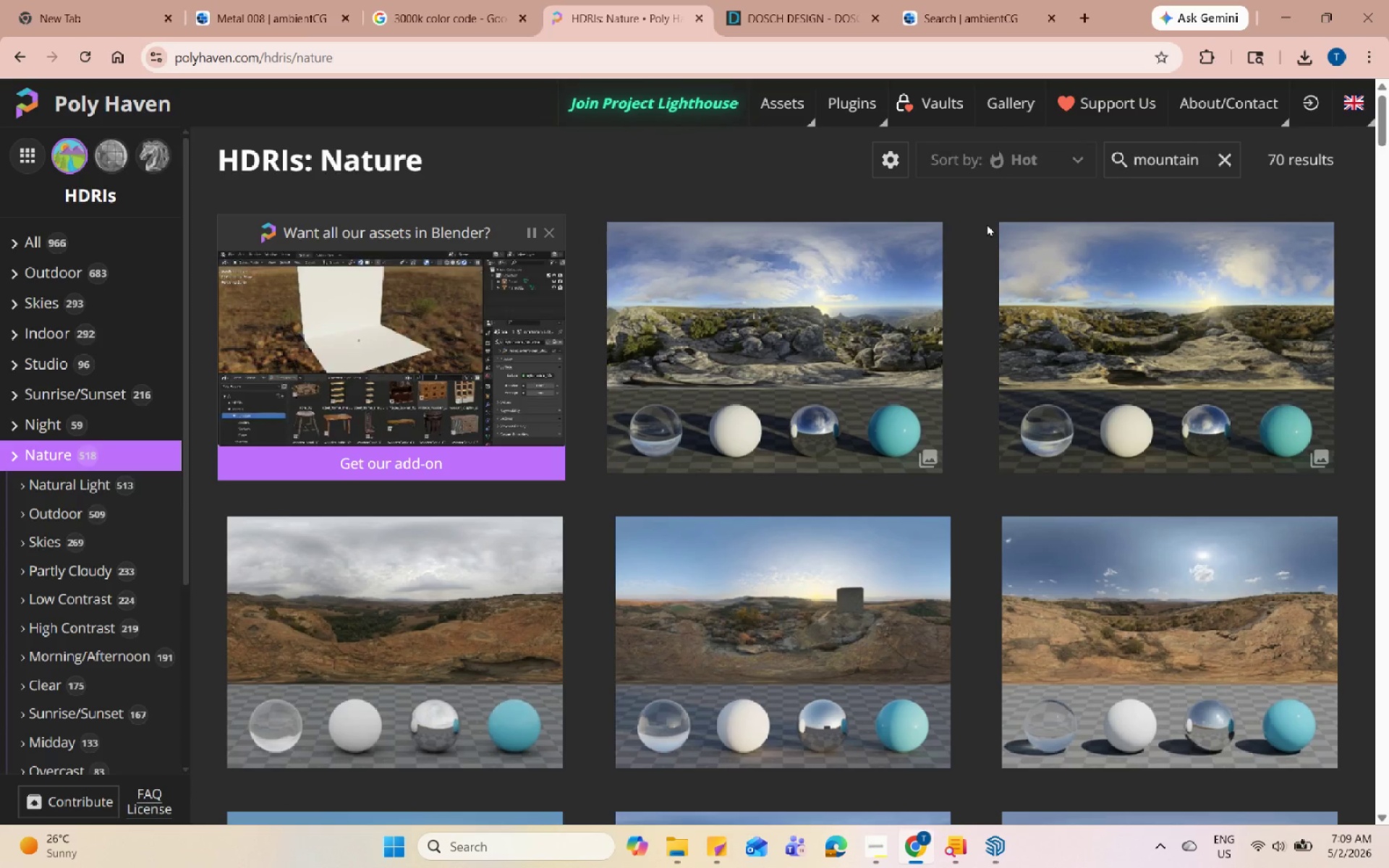 
scroll: coordinate [88, 341], scroll_direction: up, amount: 16.0
 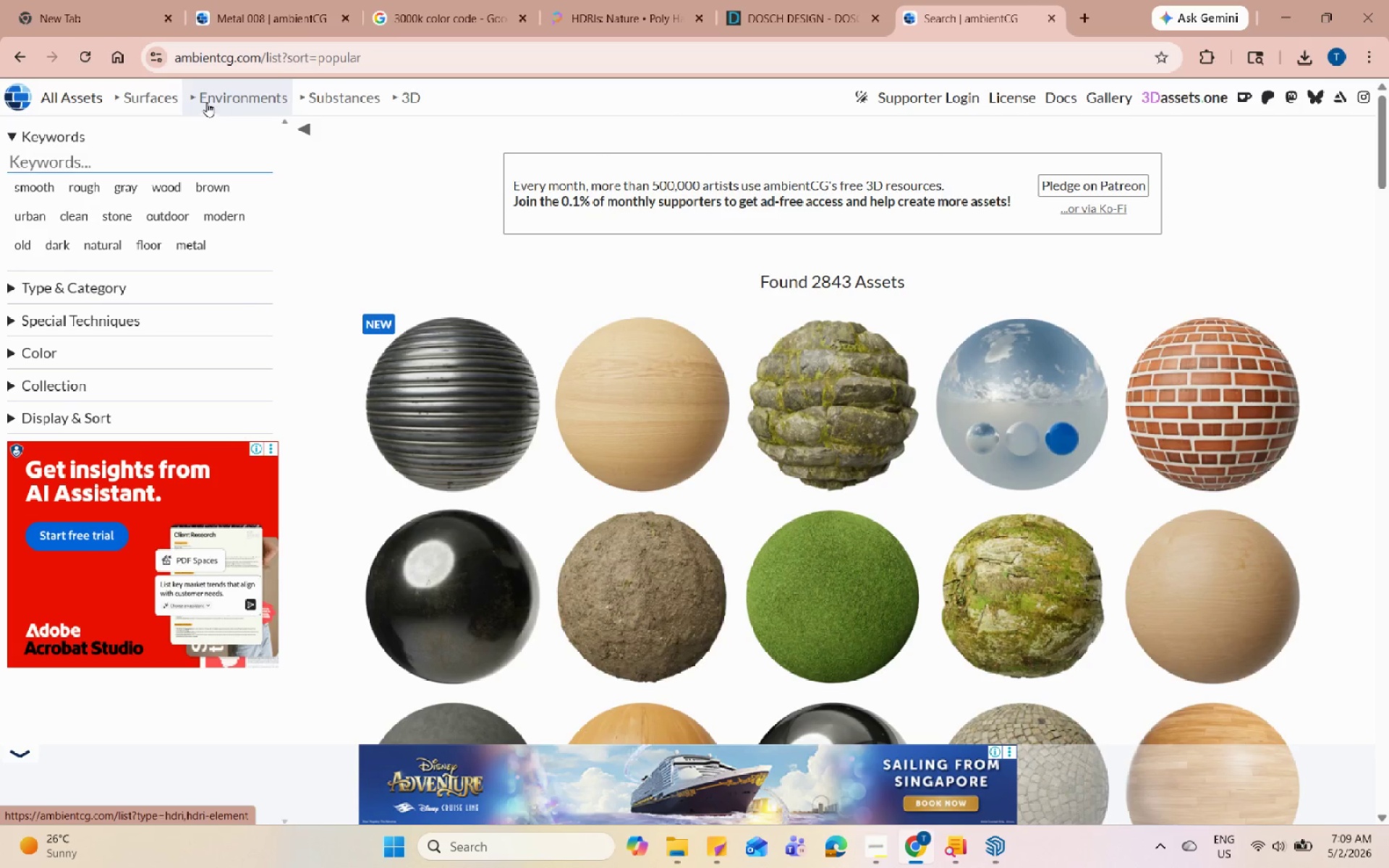 
left_click([48, 103])
 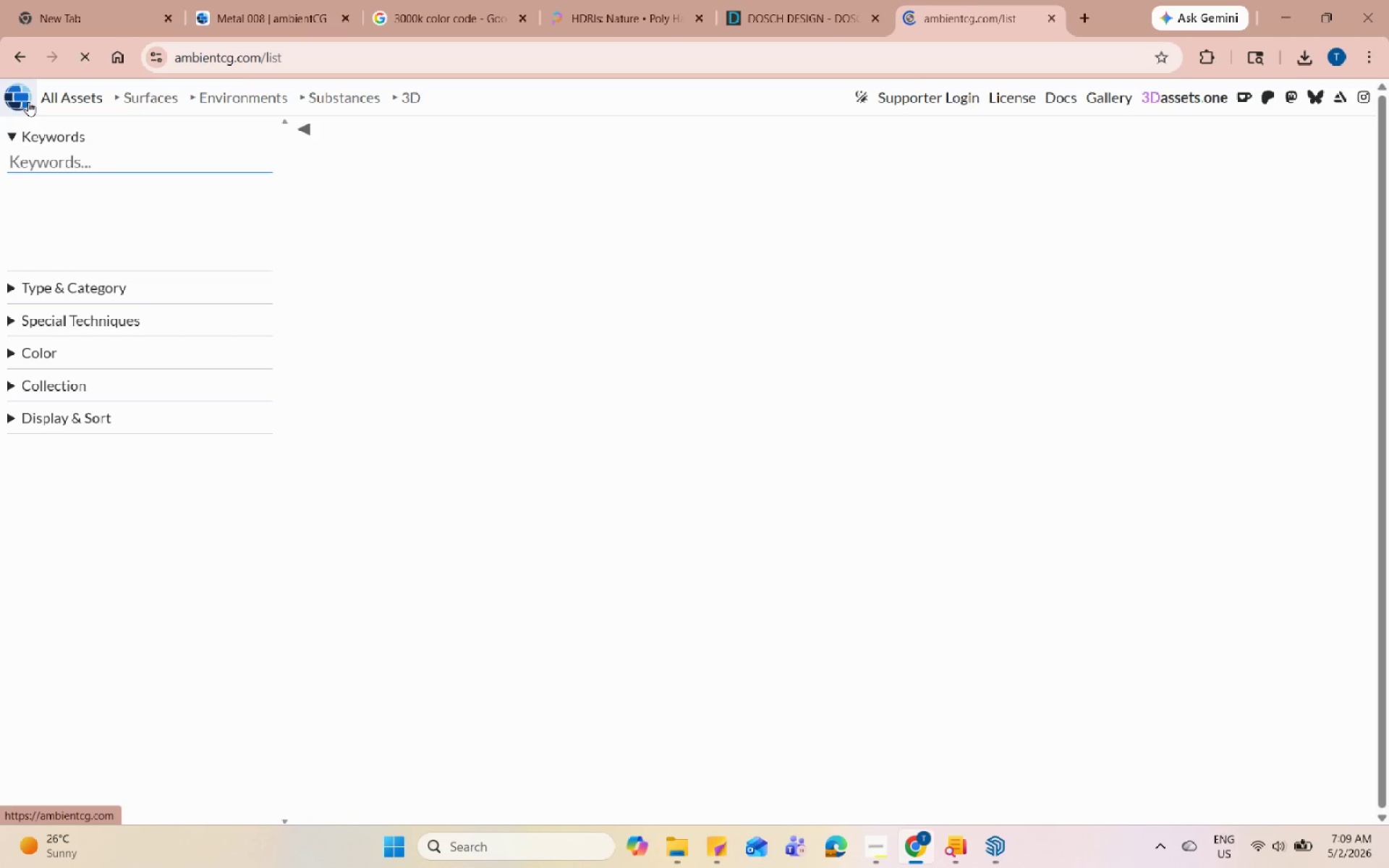 
left_click([19, 105])
 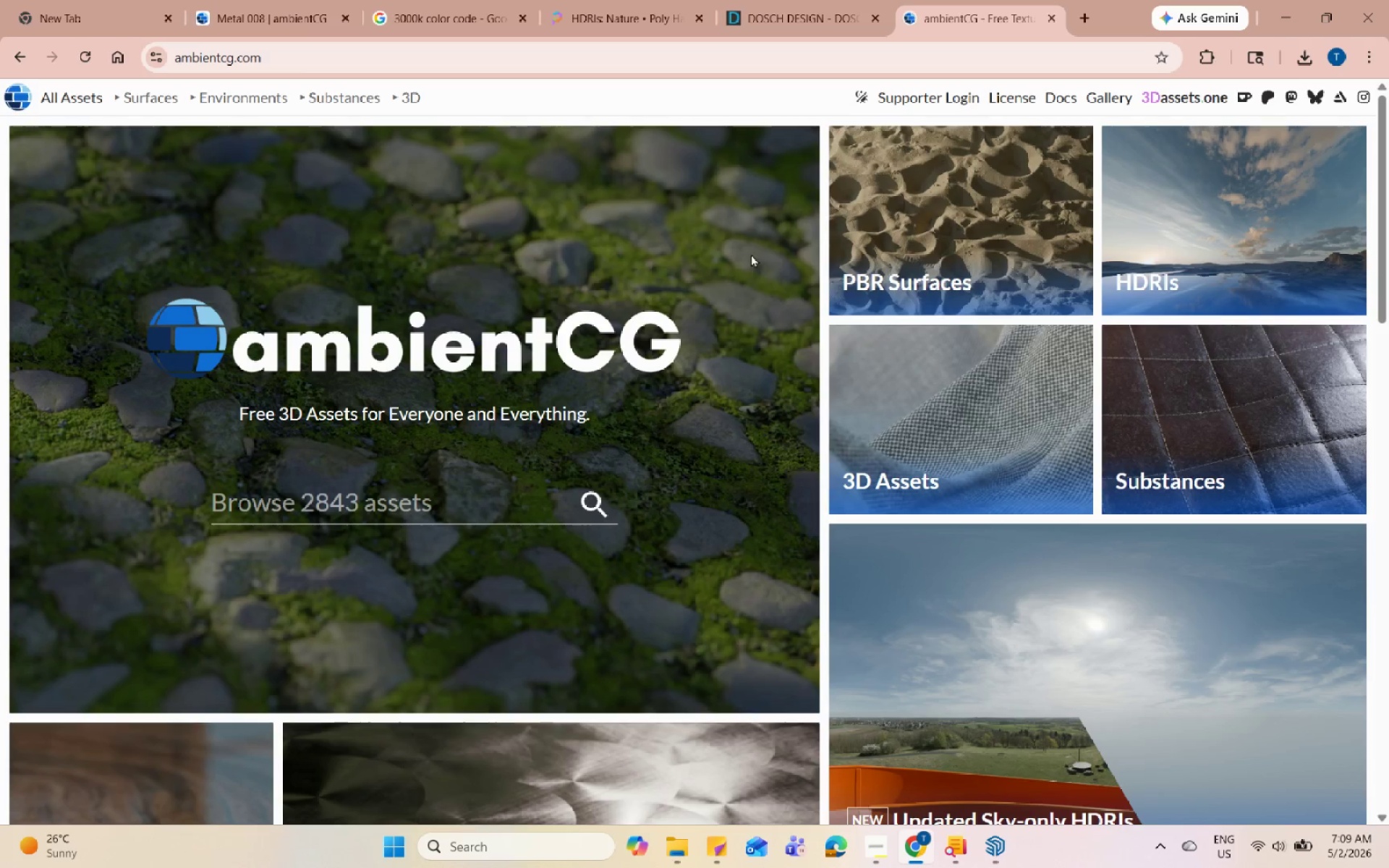 
left_click([1154, 281])
 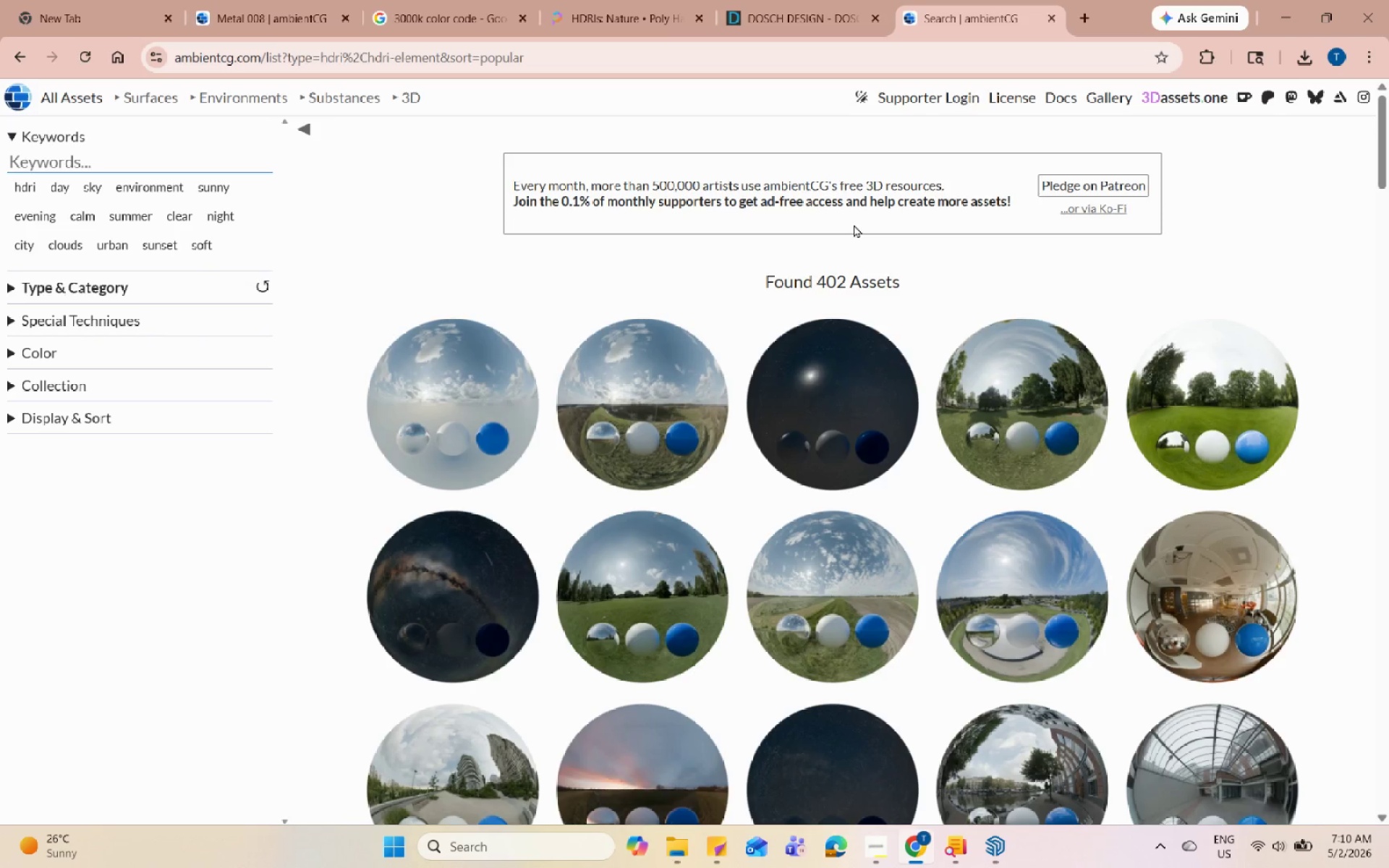 
scroll: coordinate [744, 358], scroll_direction: down, amount: 2.0
 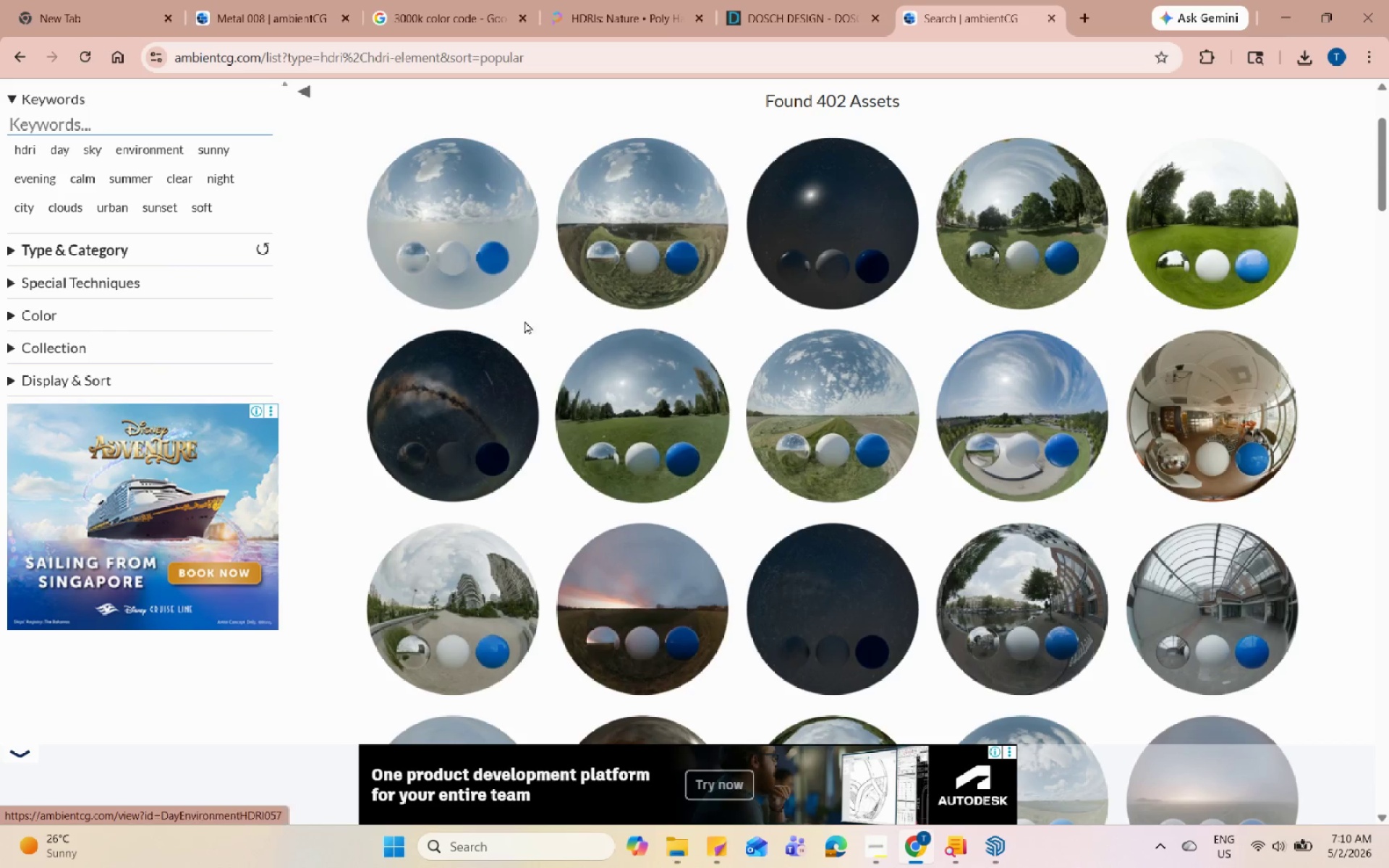 
left_click([189, 158])
 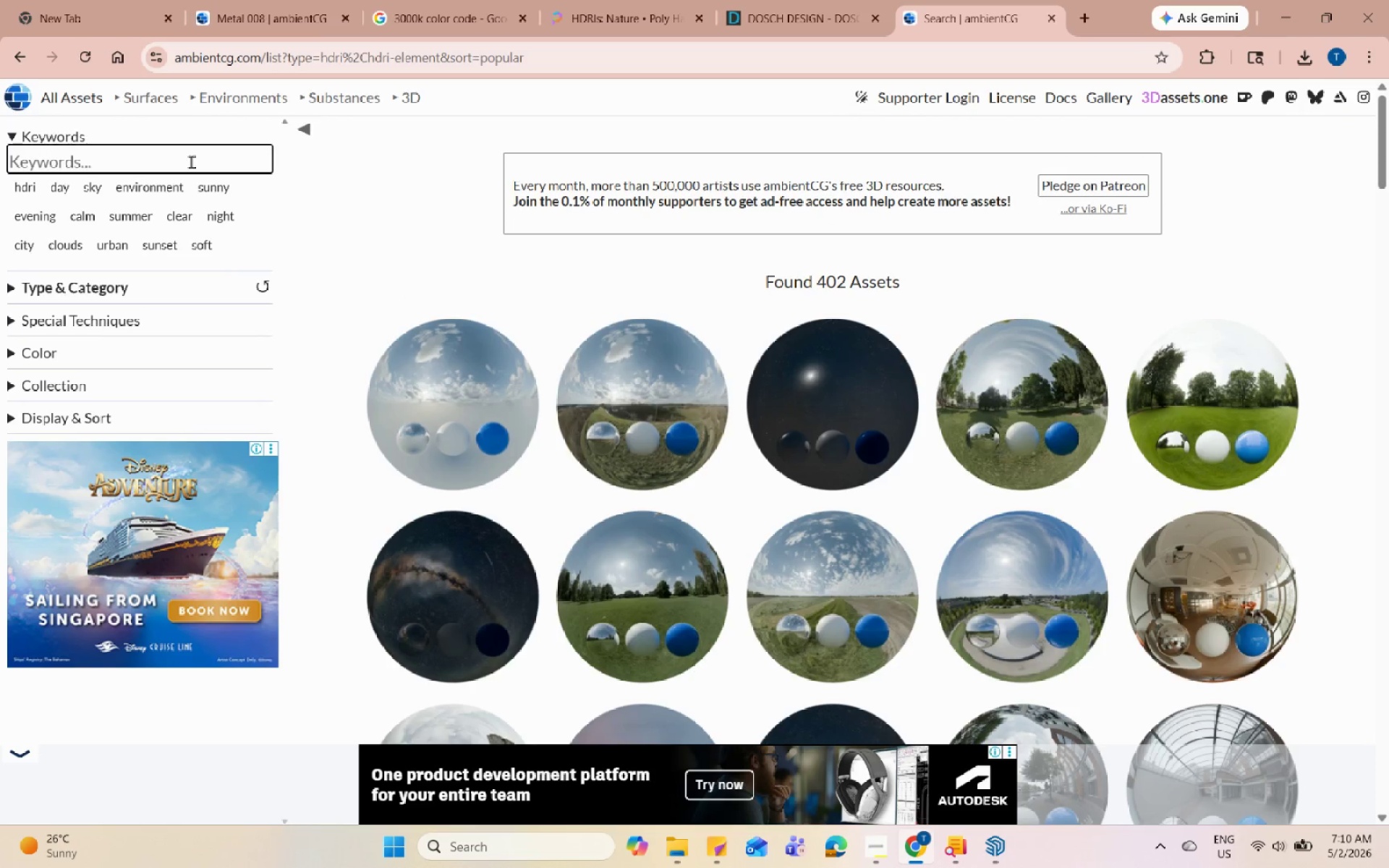 
scroll: coordinate [186, 197], scroll_direction: up, amount: 6.0
 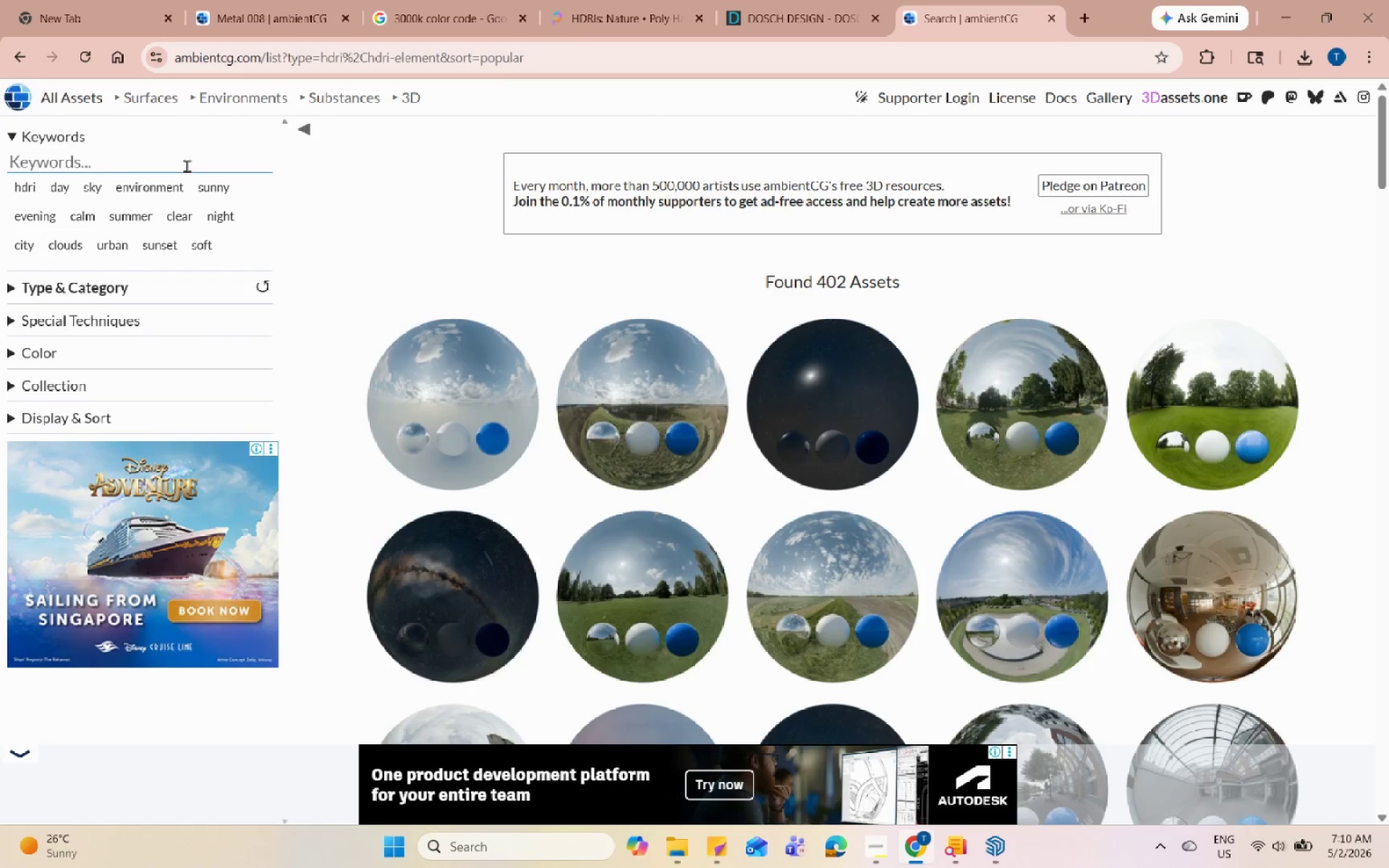 
type(snow)
 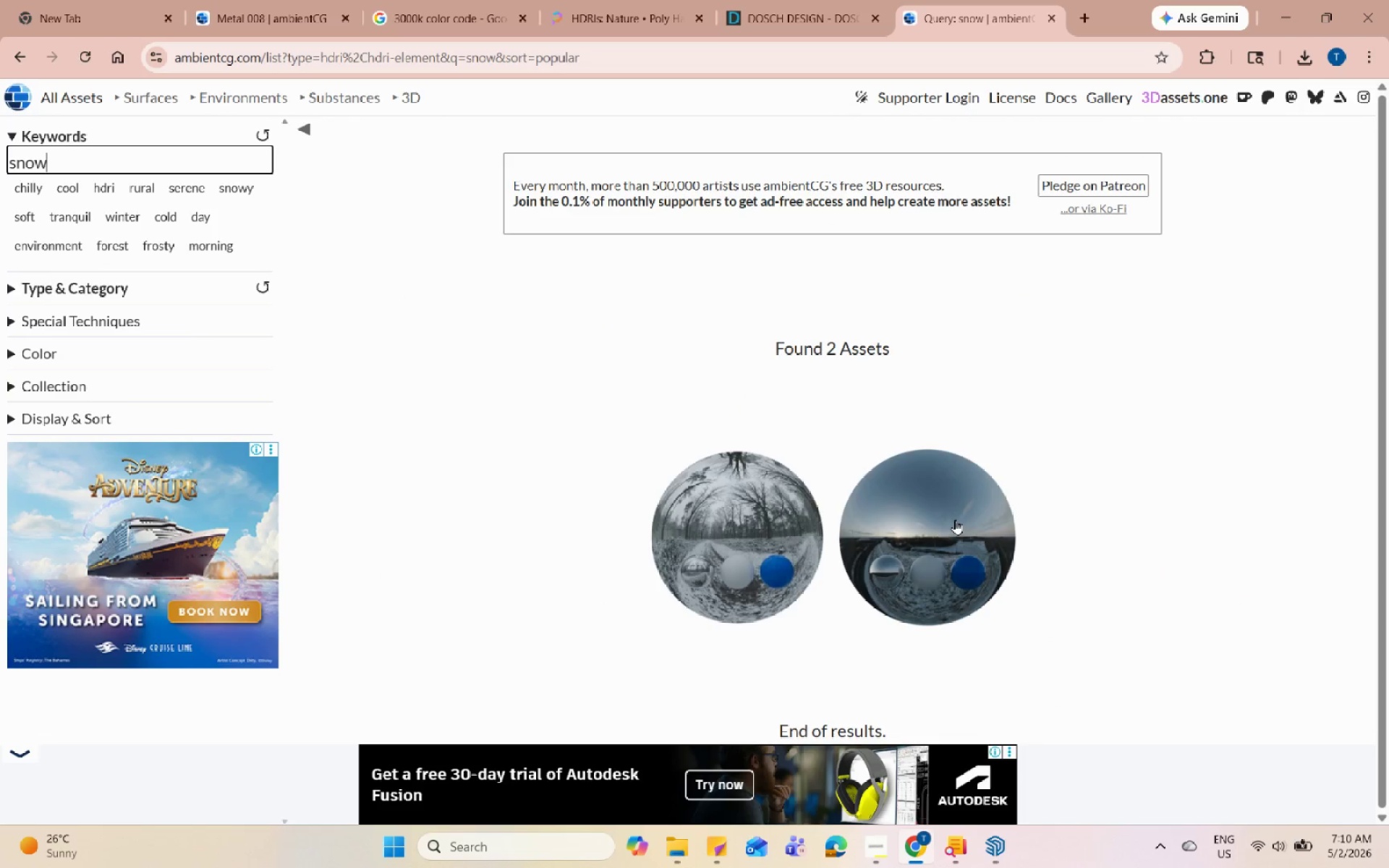 
scroll: coordinate [1117, 475], scroll_direction: down, amount: 5.0
 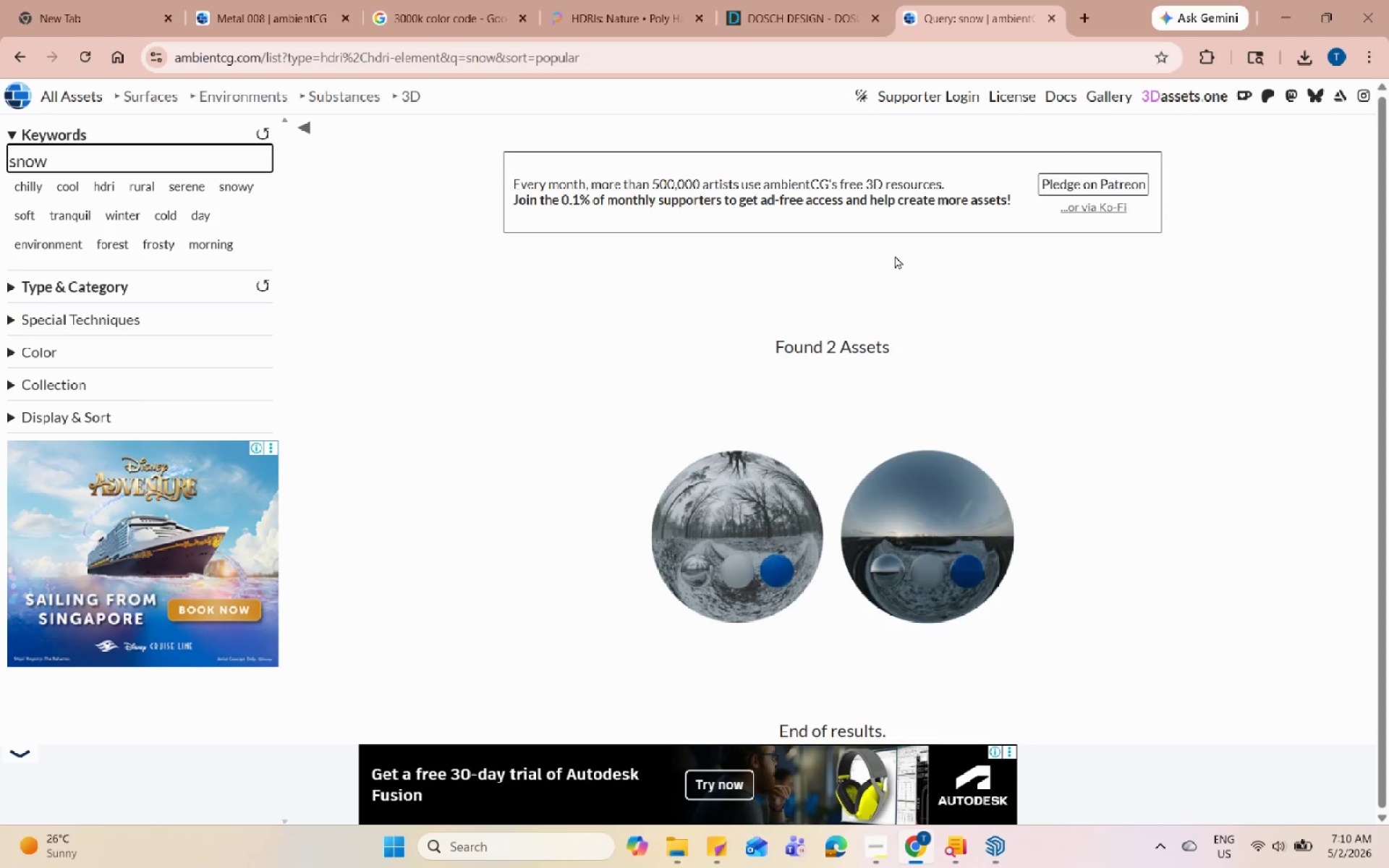 
left_click([842, 0])
 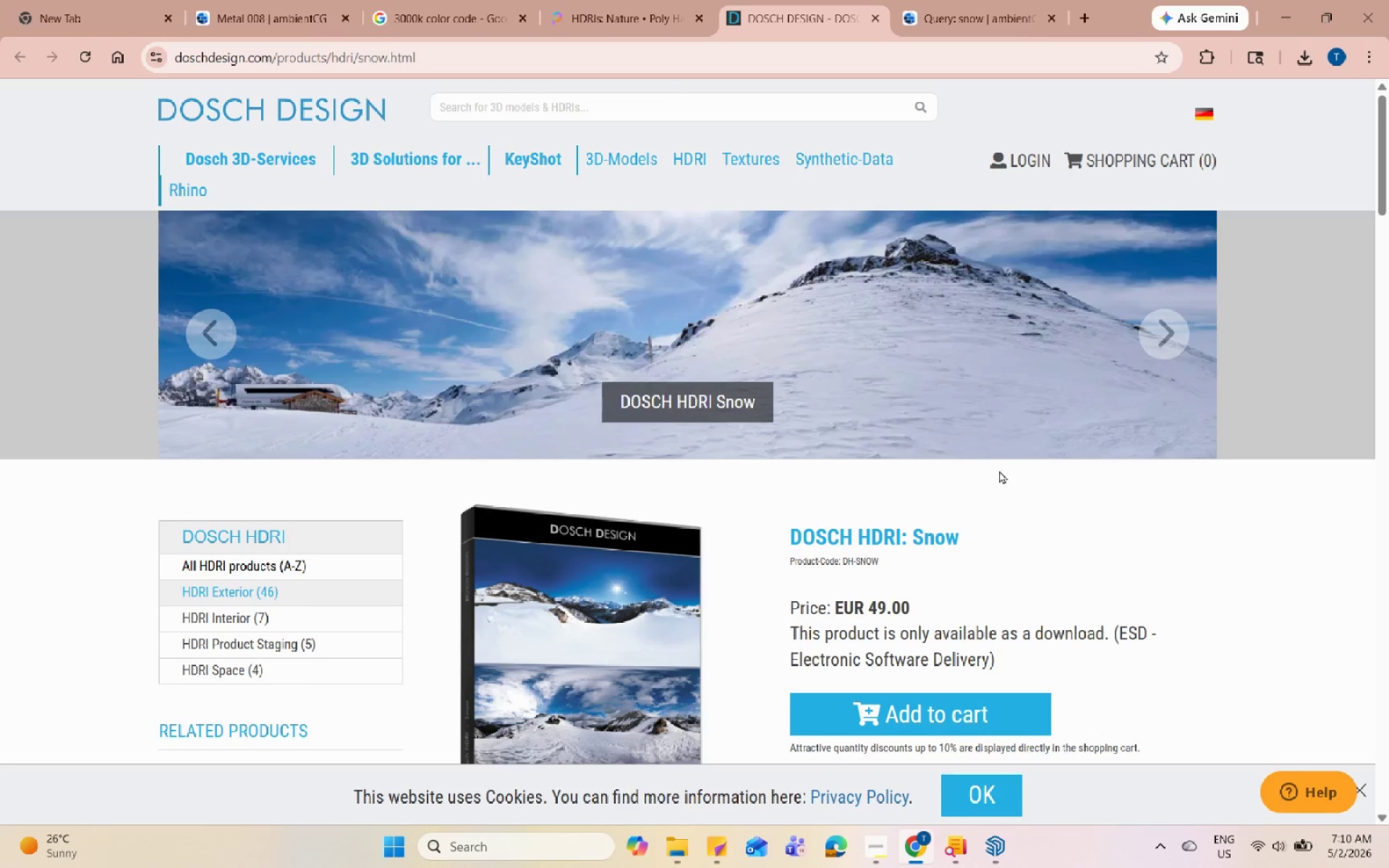 
scroll: coordinate [1001, 470], scroll_direction: down, amount: 4.0
 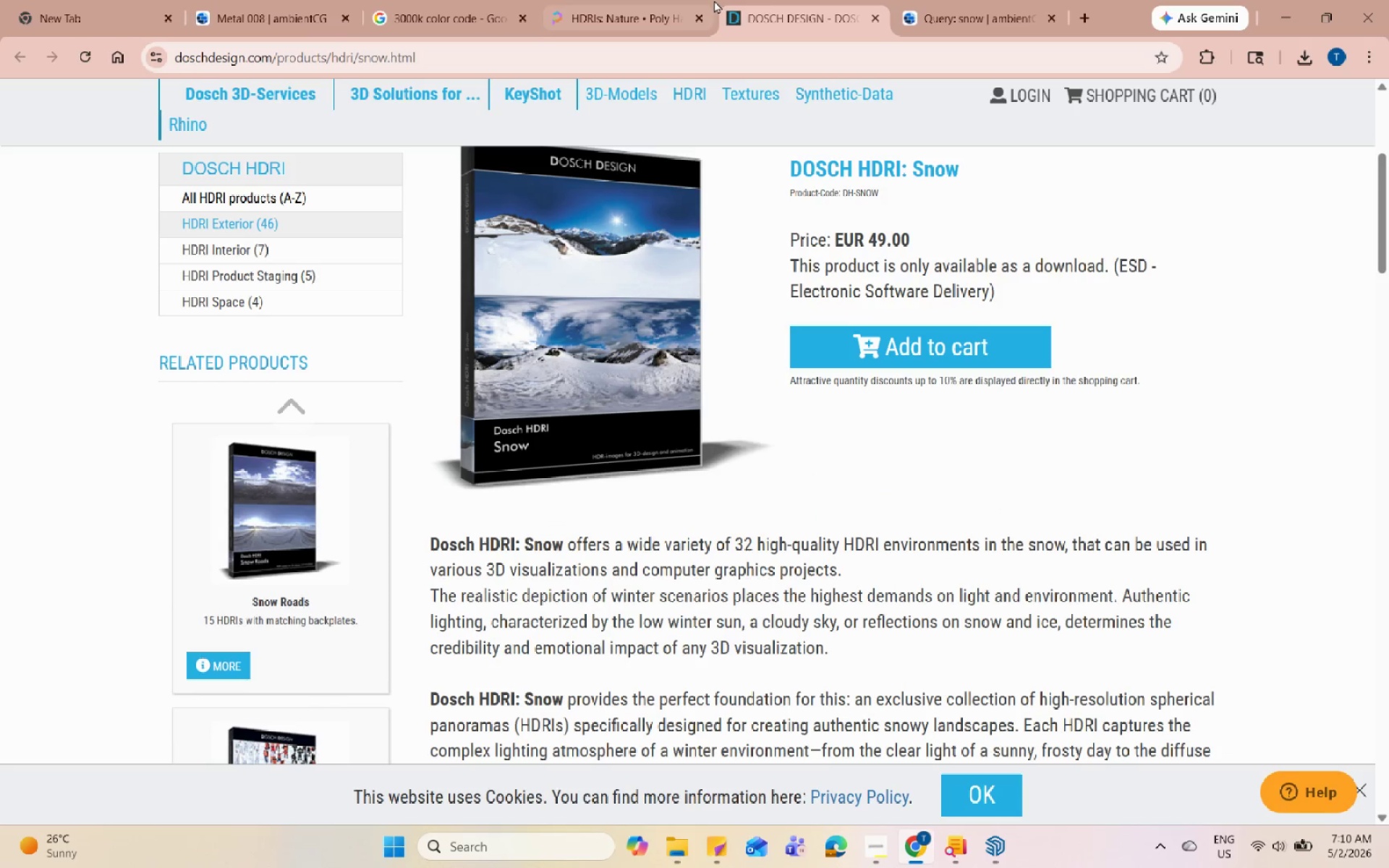 
left_click([668, 0])
 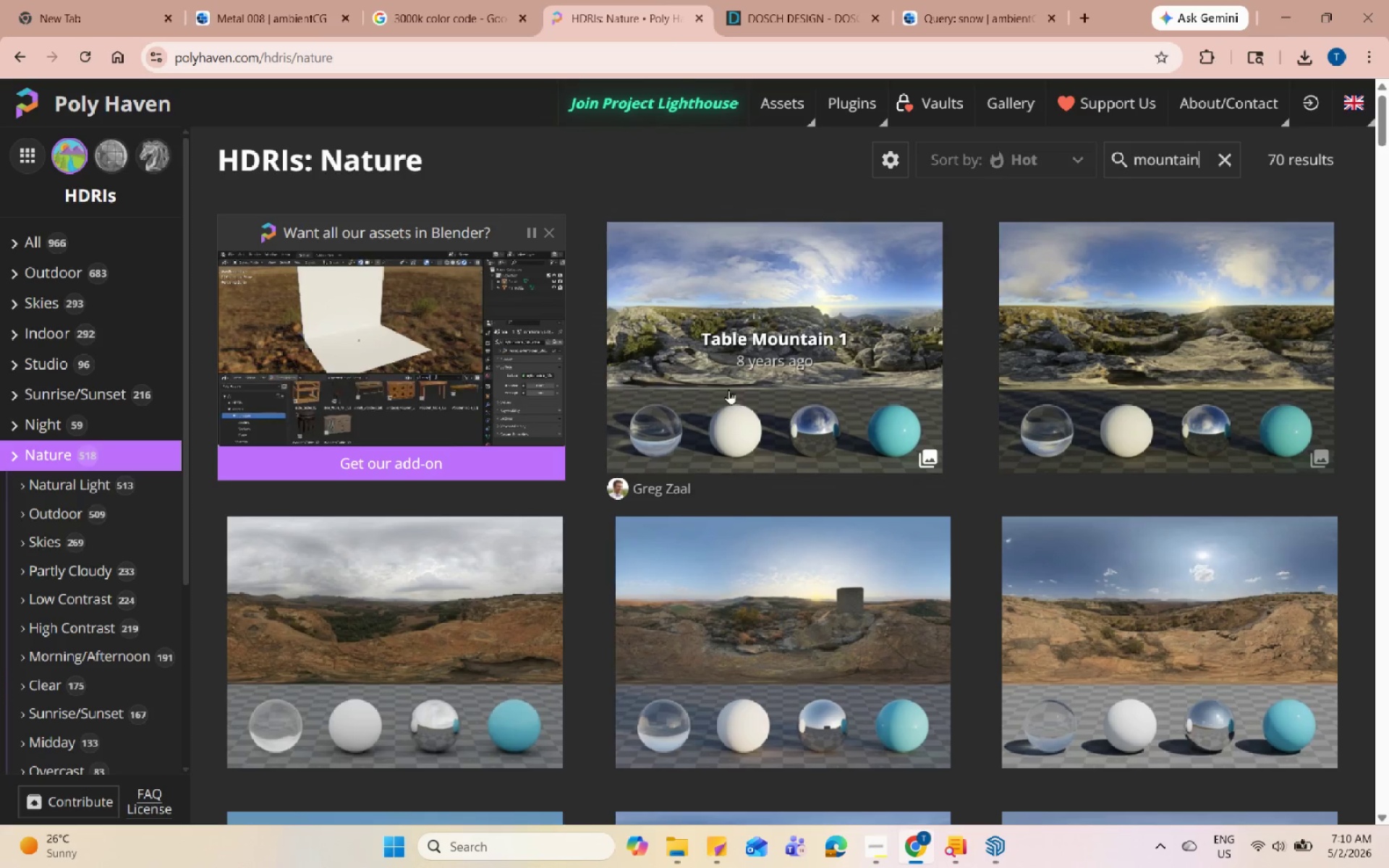 
scroll: coordinate [872, 430], scroll_direction: down, amount: 37.0
 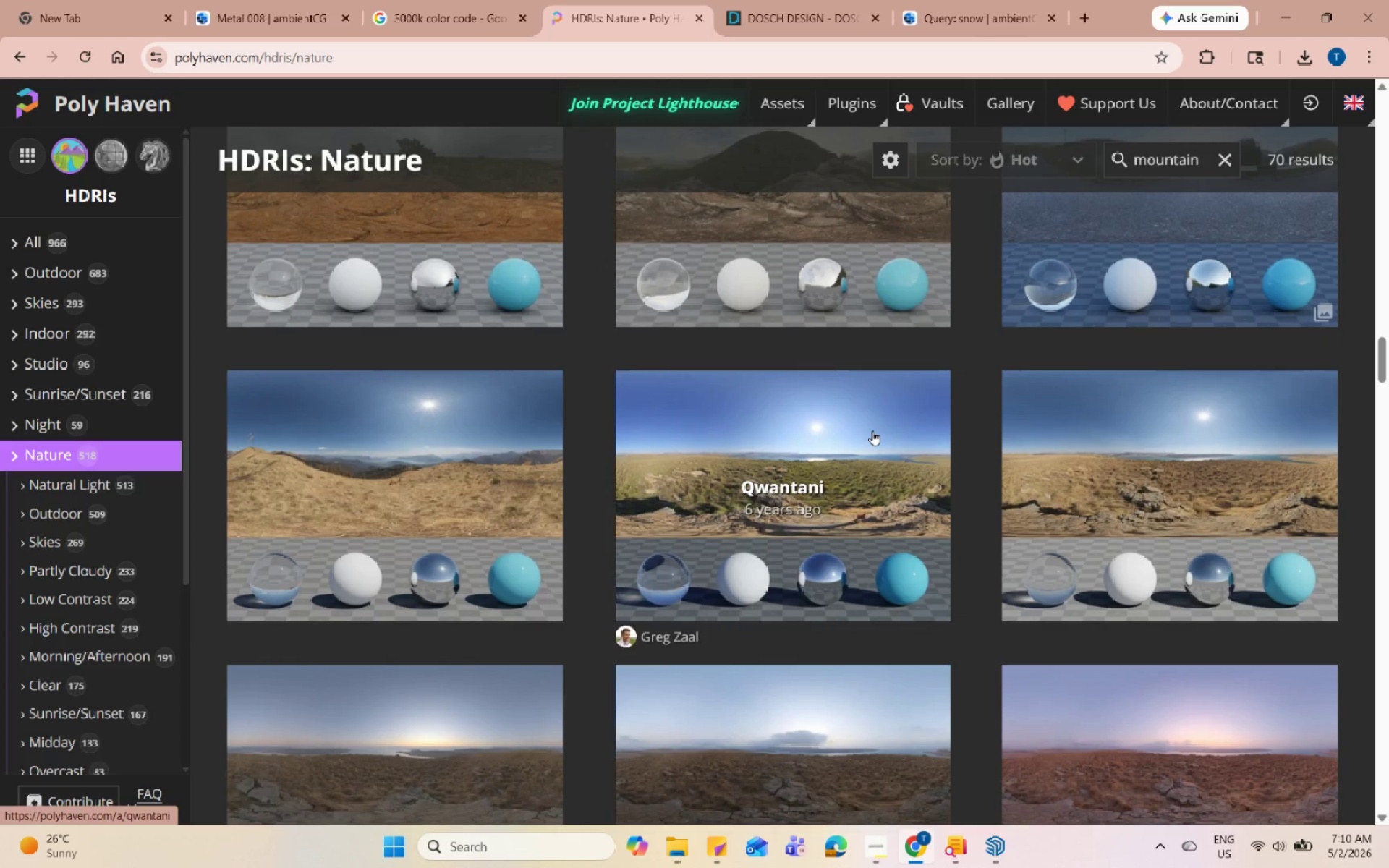 
scroll: coordinate [873, 430], scroll_direction: up, amount: 4.0
 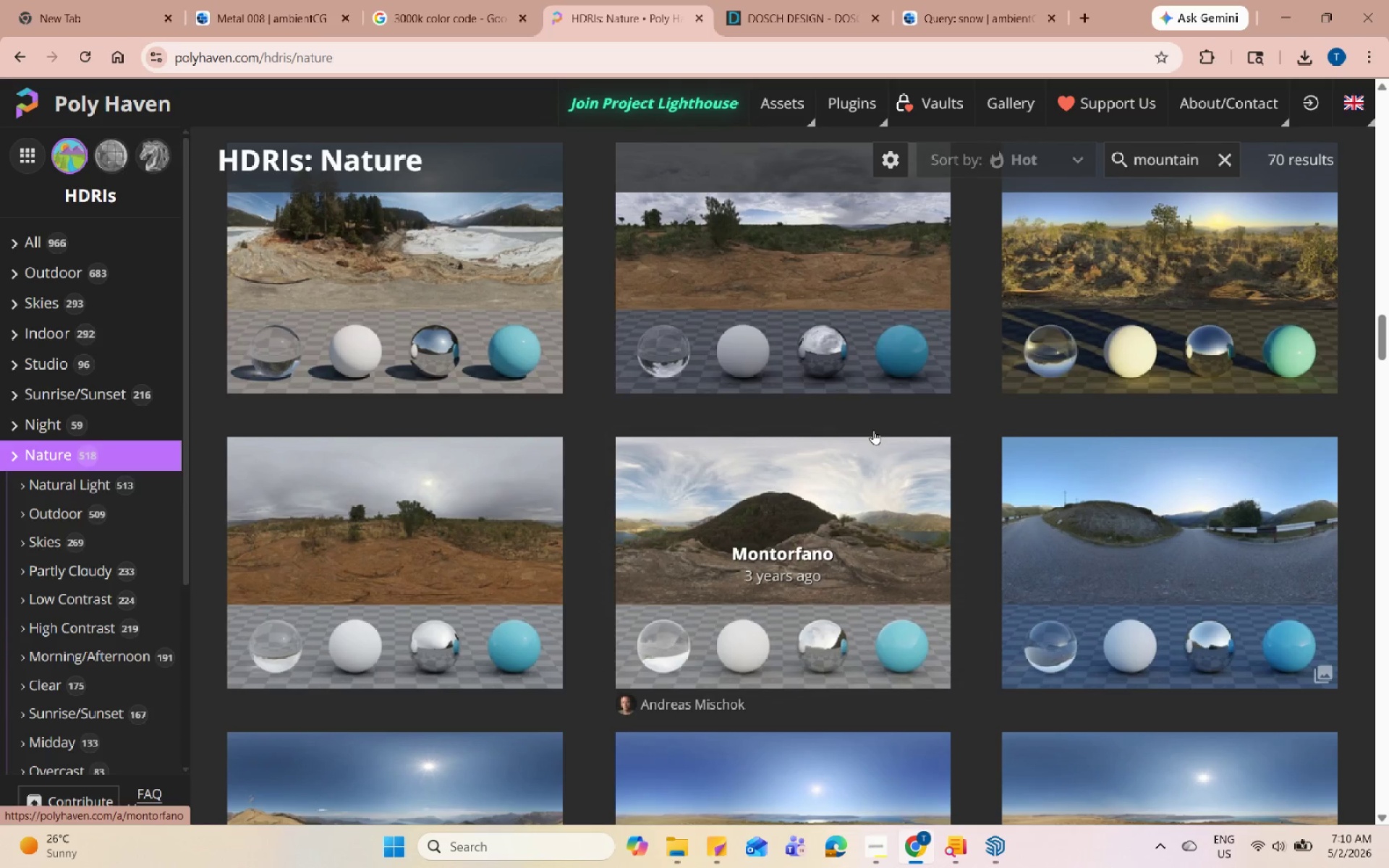 
scroll: coordinate [872, 442], scroll_direction: down, amount: 34.0
 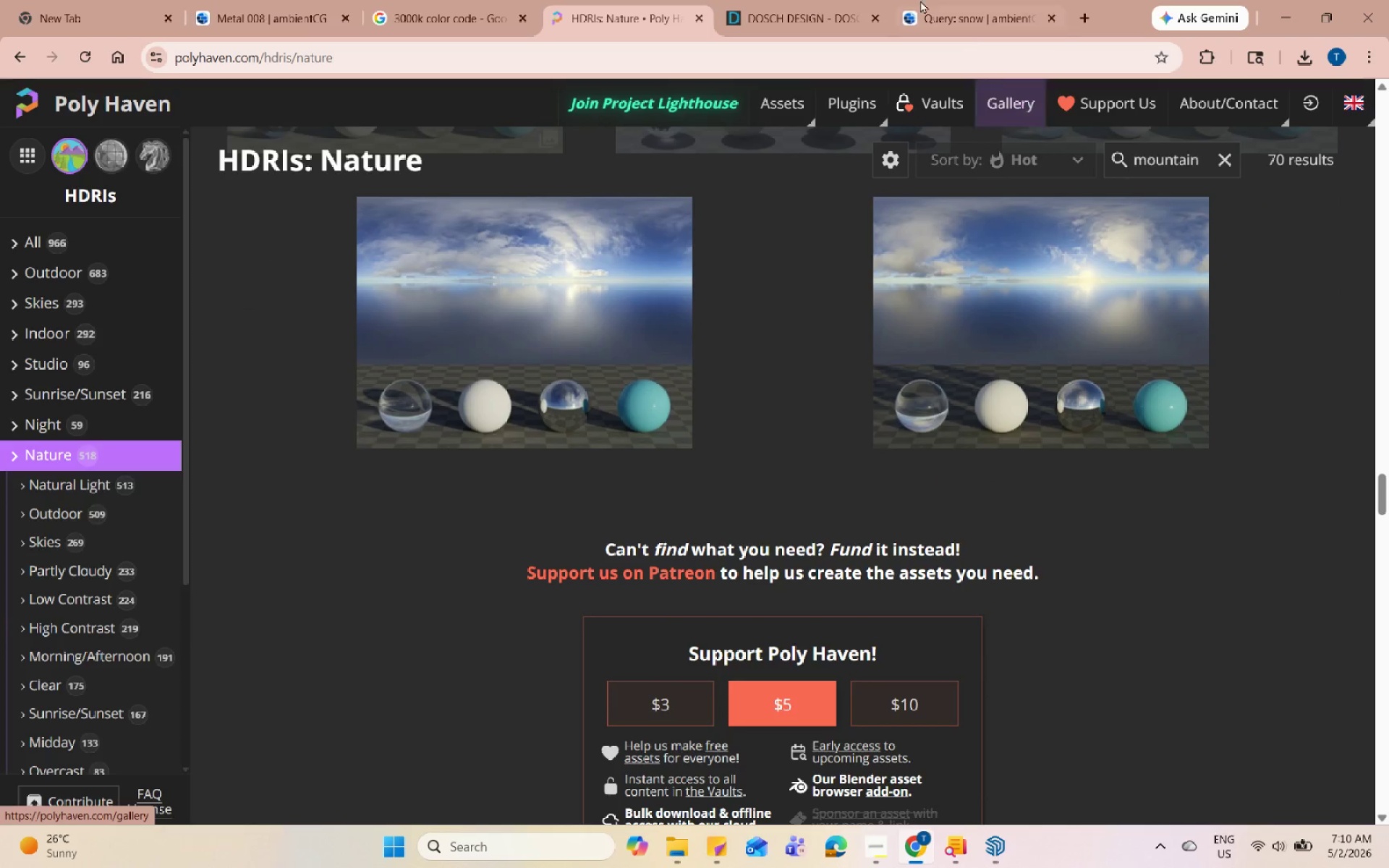 
left_click([820, 0])
 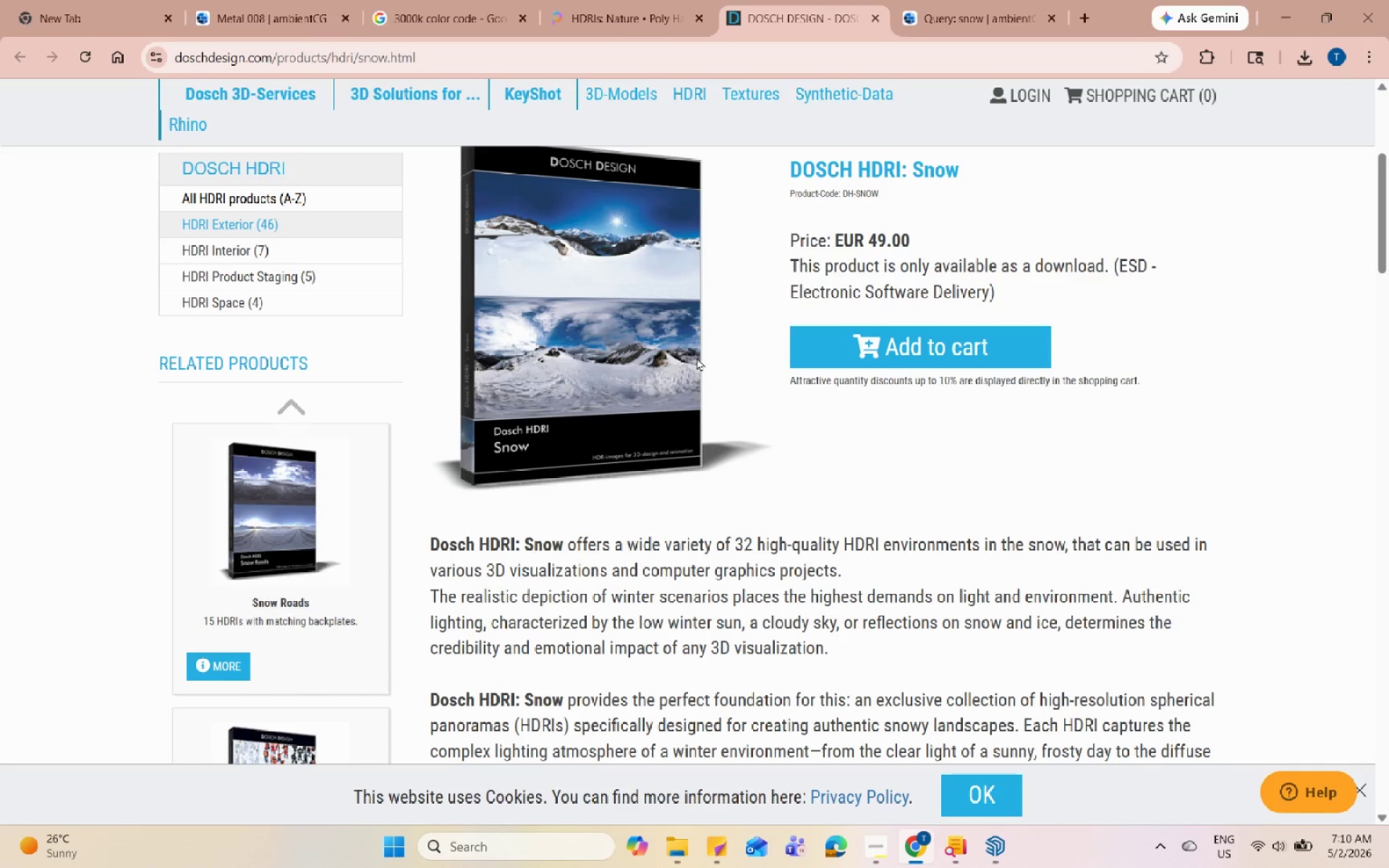 
right_click([655, 322])
 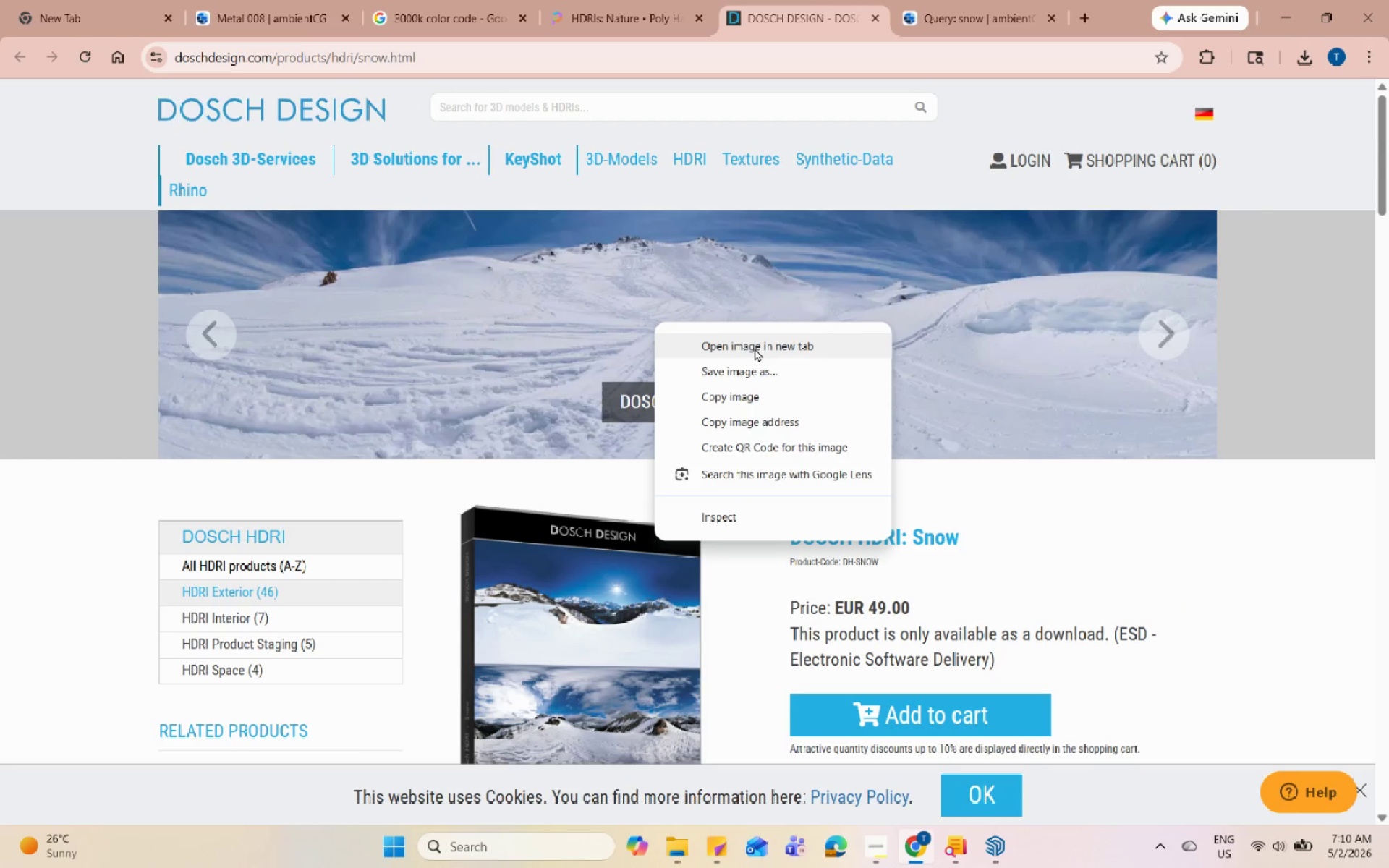 
scroll: coordinate [619, 344], scroll_direction: up, amount: 8.0
 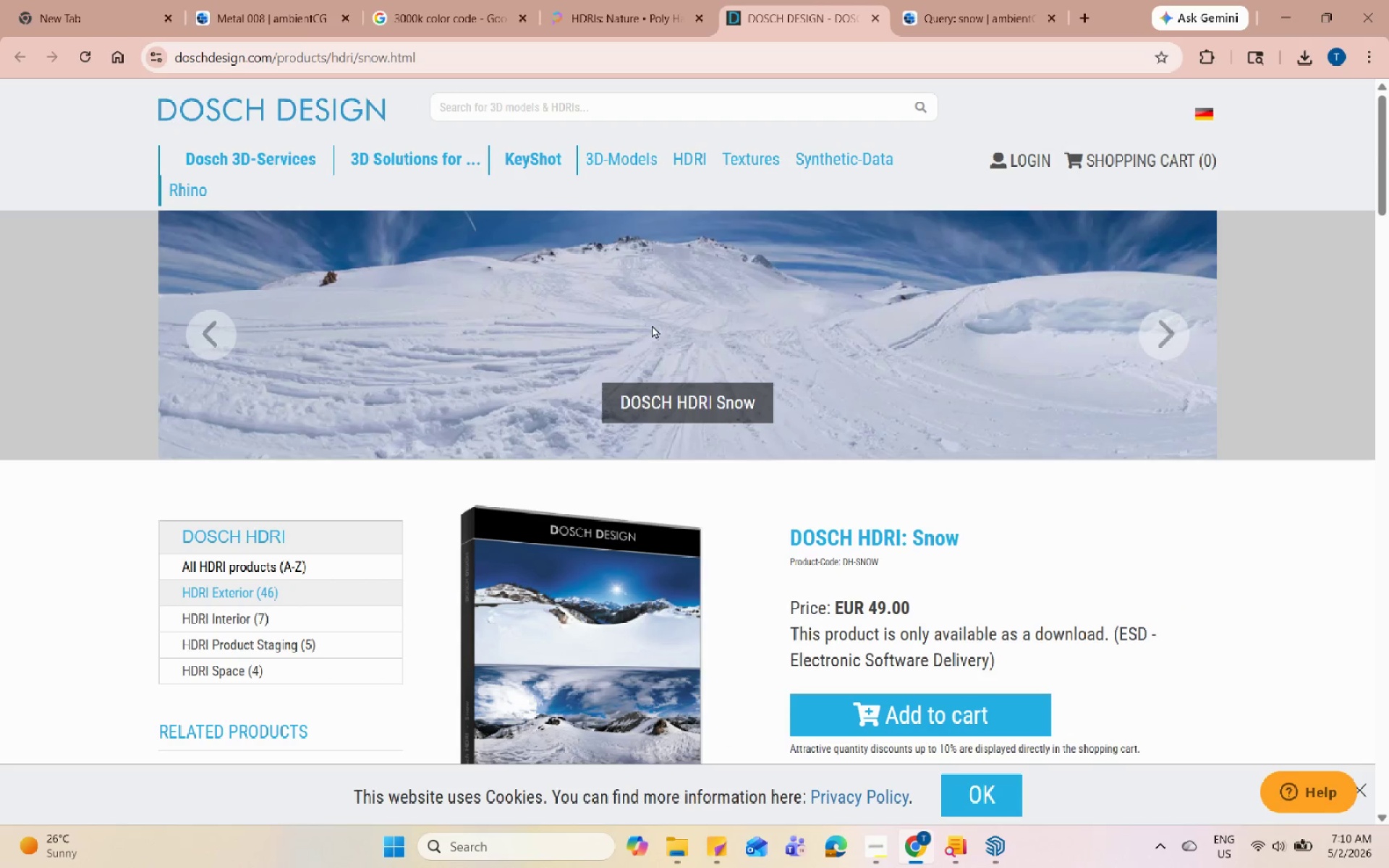 
left_click([763, 368])
 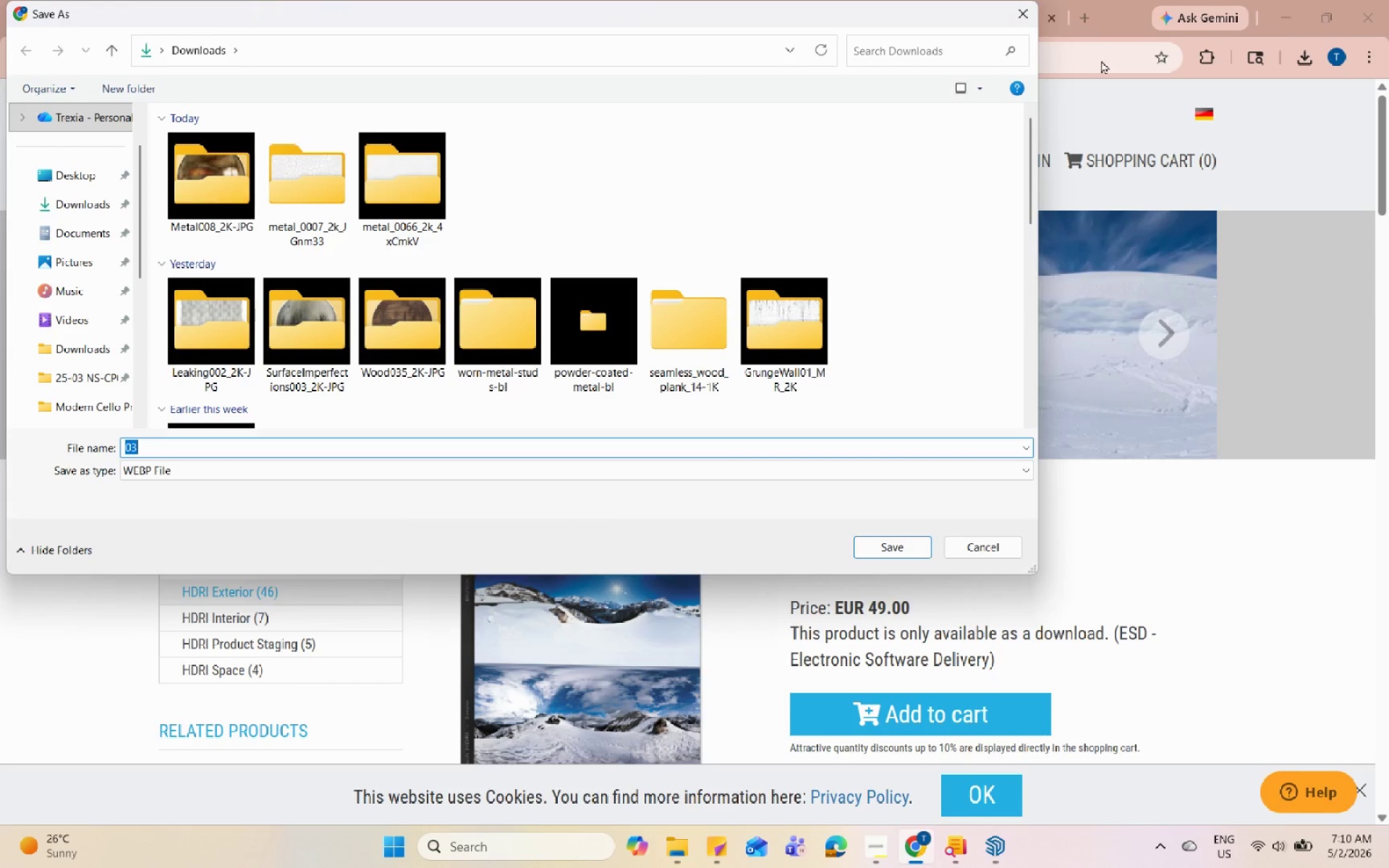 
left_click([965, 0])
 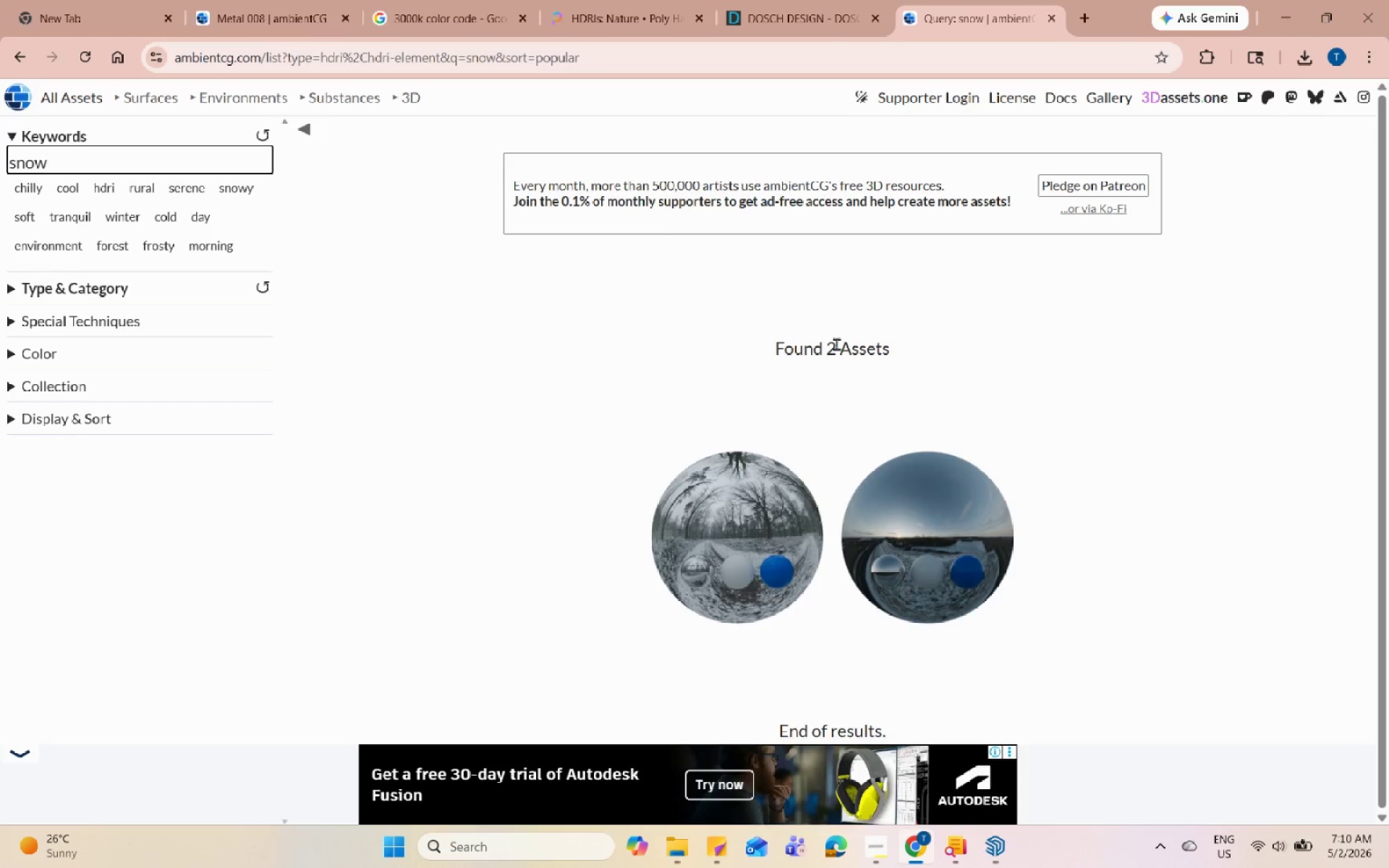 
left_click([461, 0])
 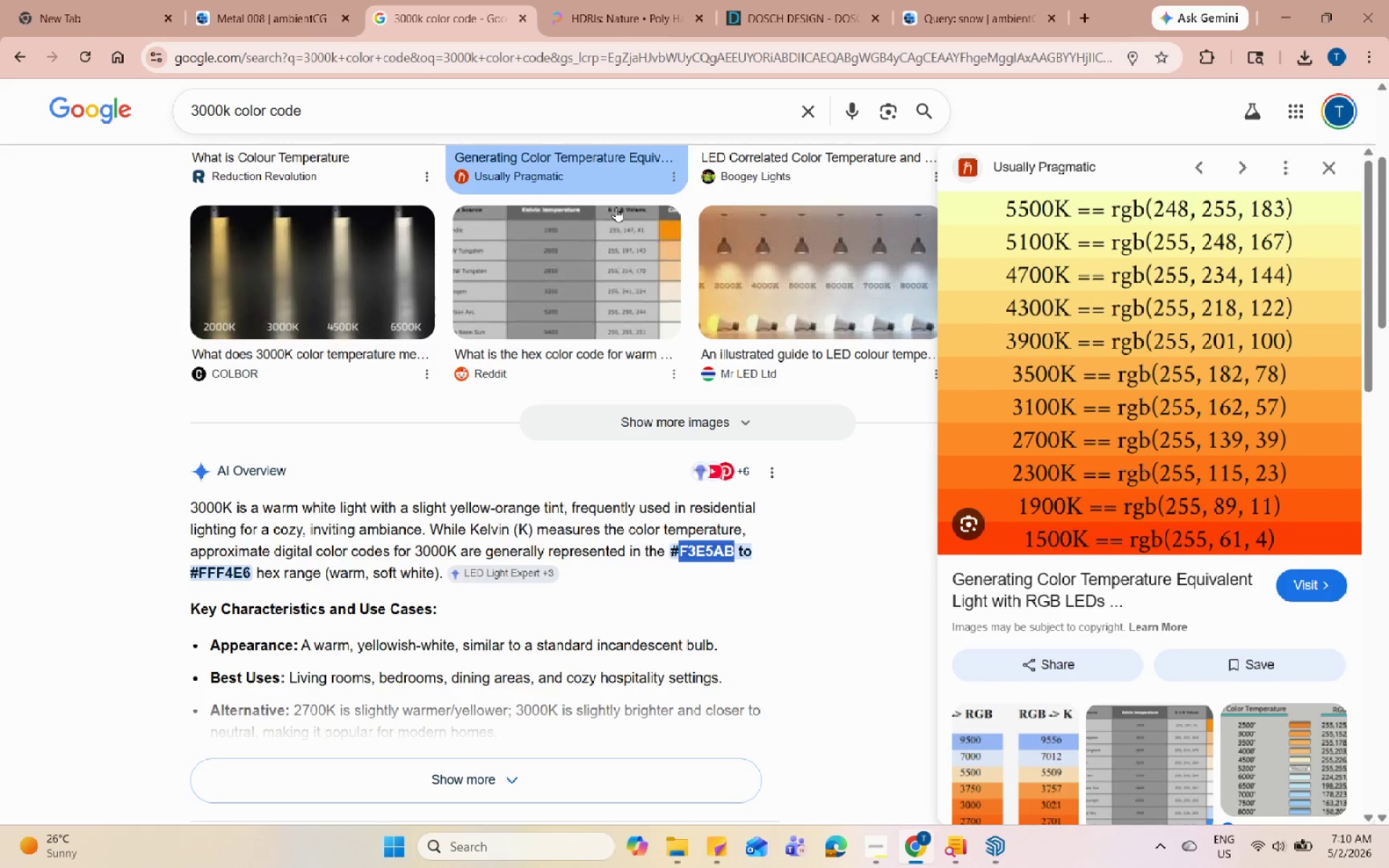 
left_click([622, 0])
 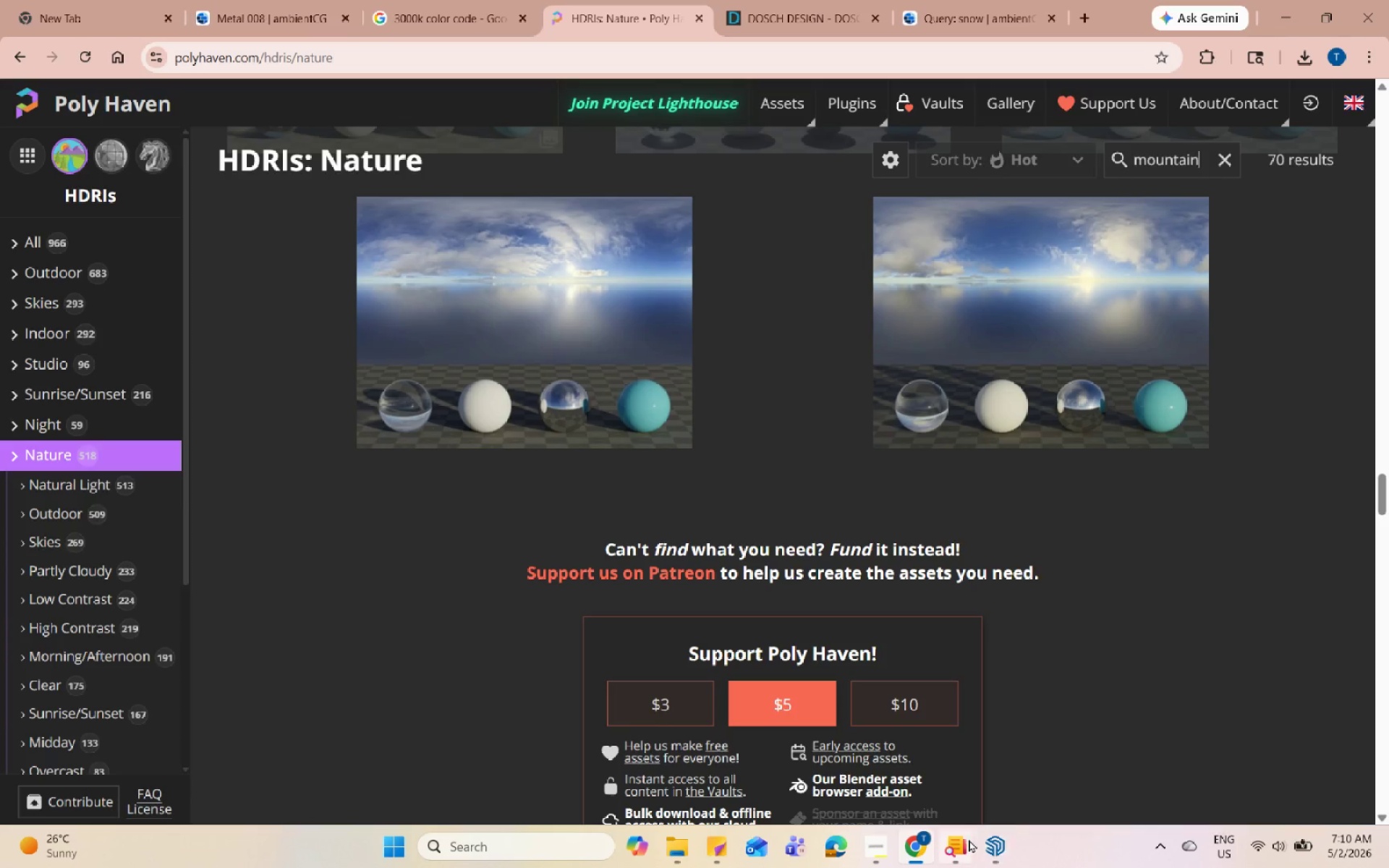 
left_click([990, 841])
 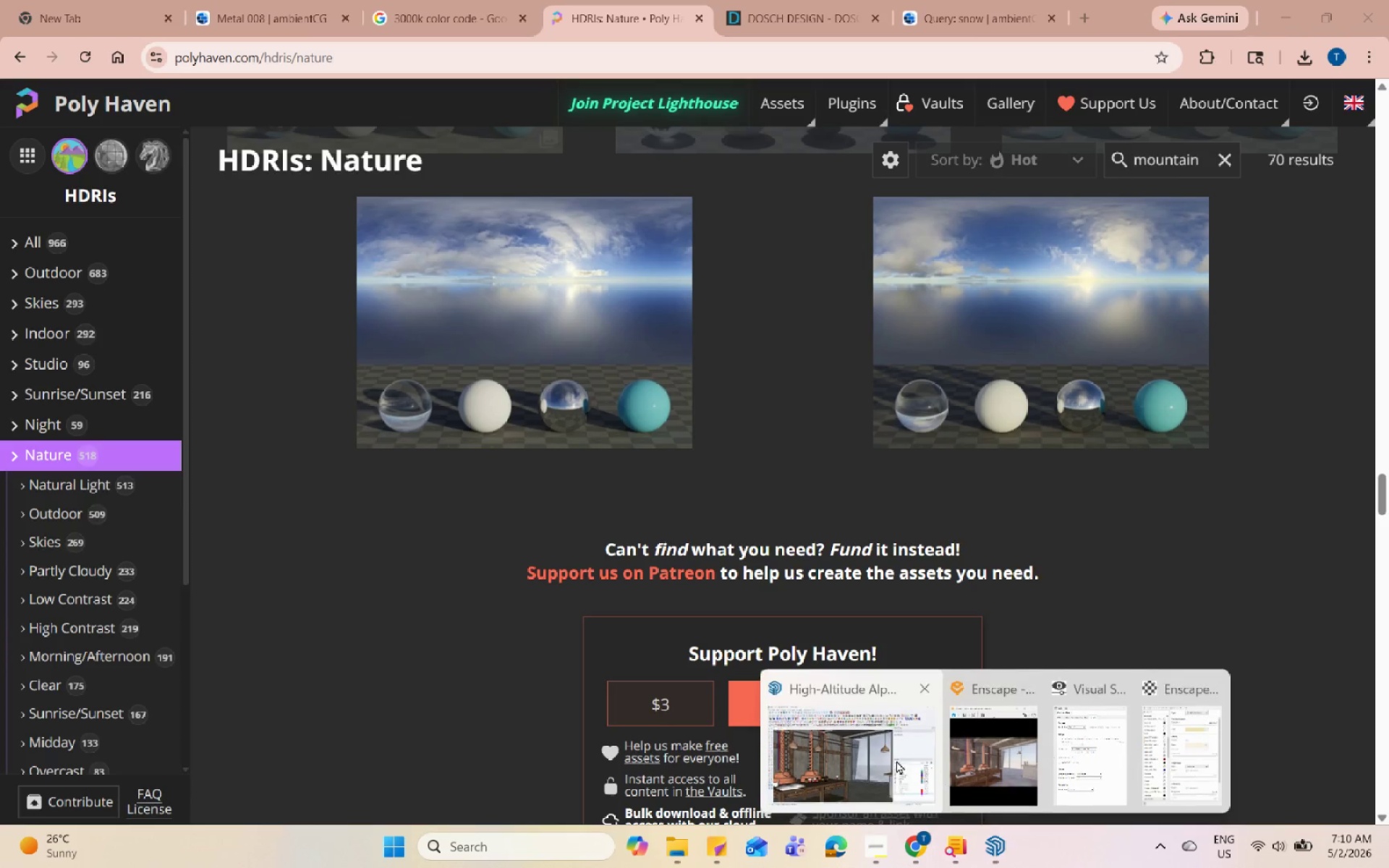 
left_click([888, 759])
 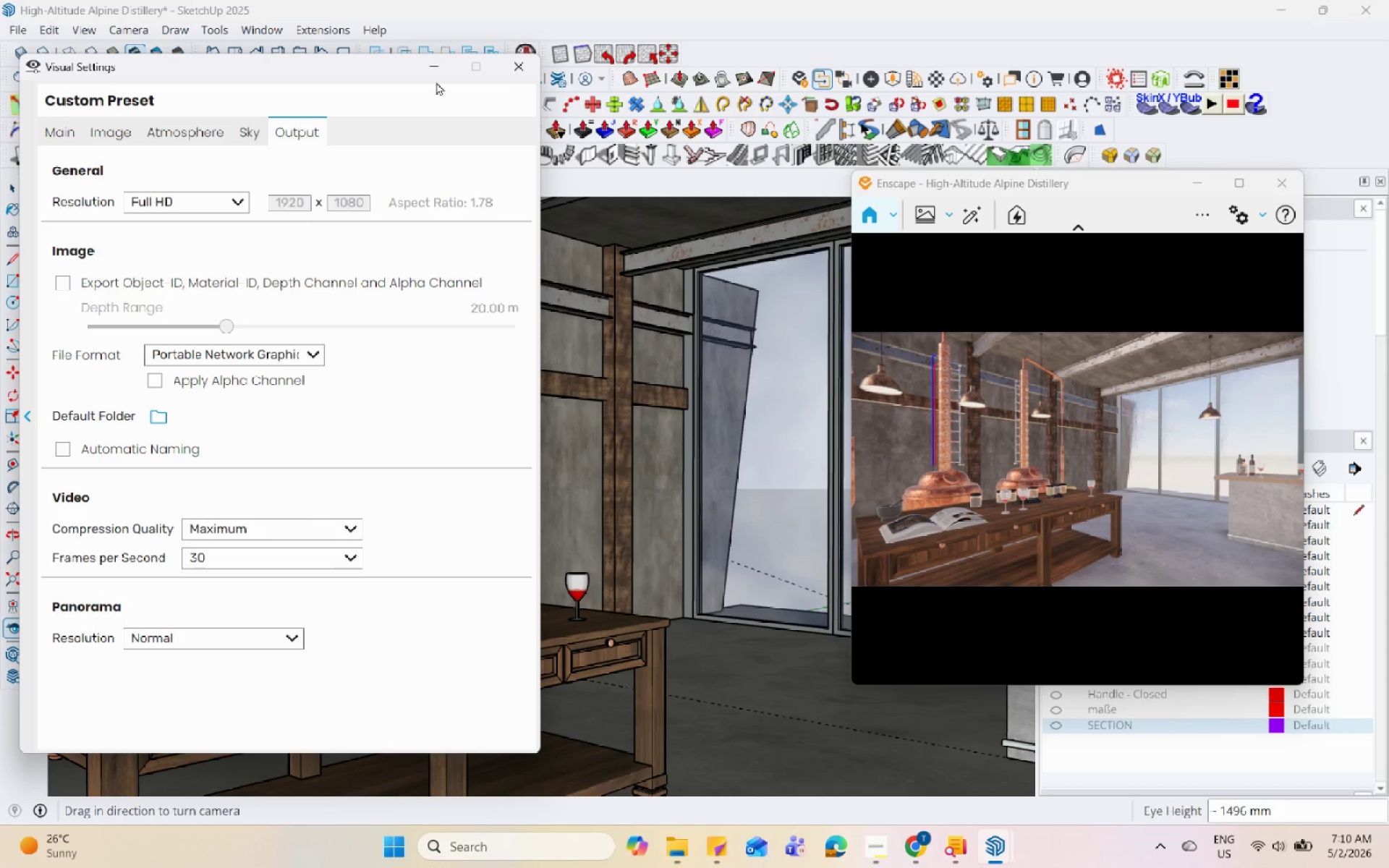 
double_click([417, 229])
 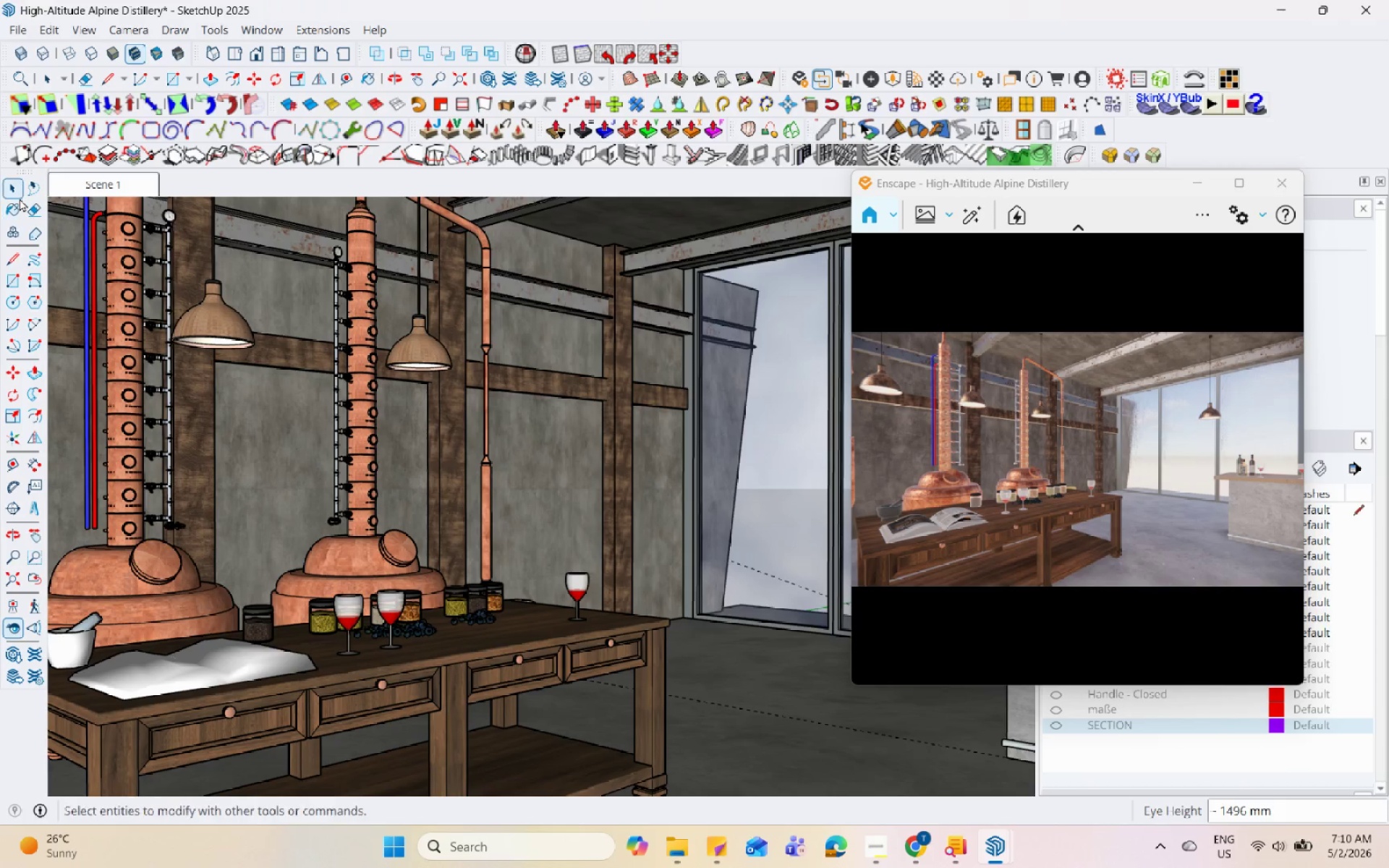 
double_click([296, 250])
 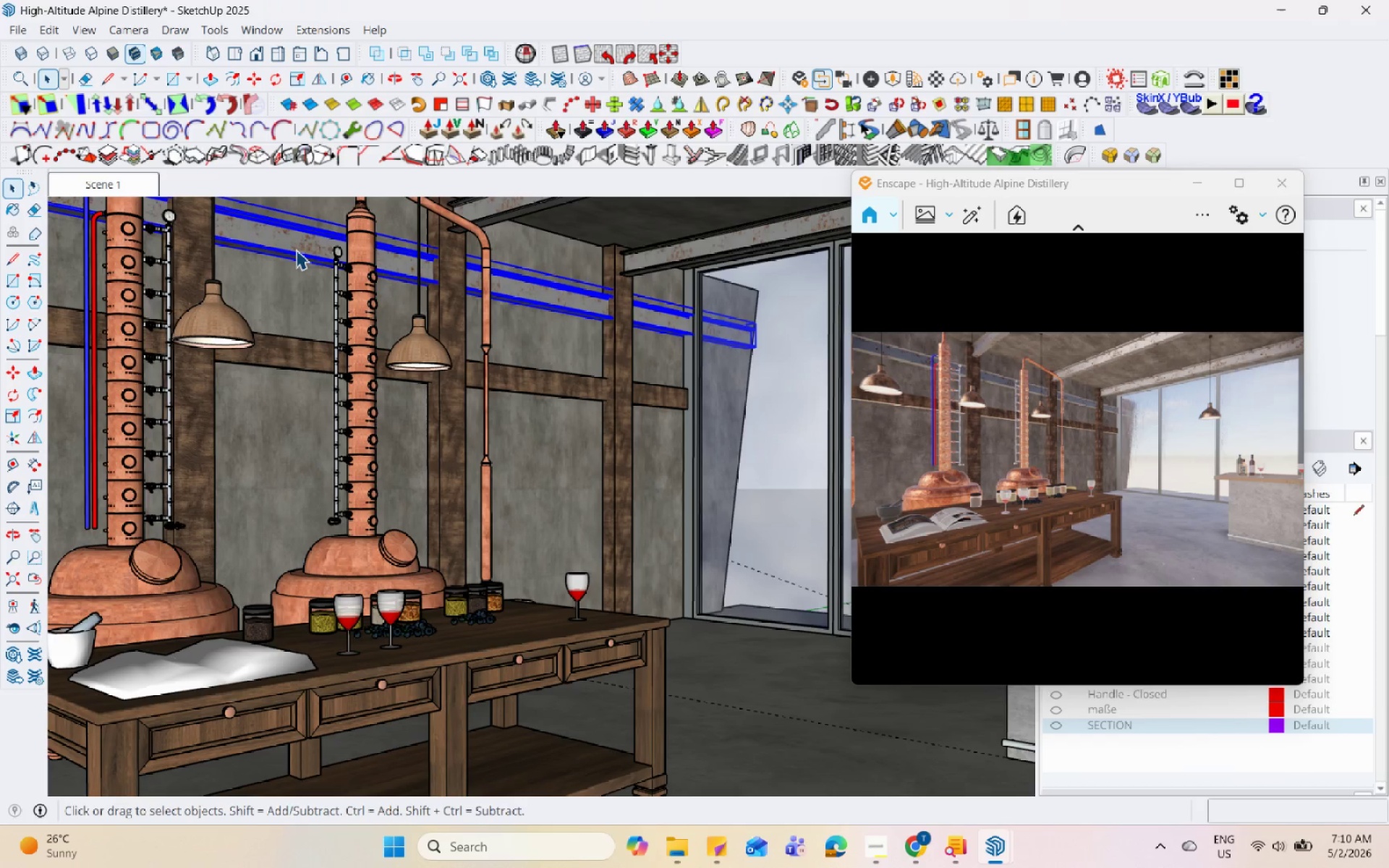 
key(Control+S)
 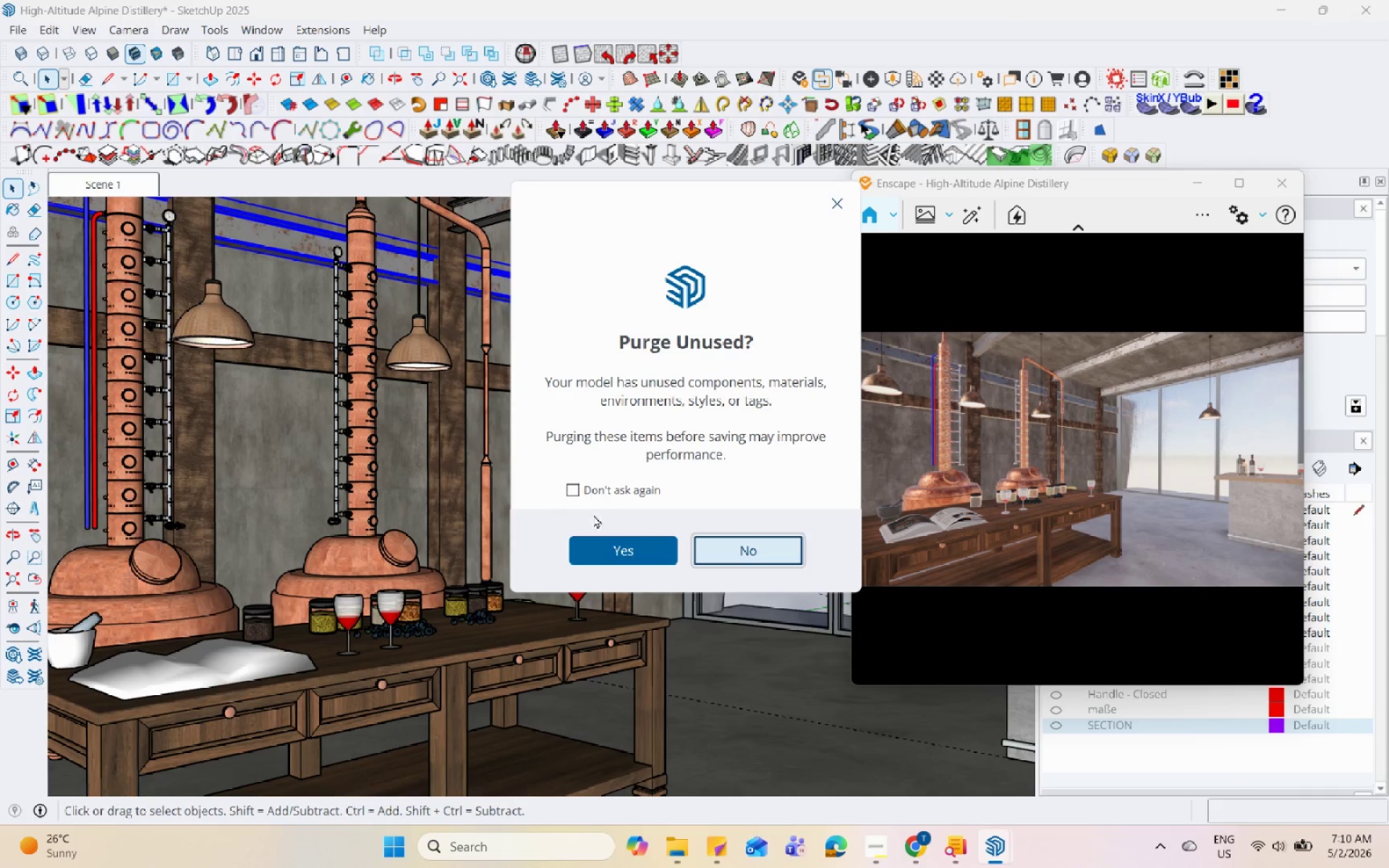 
left_click([597, 546])
 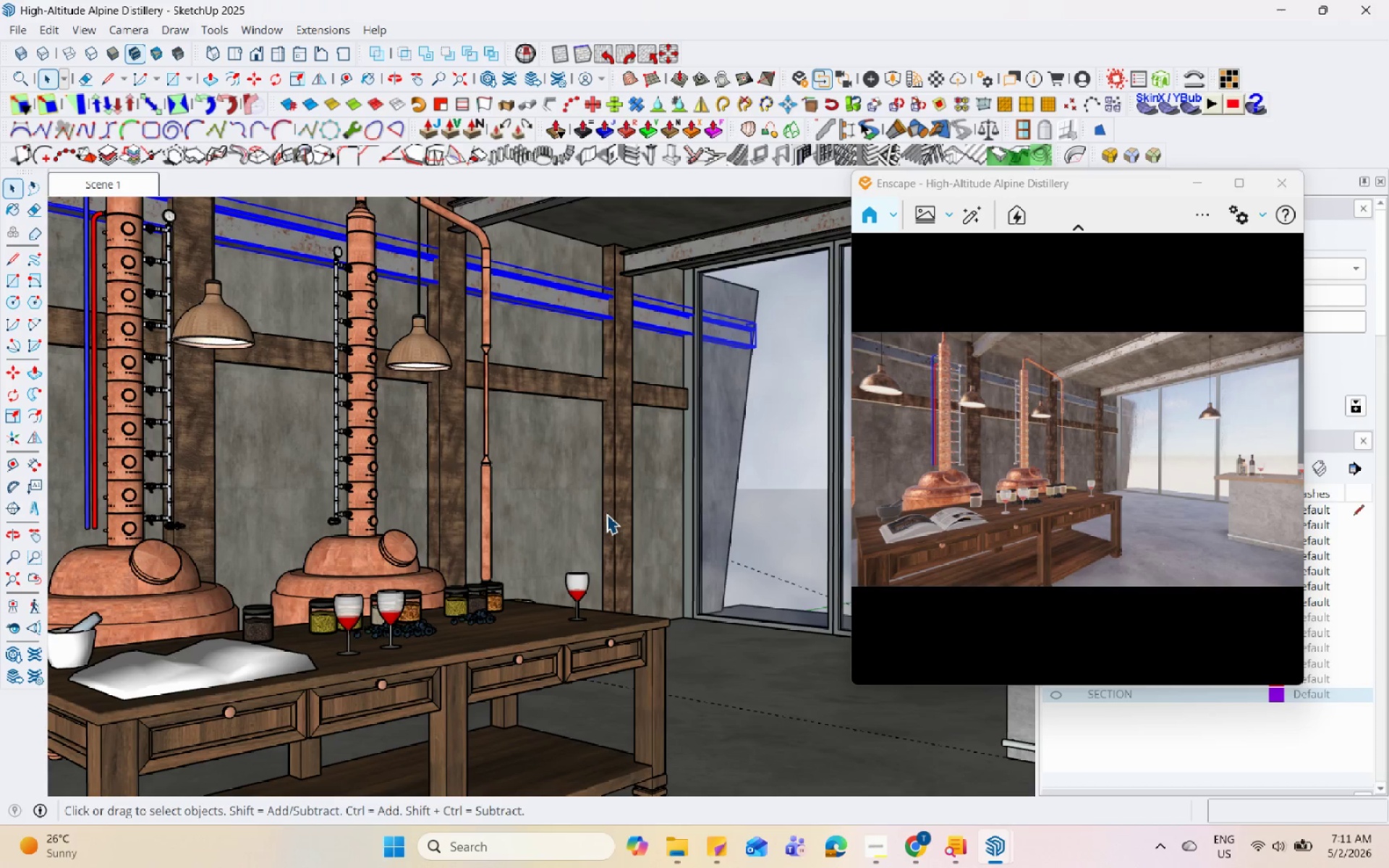 
left_click([910, 857])
 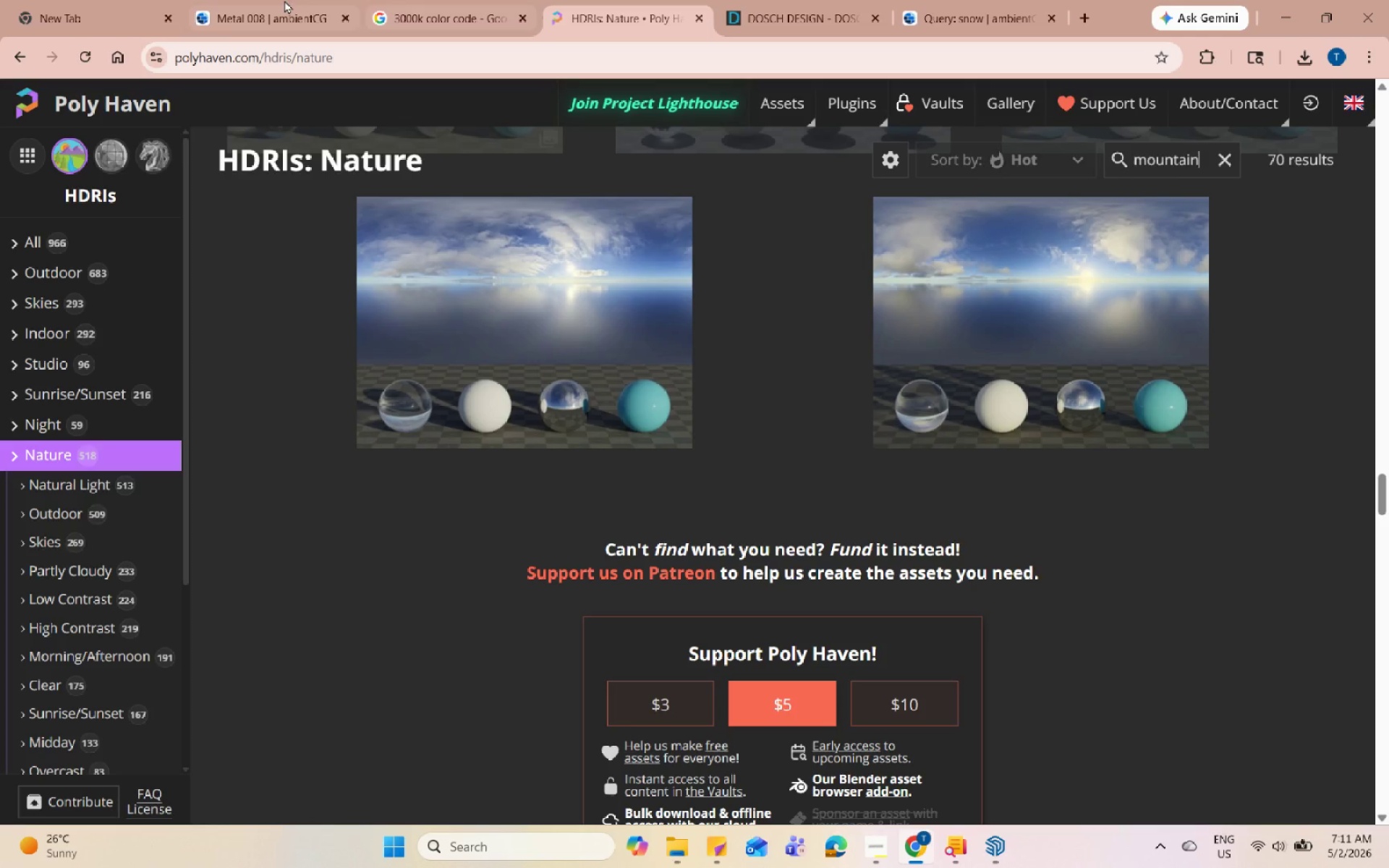 
left_click([336, 0])
 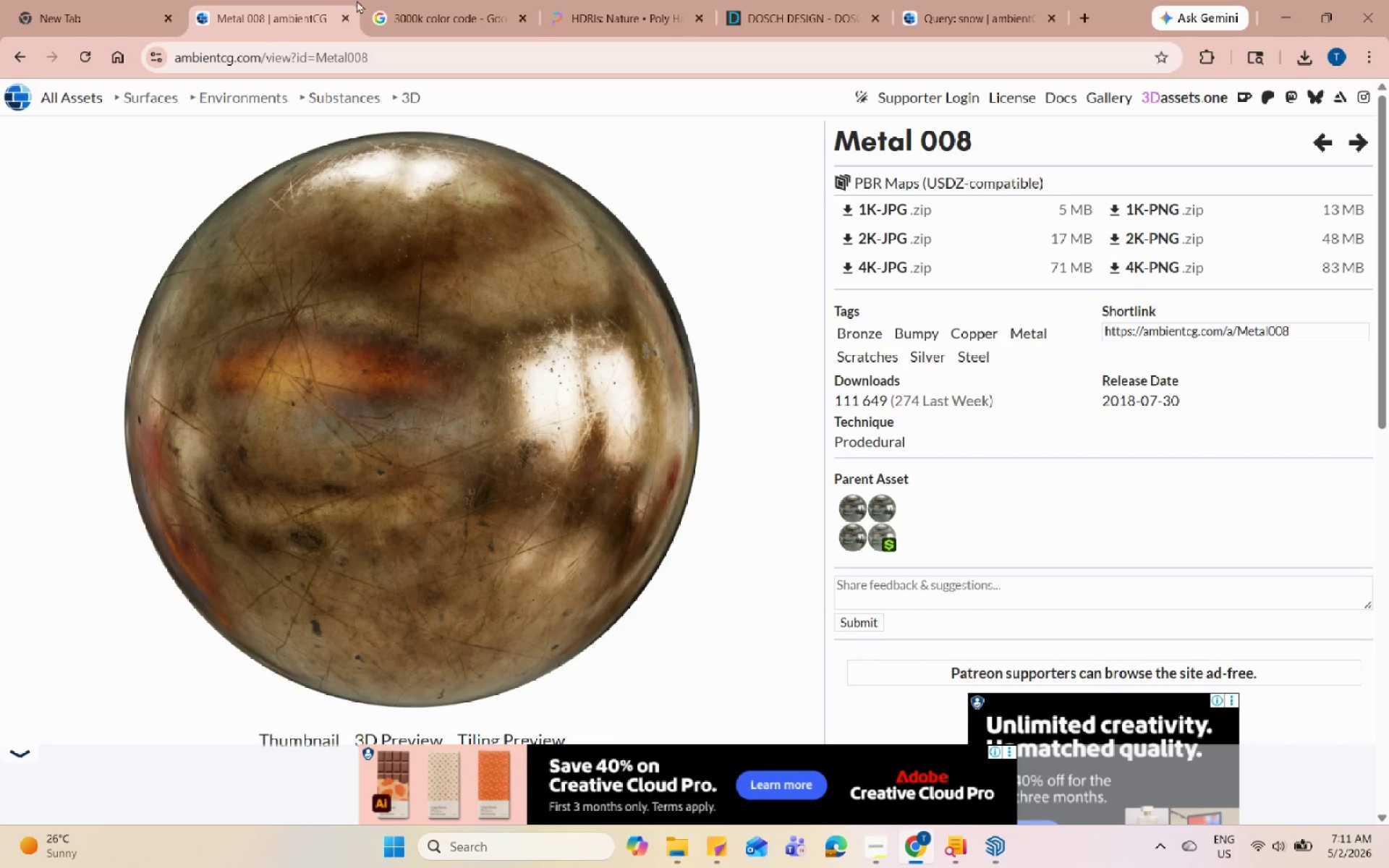 
left_click([392, 0])
 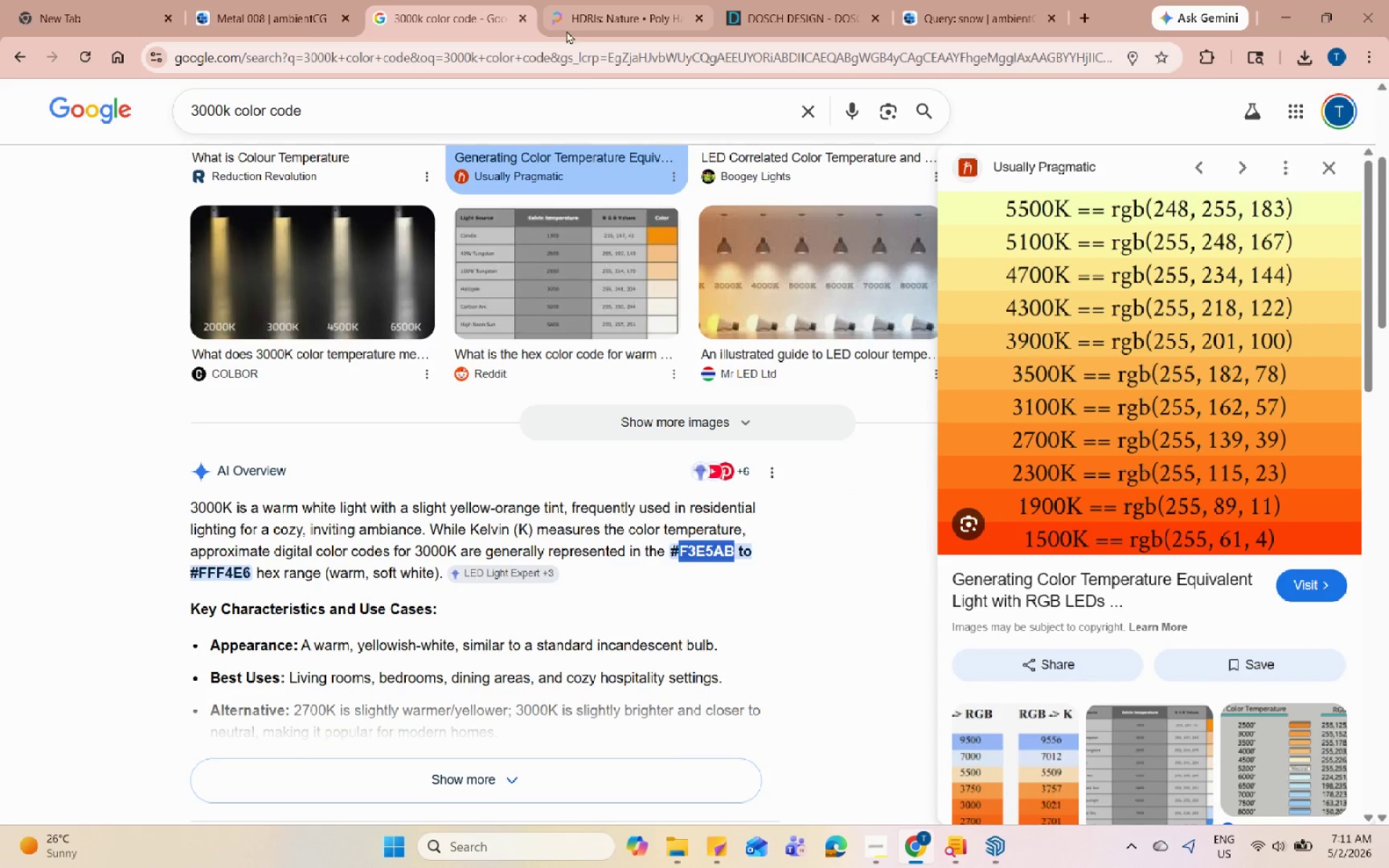 
scroll: coordinate [679, 318], scroll_direction: up, amount: 9.0
 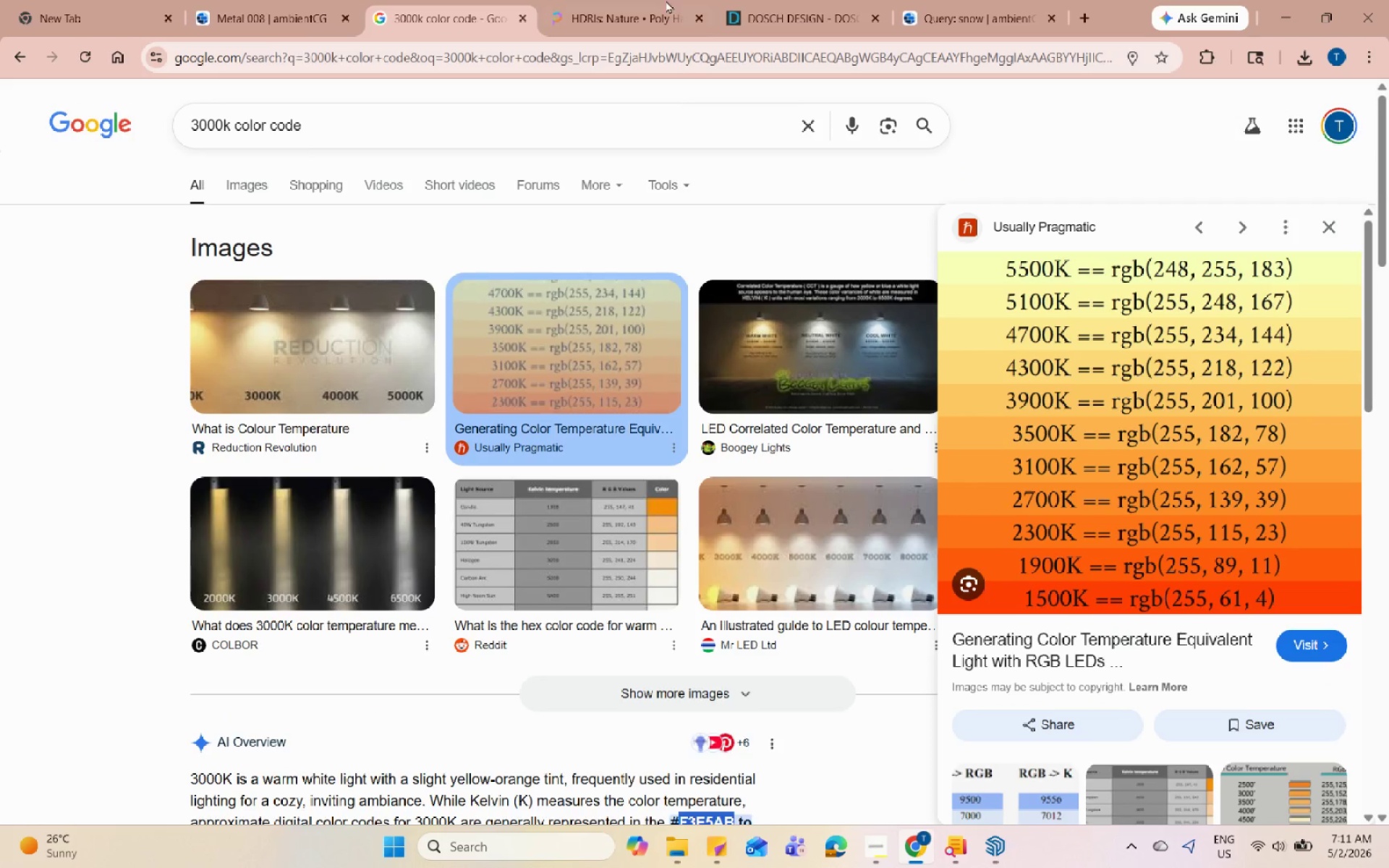 
left_click([663, 0])
 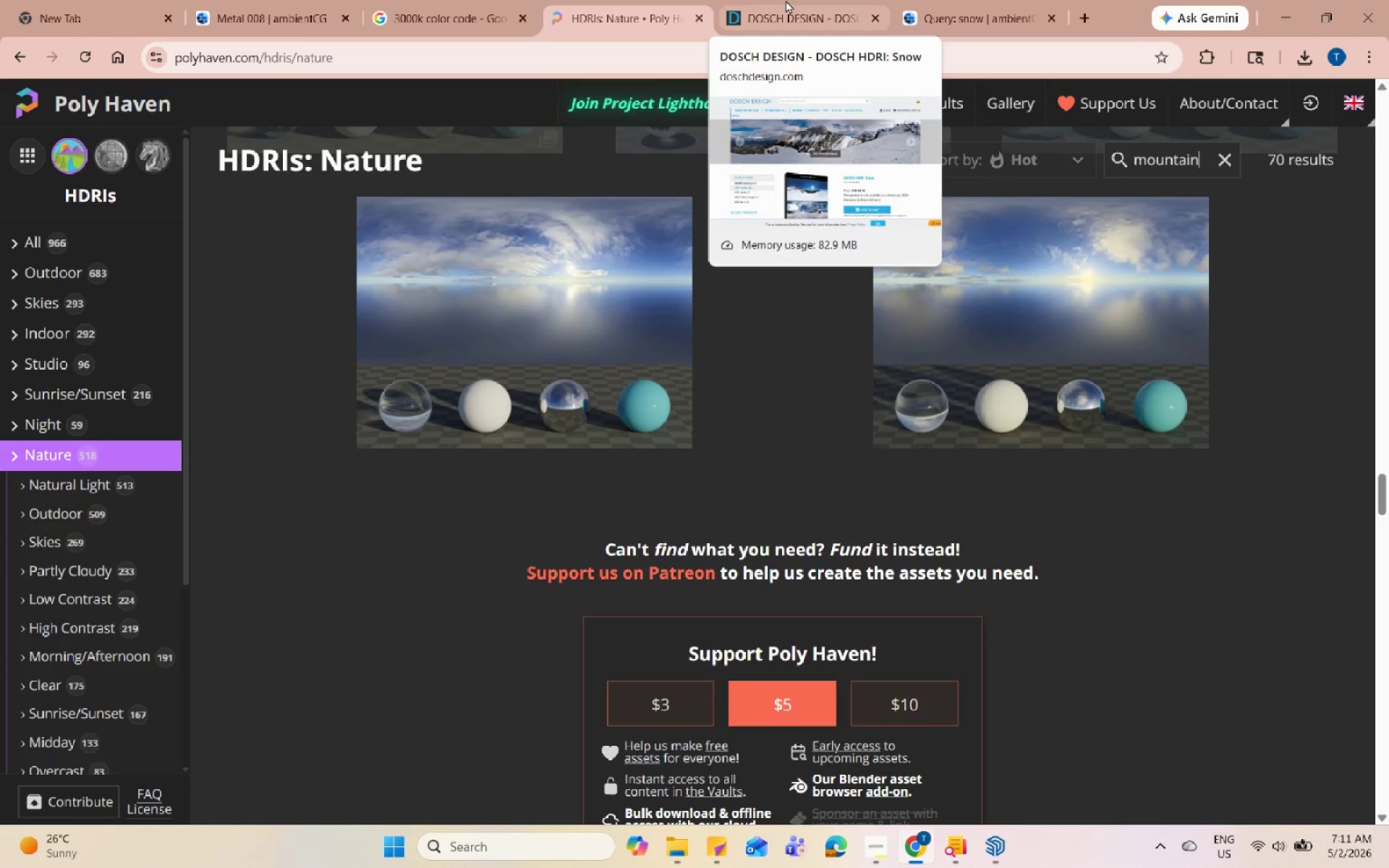 
left_click([1006, 843])
 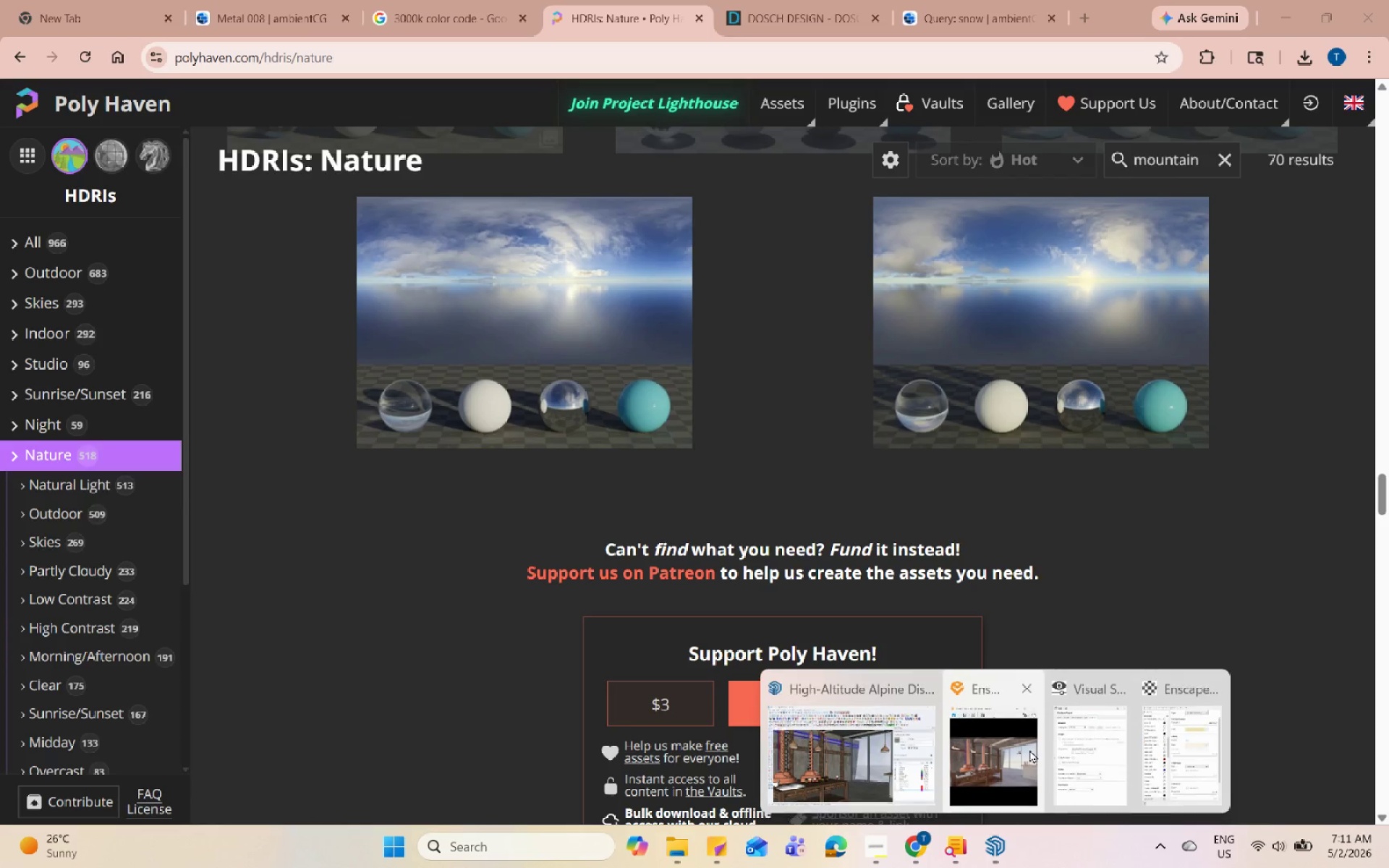 
left_click([1018, 754])
 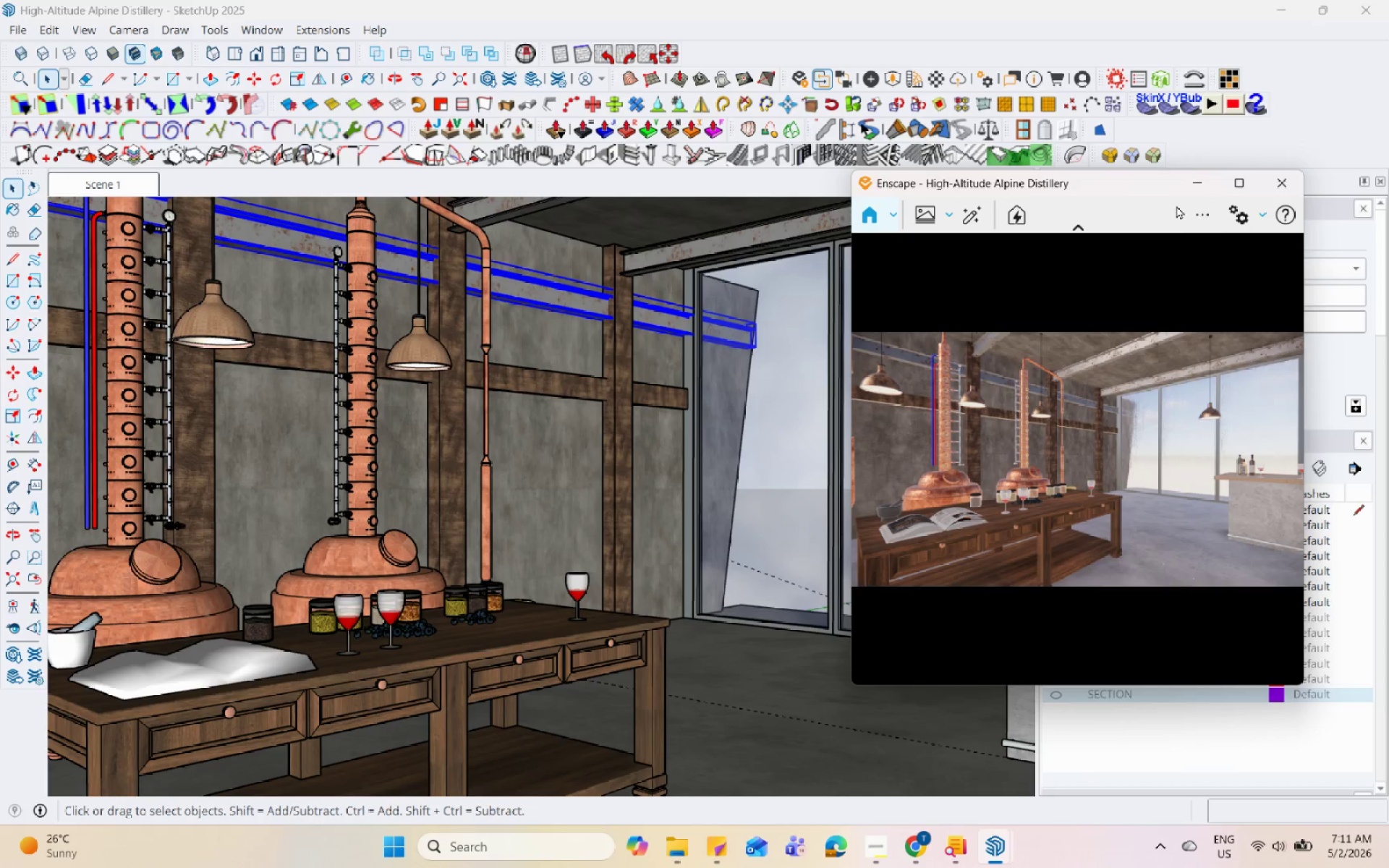 
left_click([1225, 211])
 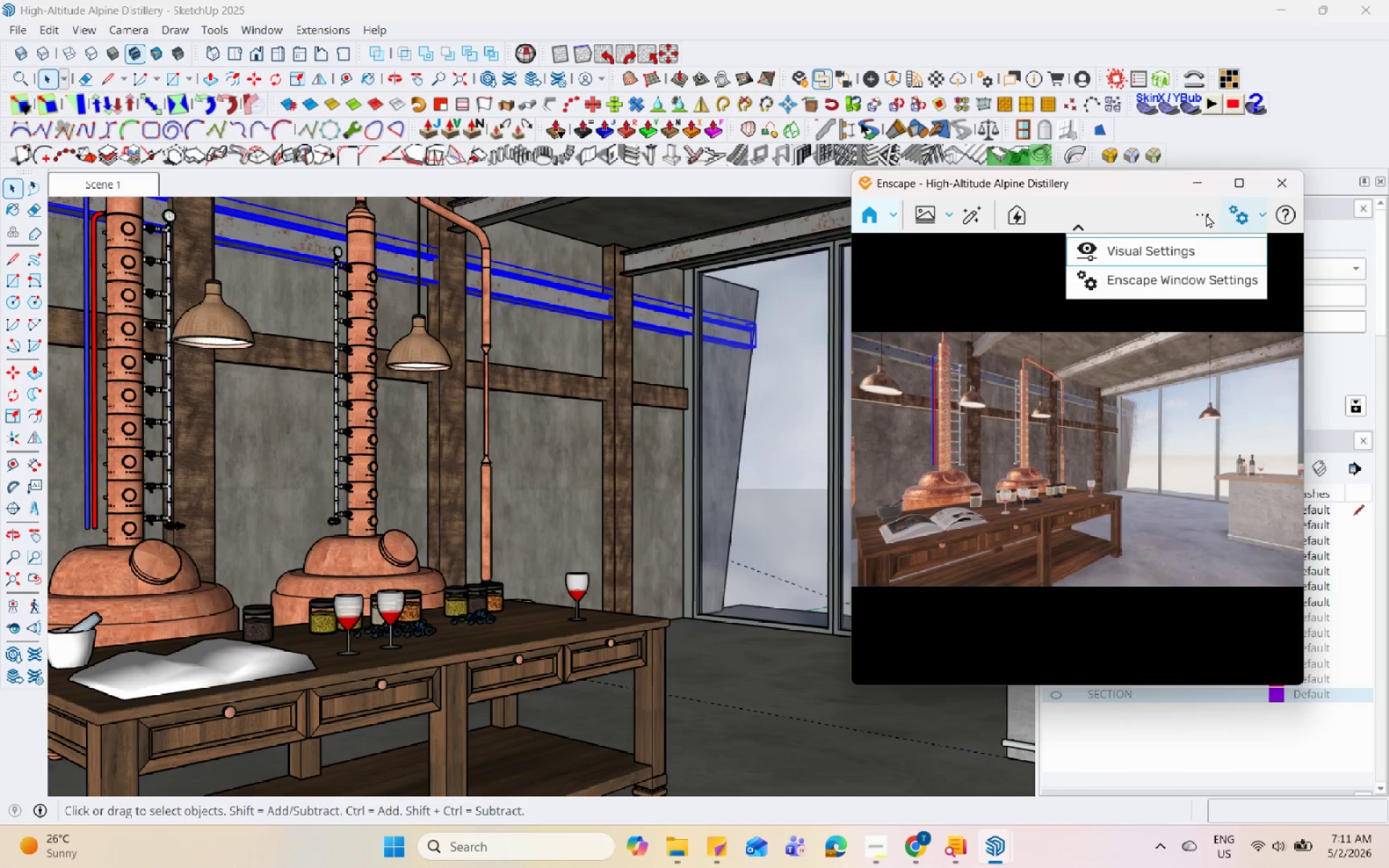 
double_click([1206, 214])
 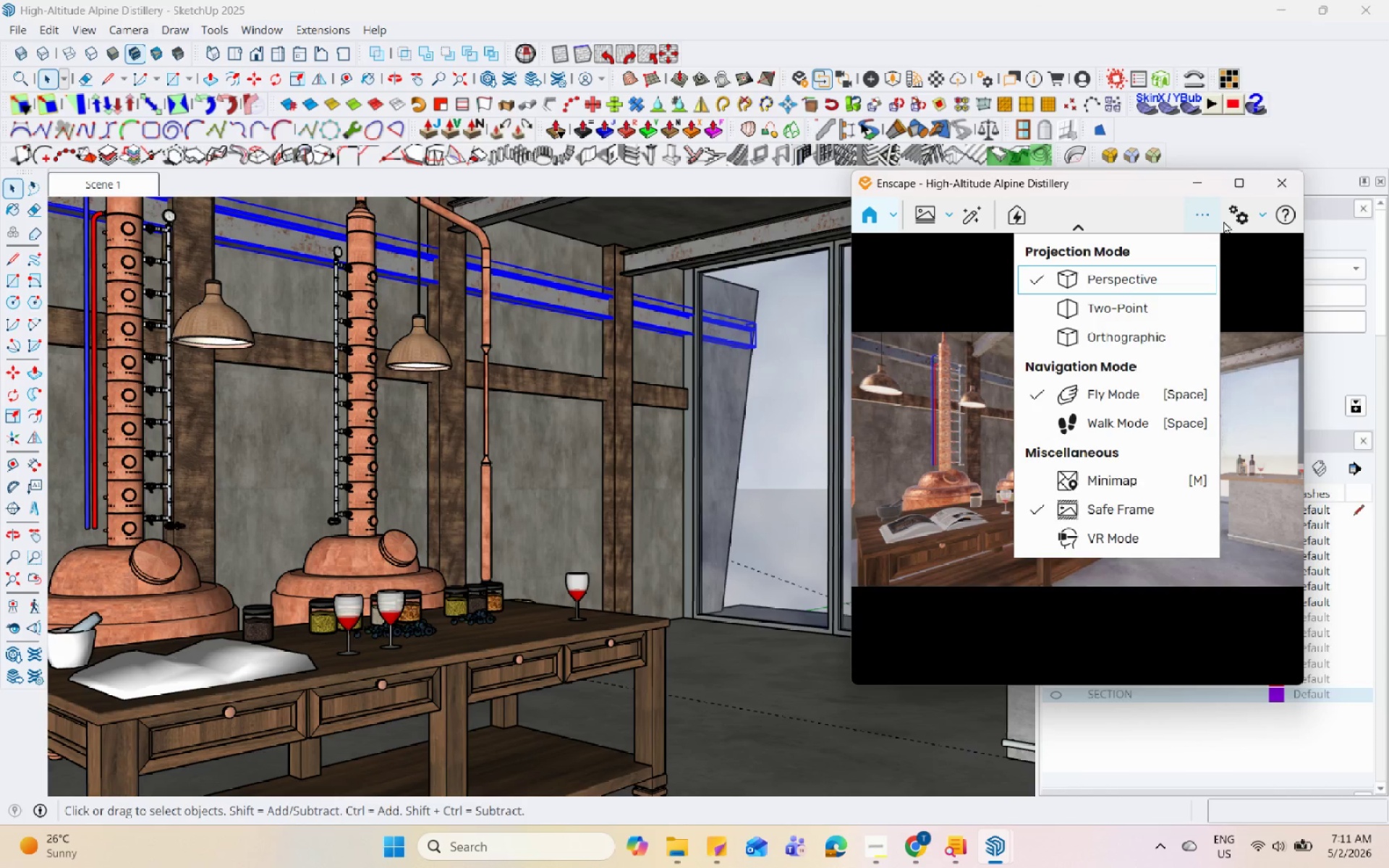 
double_click([1230, 218])
 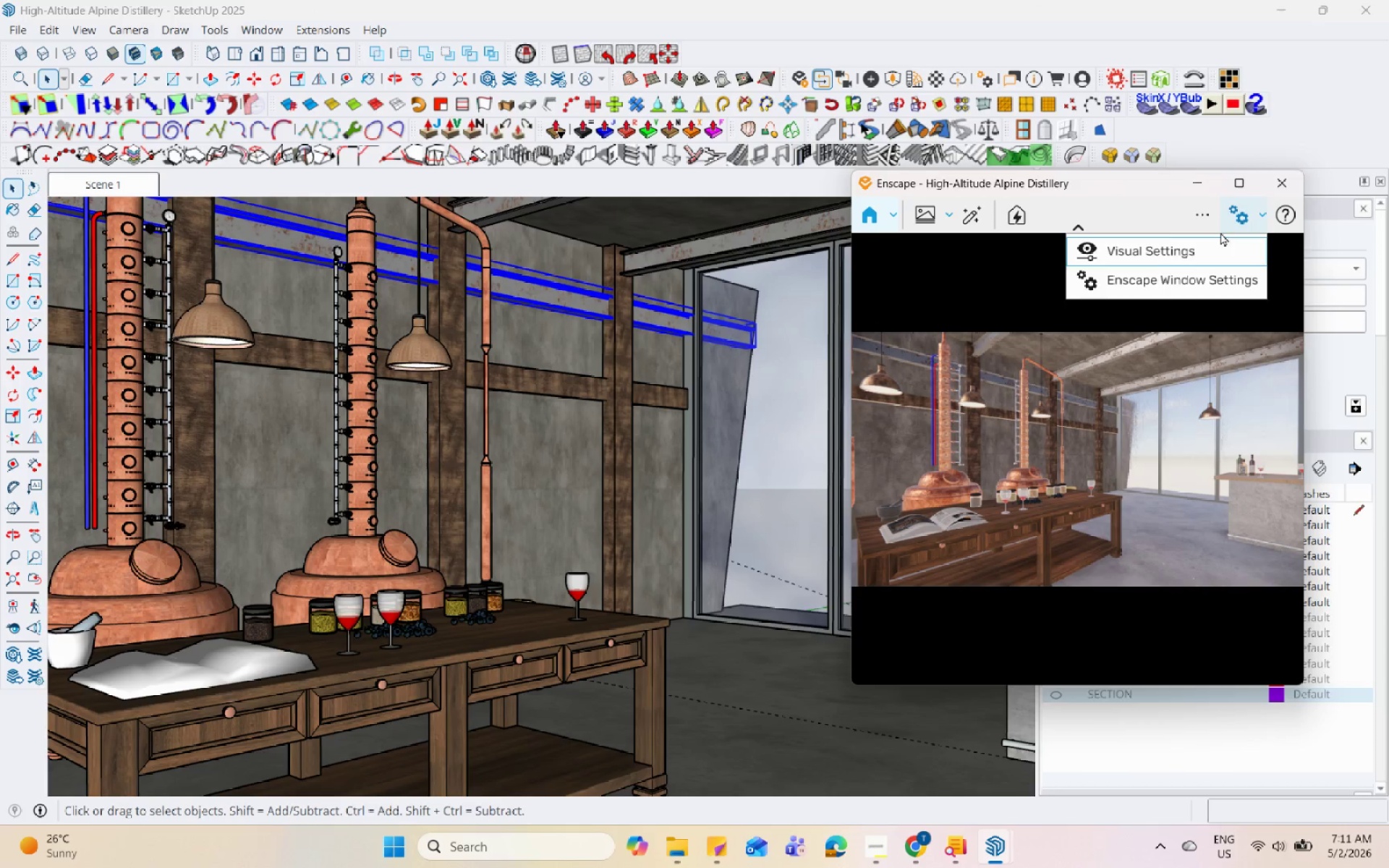 
triple_click([1207, 255])
 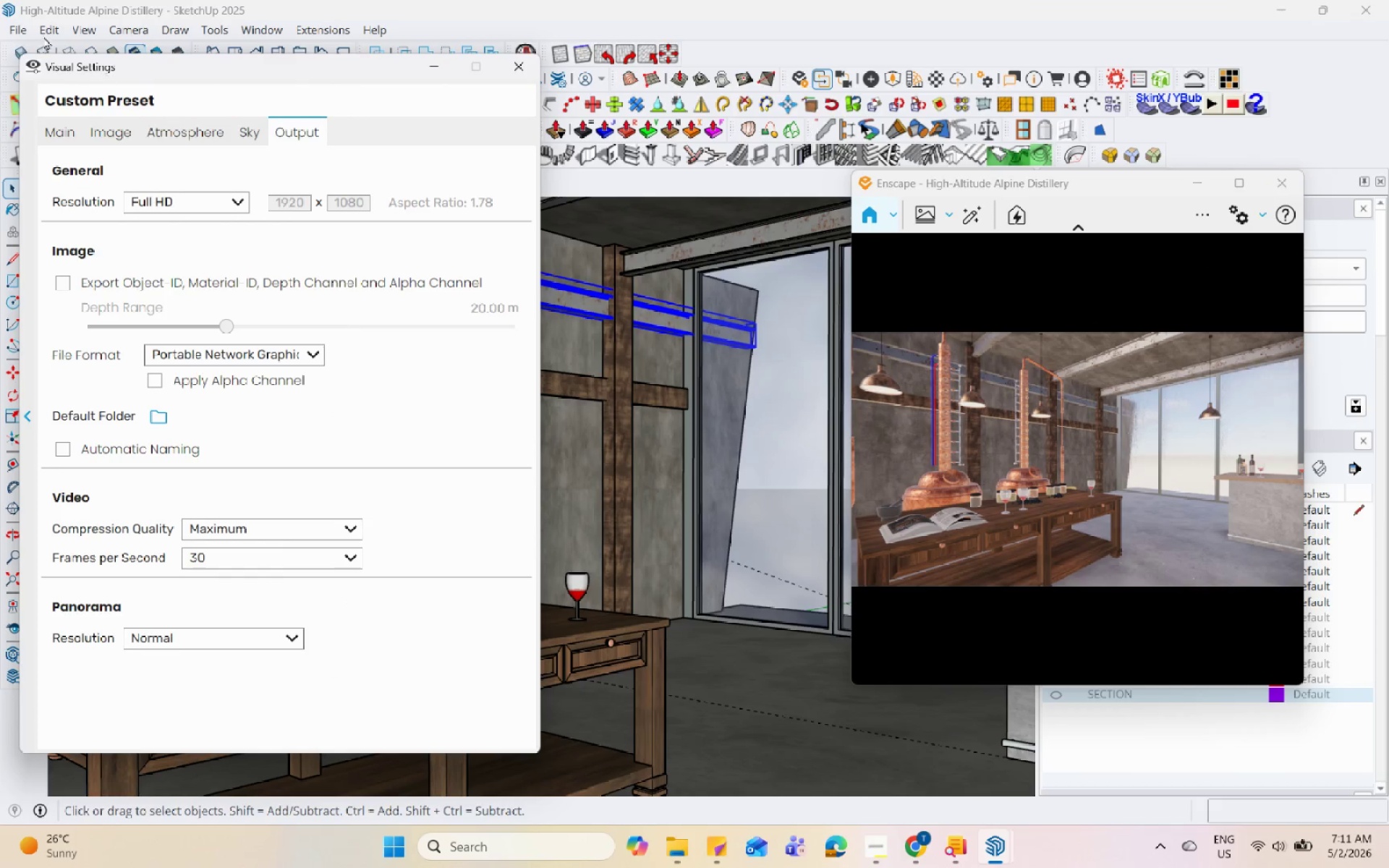 
left_click([50, 121])
 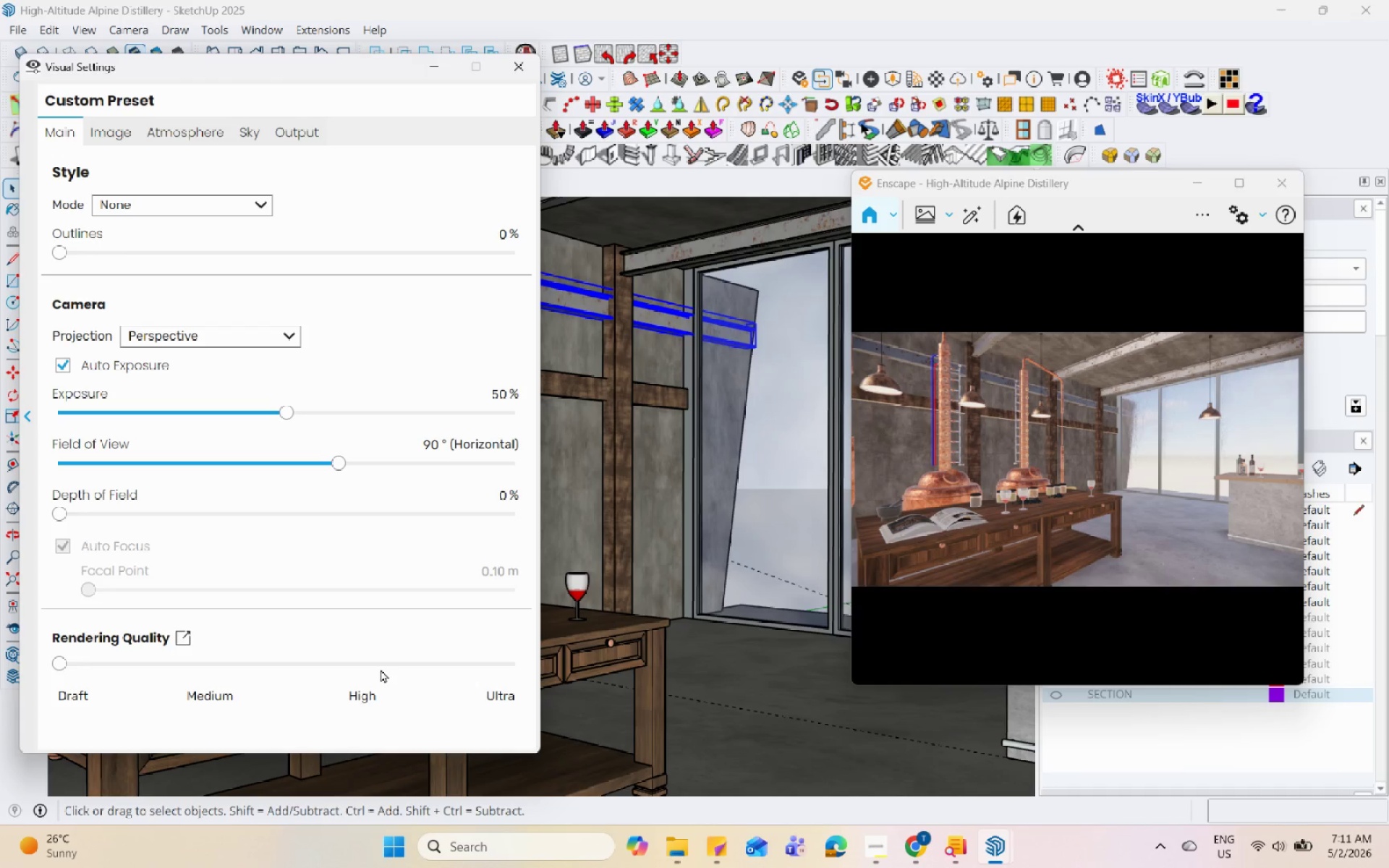 
left_click([364, 660])
 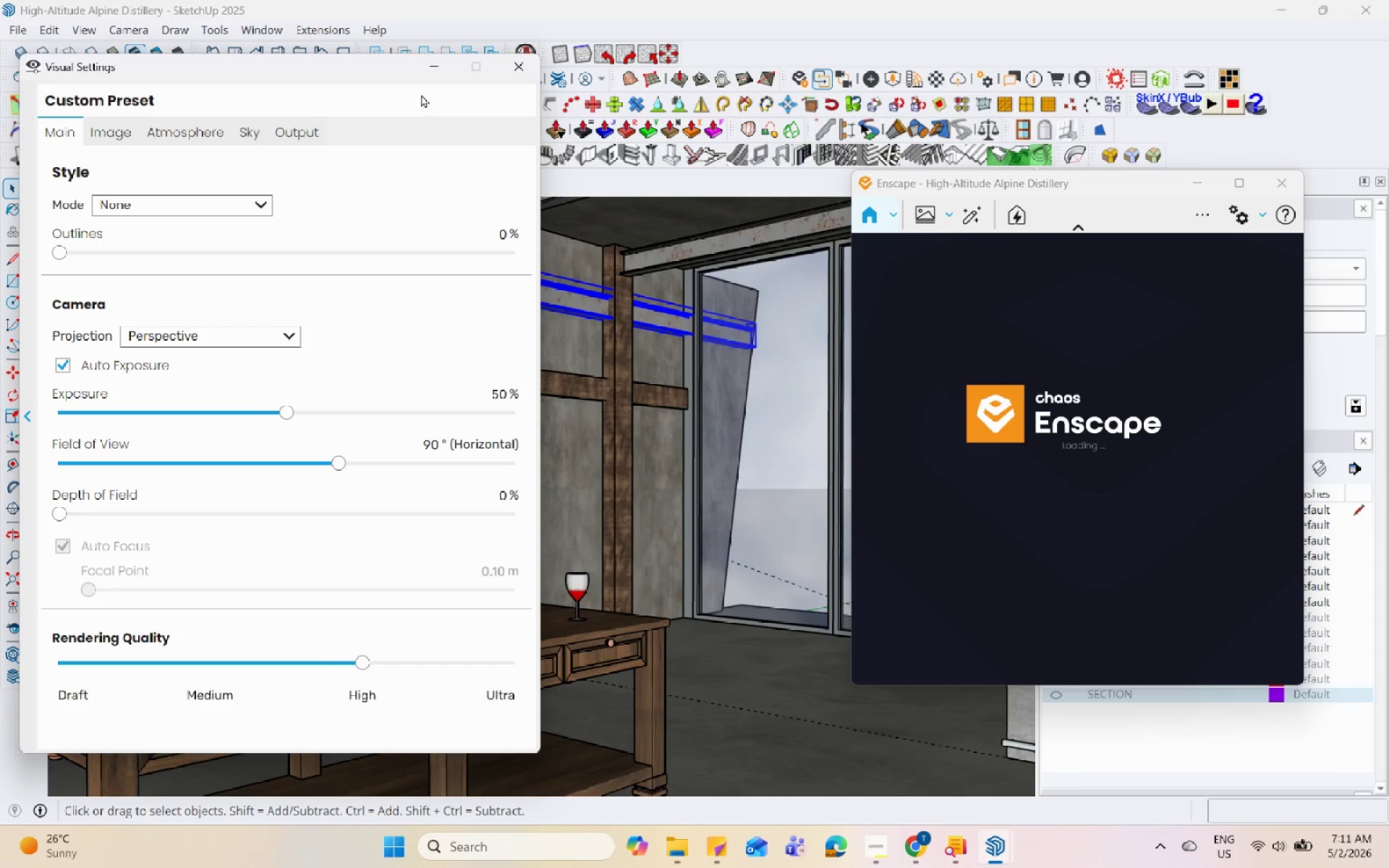 
left_click([432, 73])
 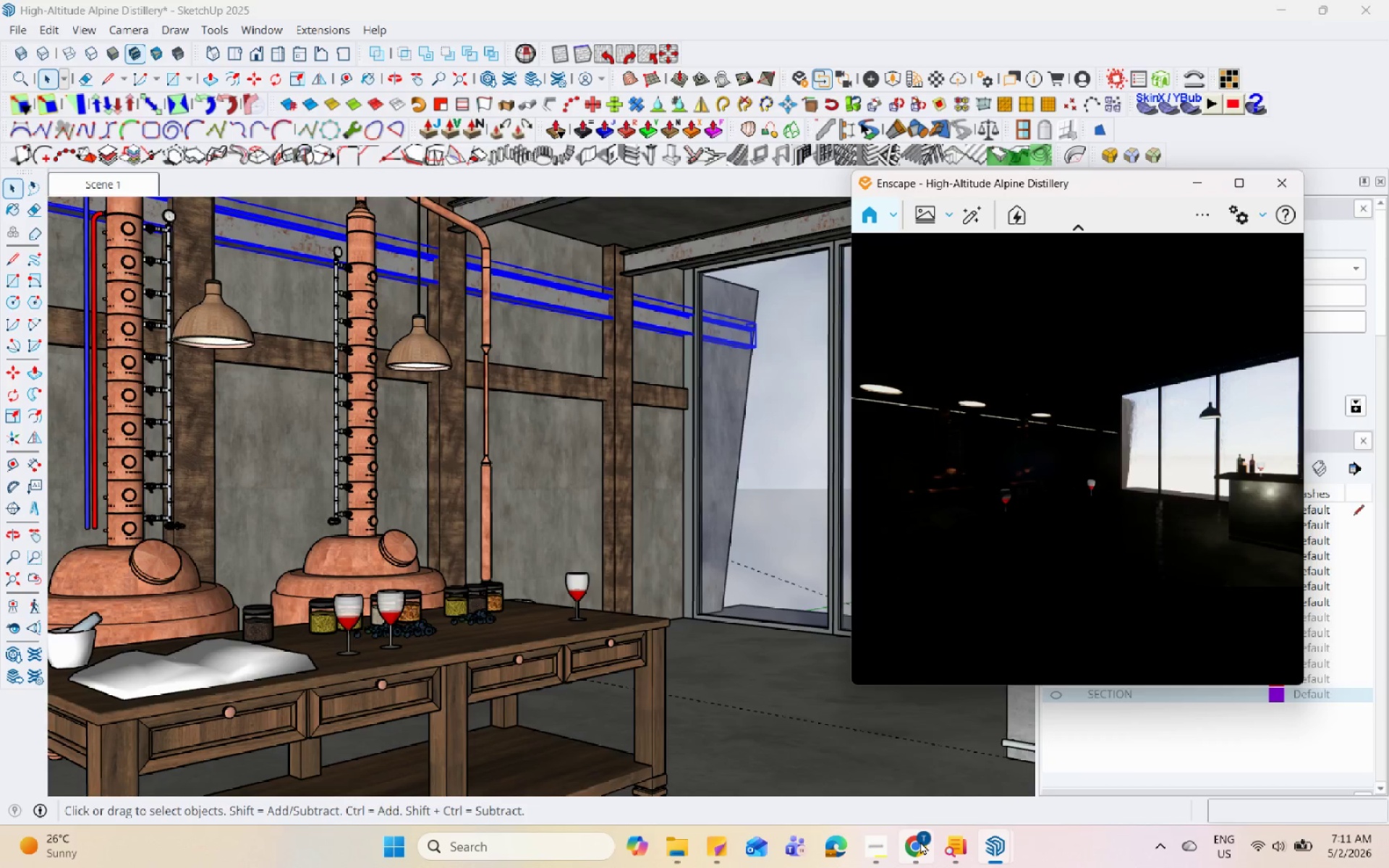 
double_click([920, 841])
 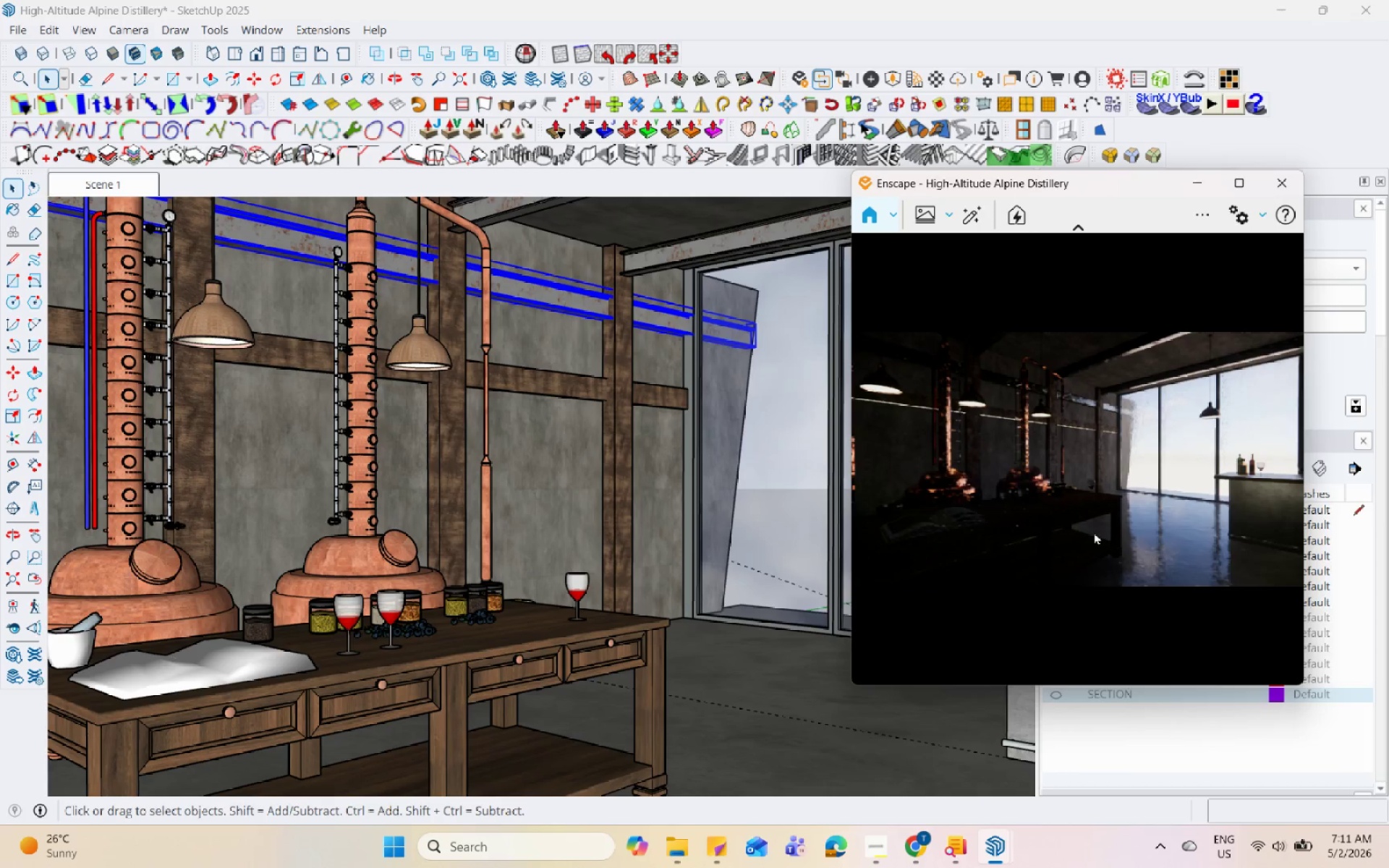 
left_click([1094, 532])
 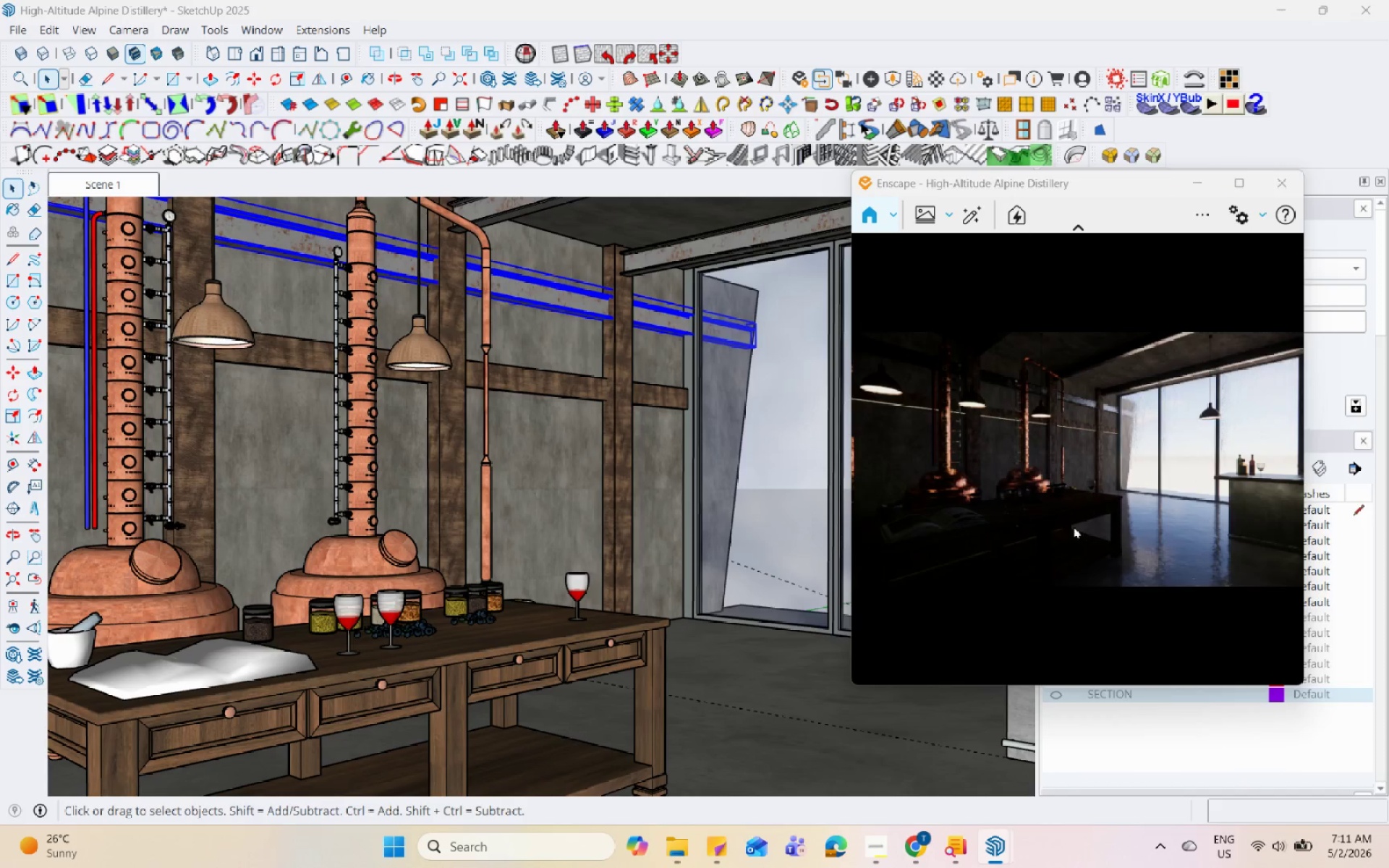 
left_click_drag(start_coordinate=[1060, 524], to_coordinate=[1089, 490])
 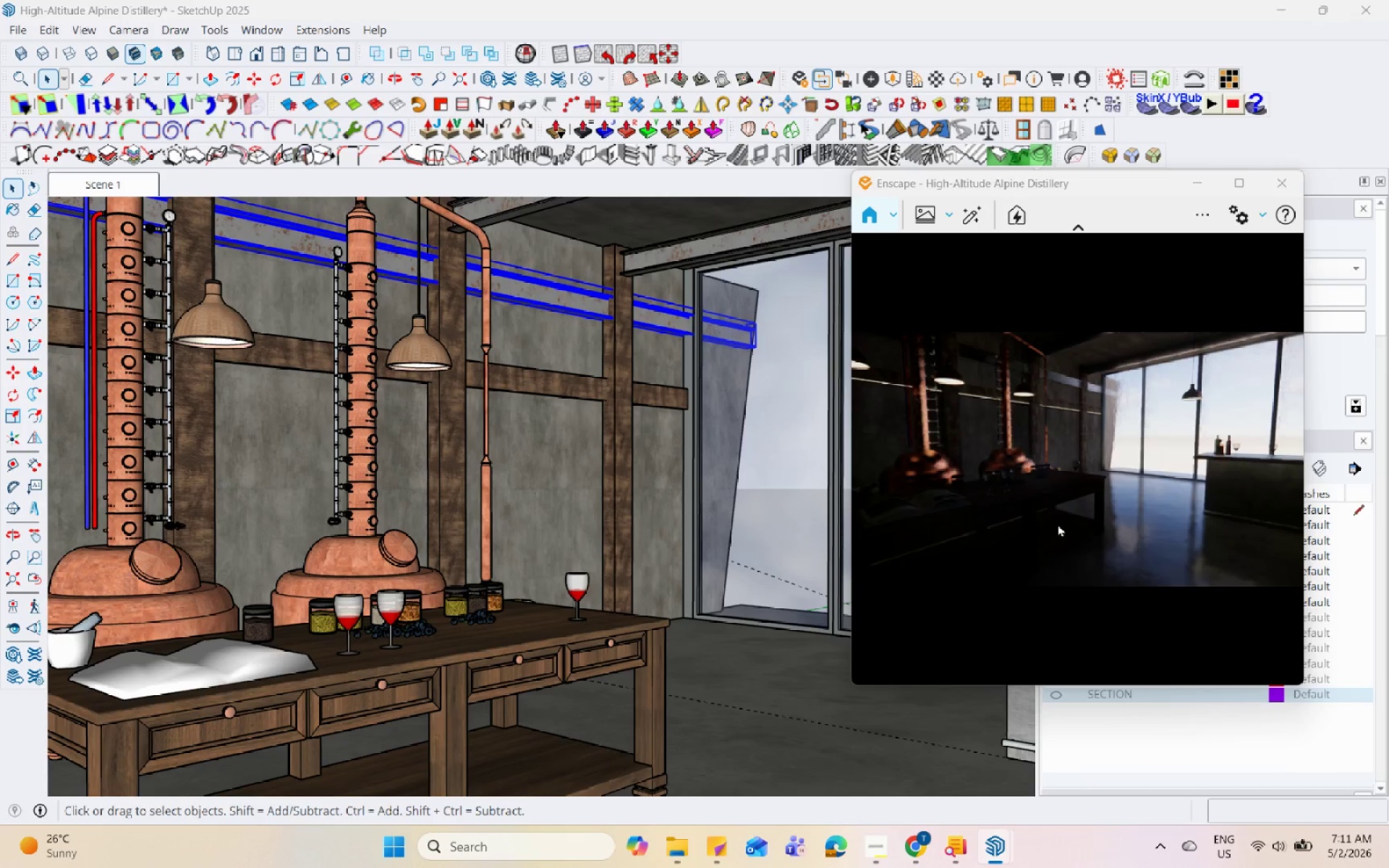 
left_click([1058, 524])
 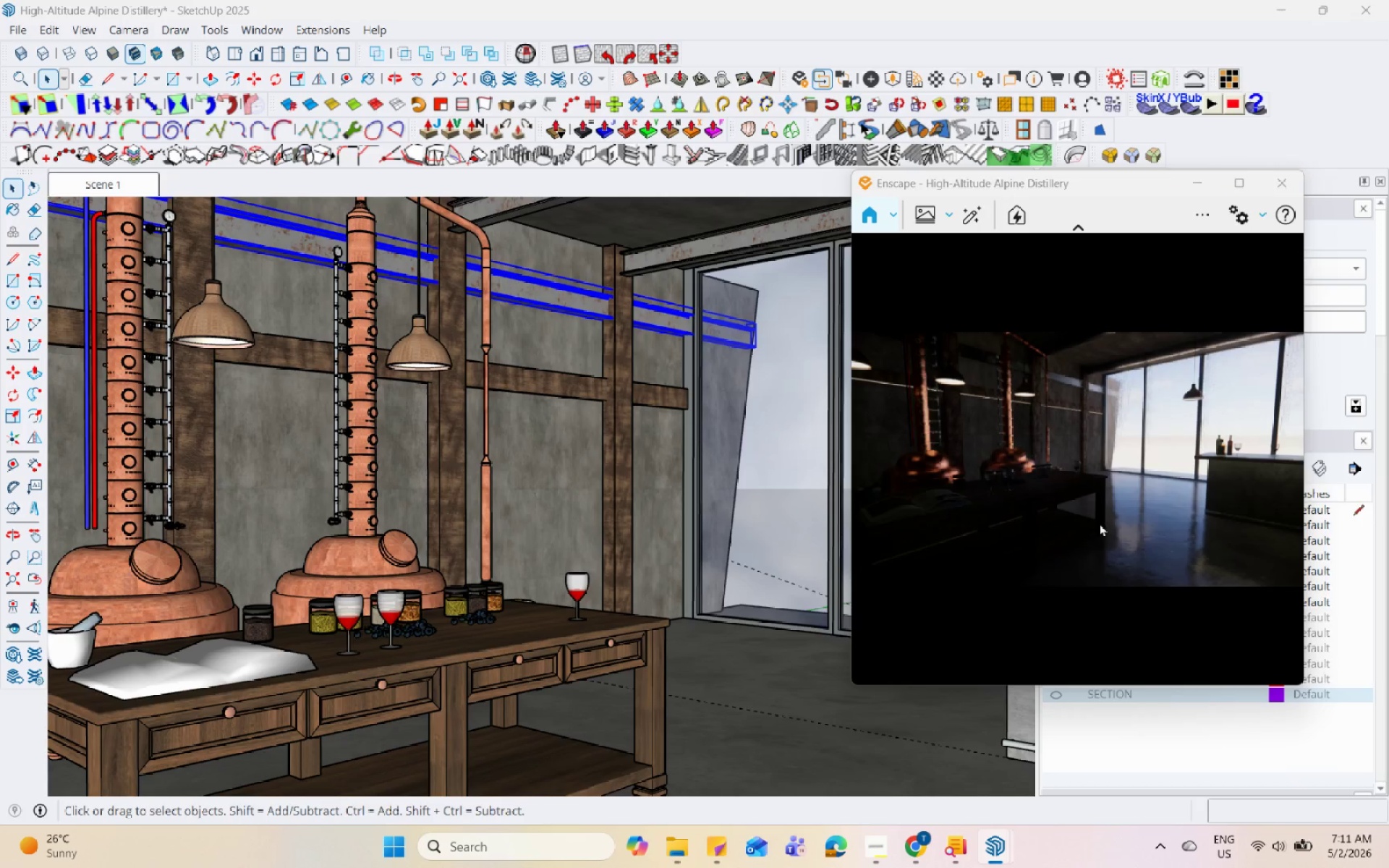 
left_click_drag(start_coordinate=[1117, 523], to_coordinate=[1023, 605])
 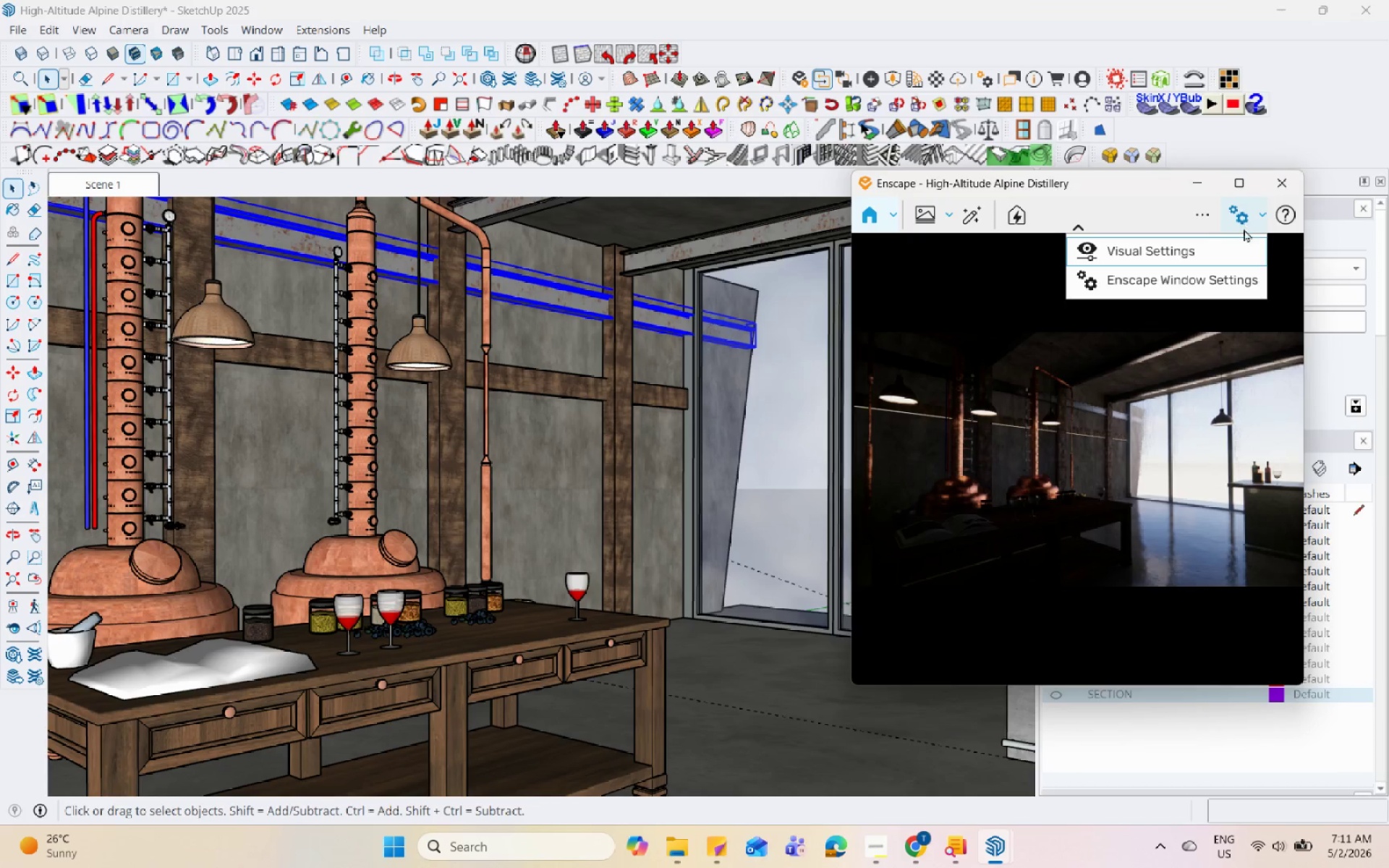 
double_click([1243, 240])
 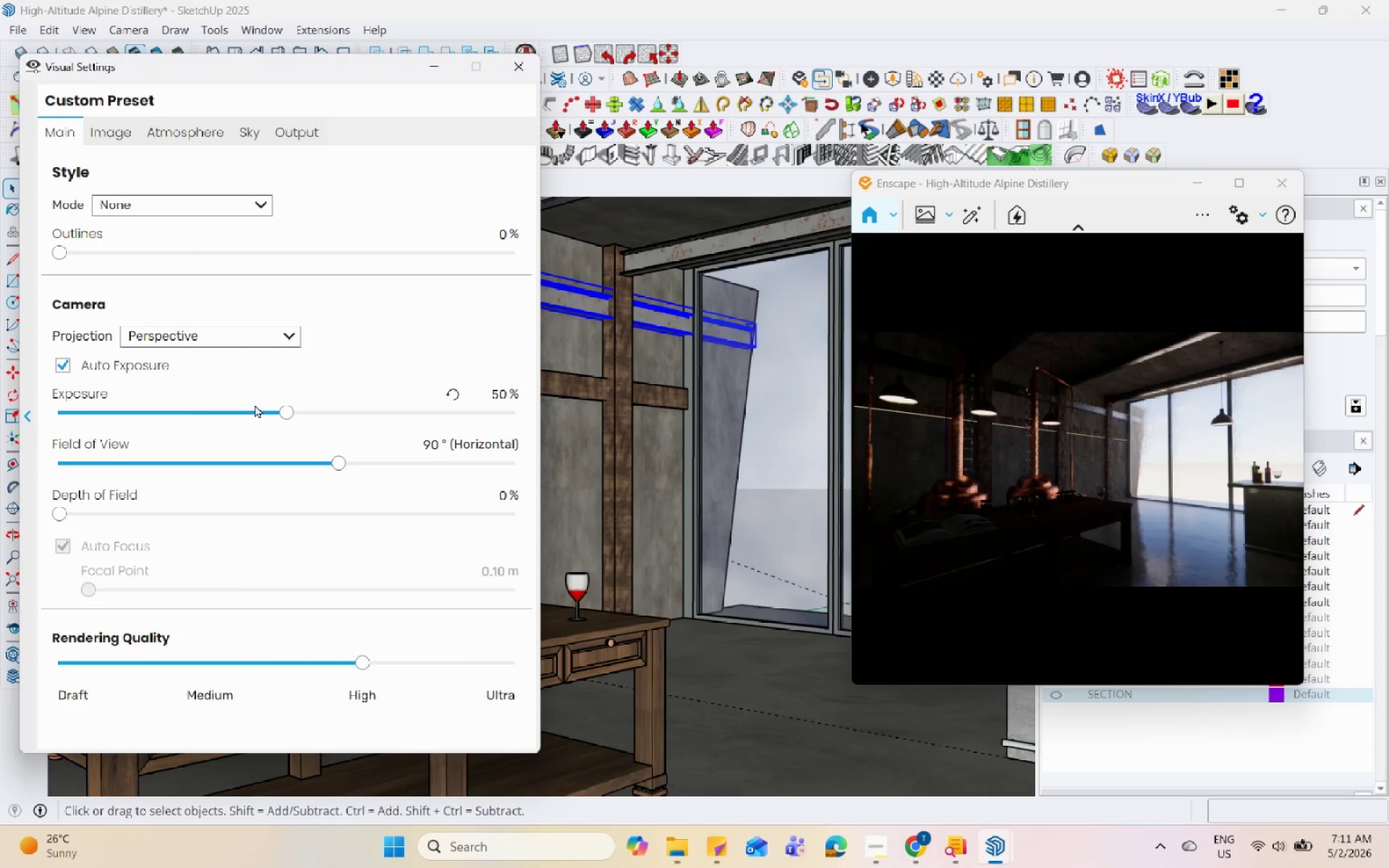 
left_click_drag(start_coordinate=[289, 412], to_coordinate=[375, 429])
 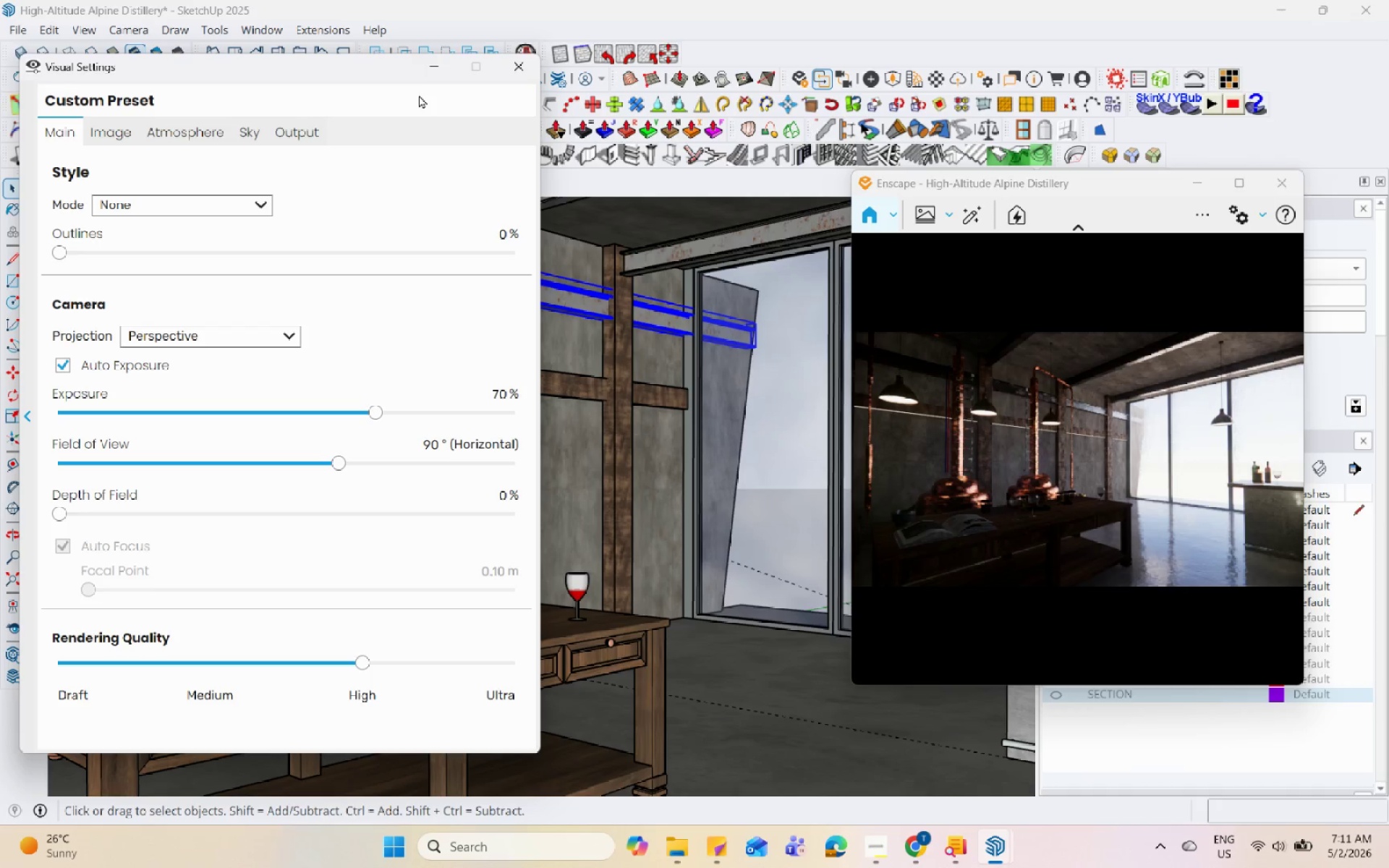 
left_click([430, 72])
 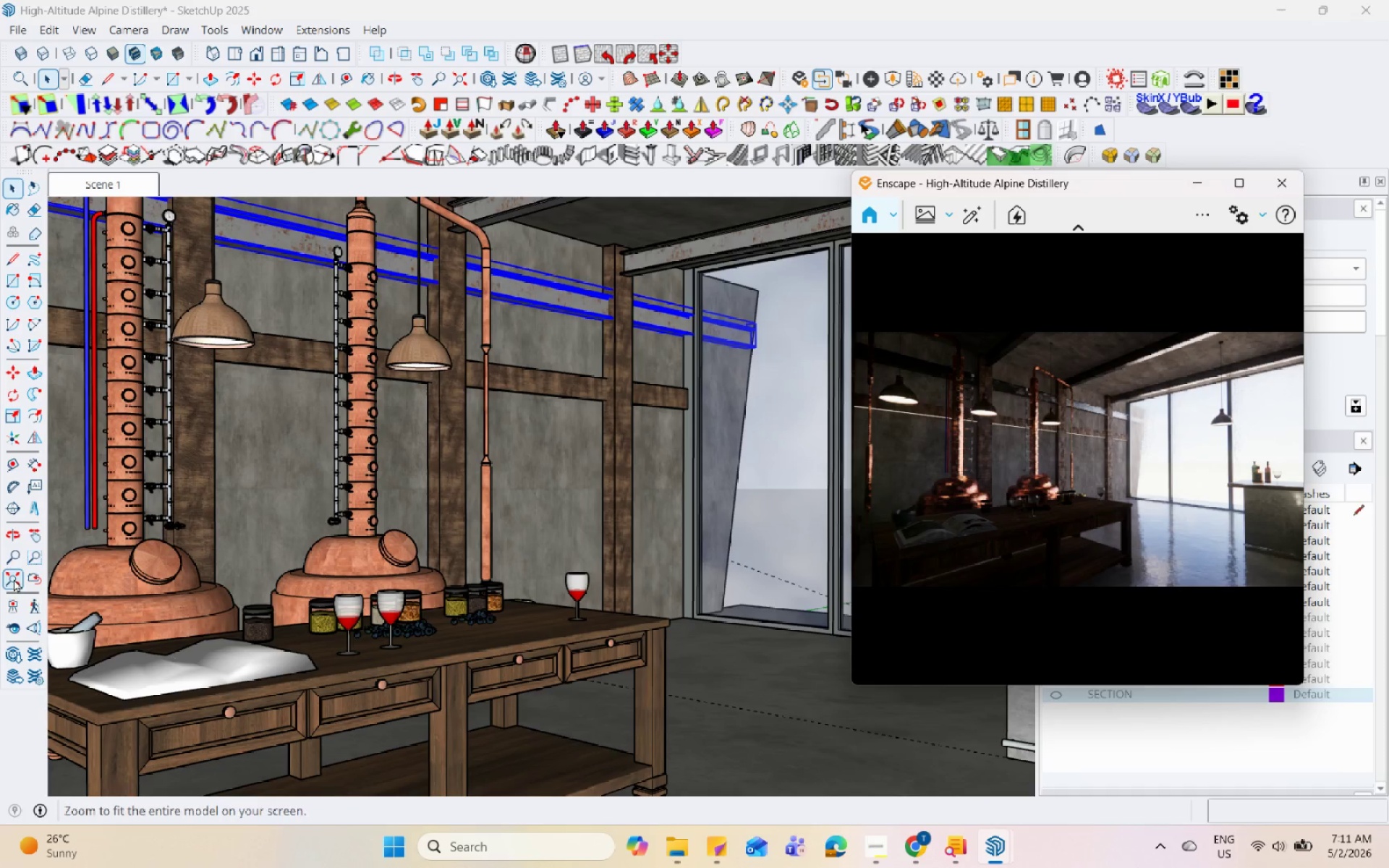 
left_click([20, 629])
 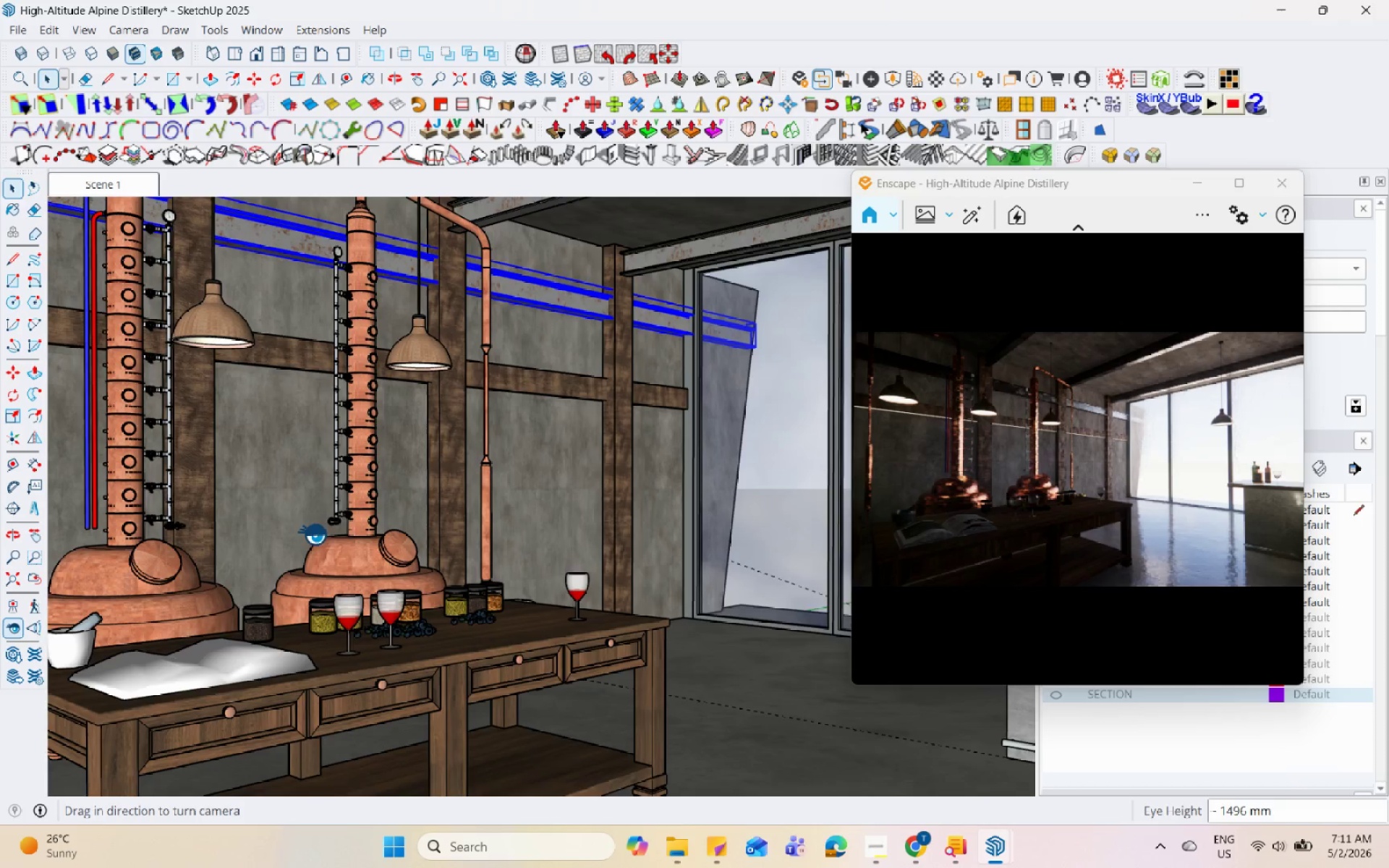 
left_click_drag(start_coordinate=[351, 523], to_coordinate=[336, 238])
 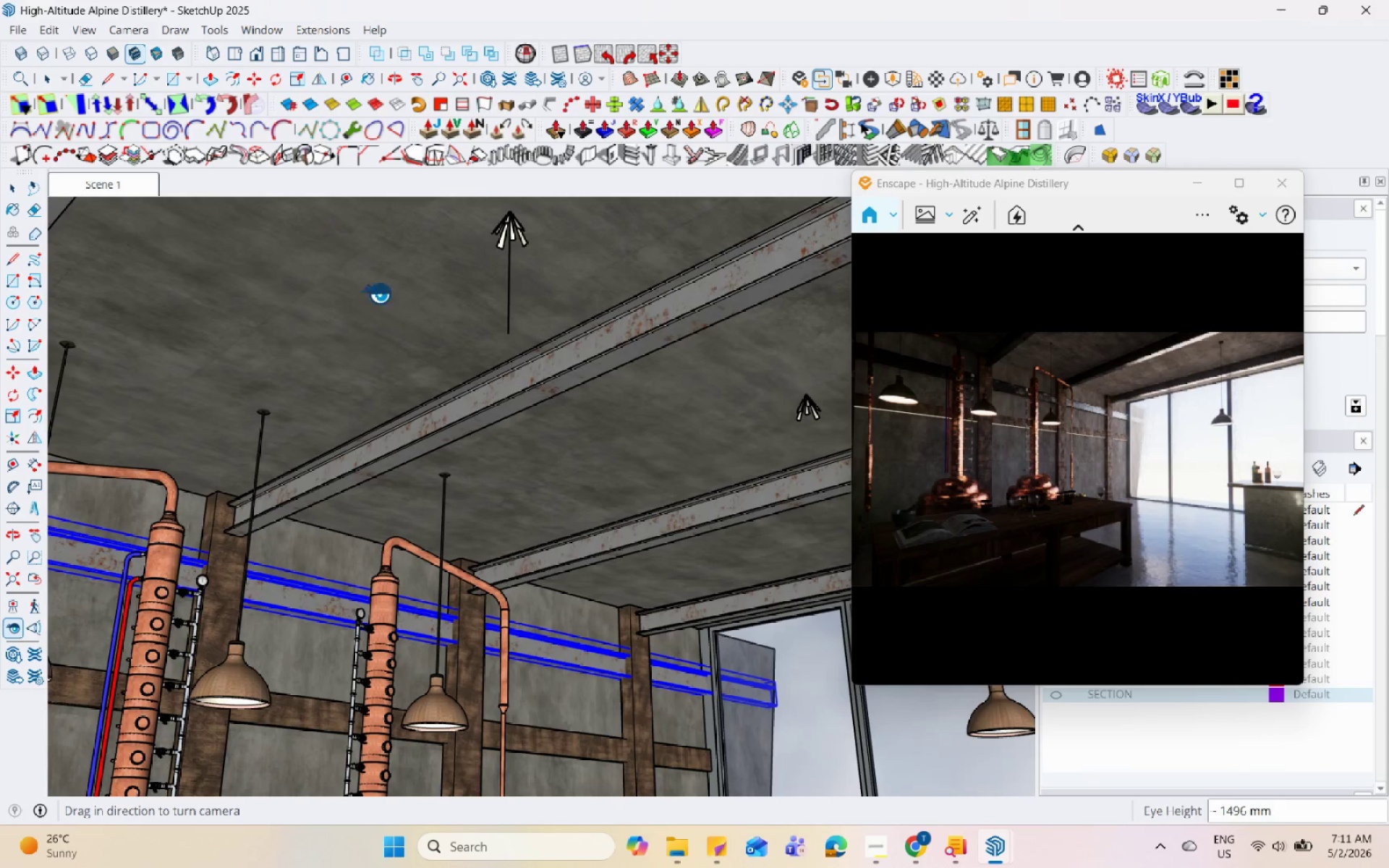 
left_click_drag(start_coordinate=[392, 315], to_coordinate=[396, 289])
 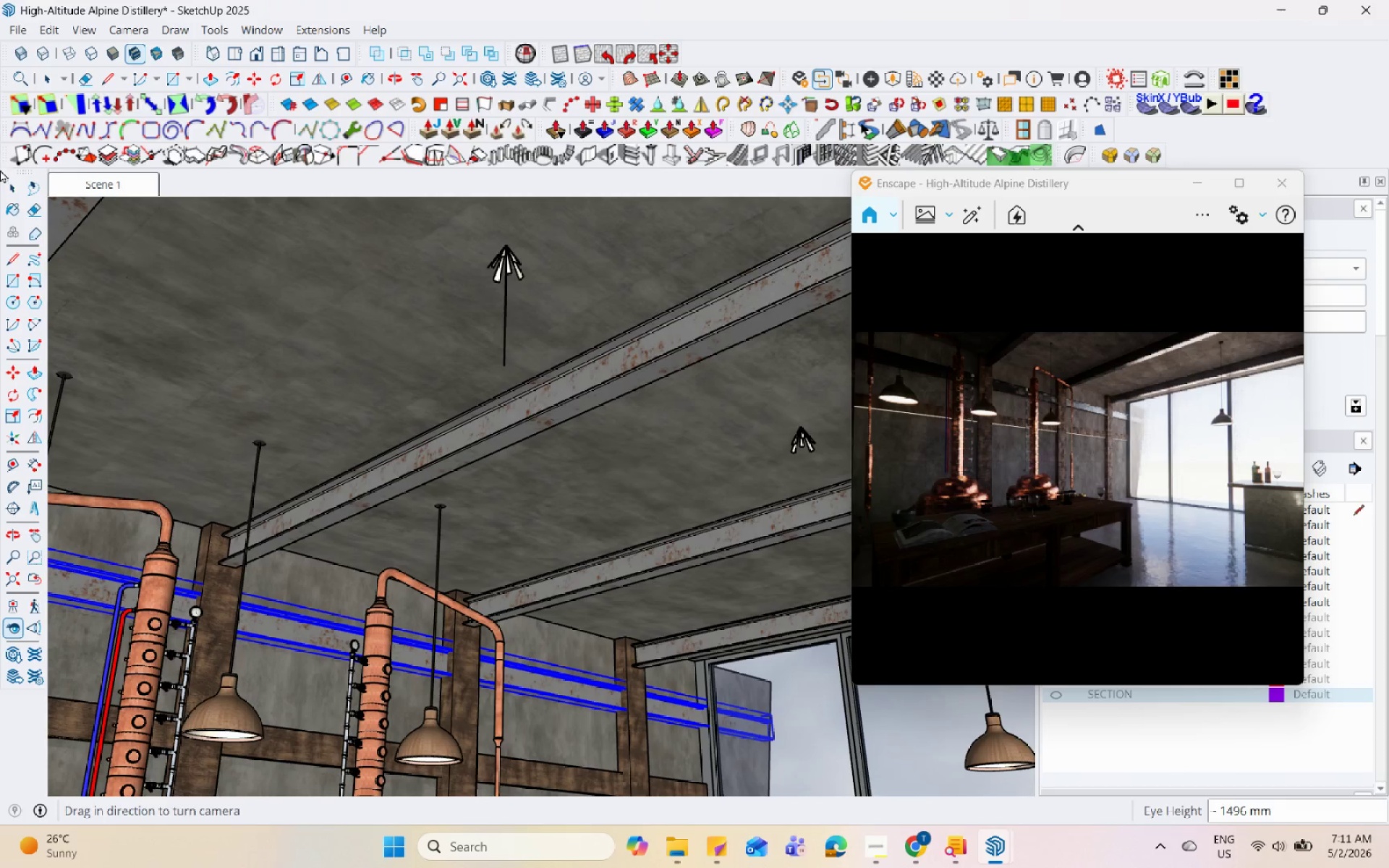 
left_click([14, 181])
 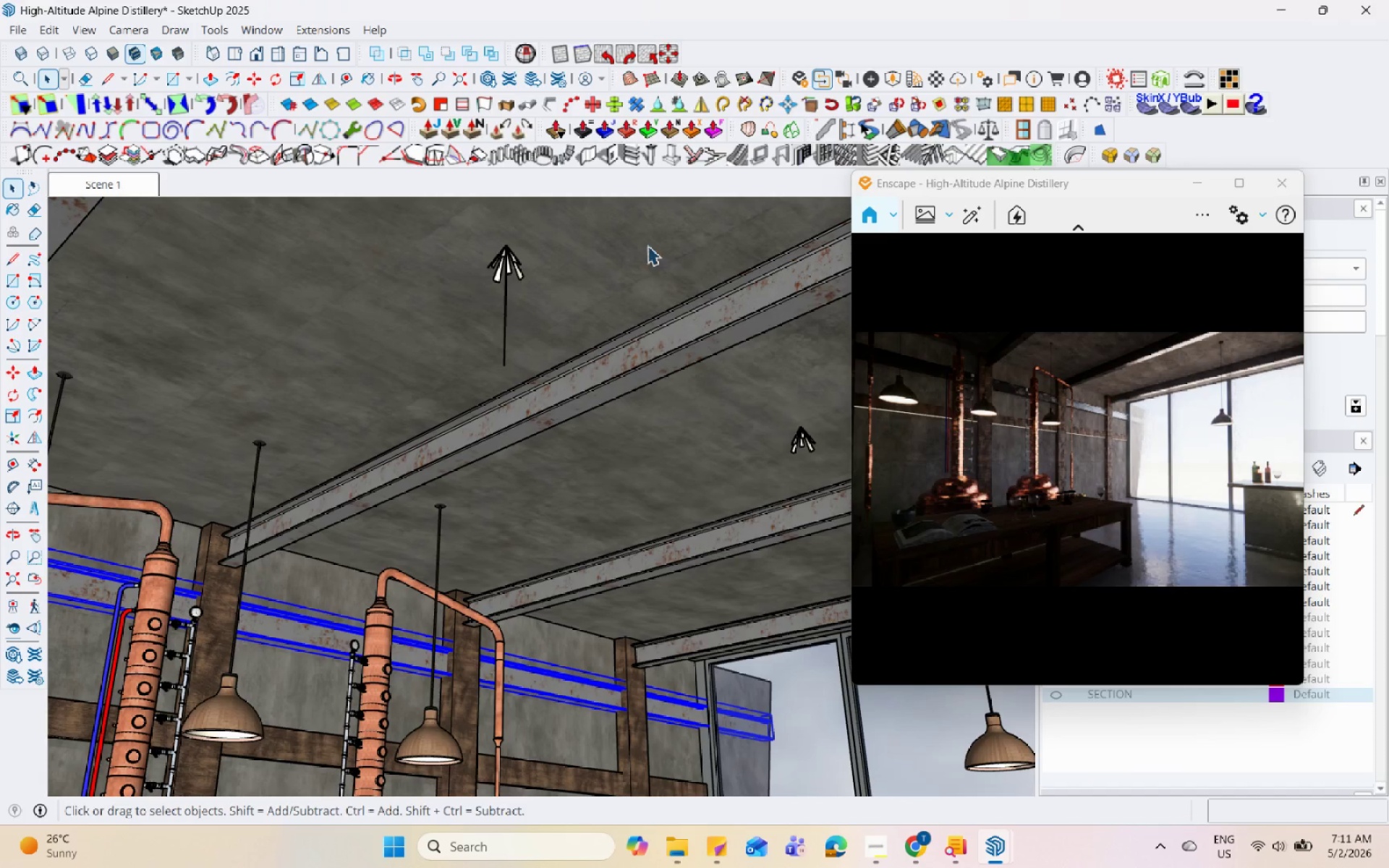 
left_click([513, 261])
 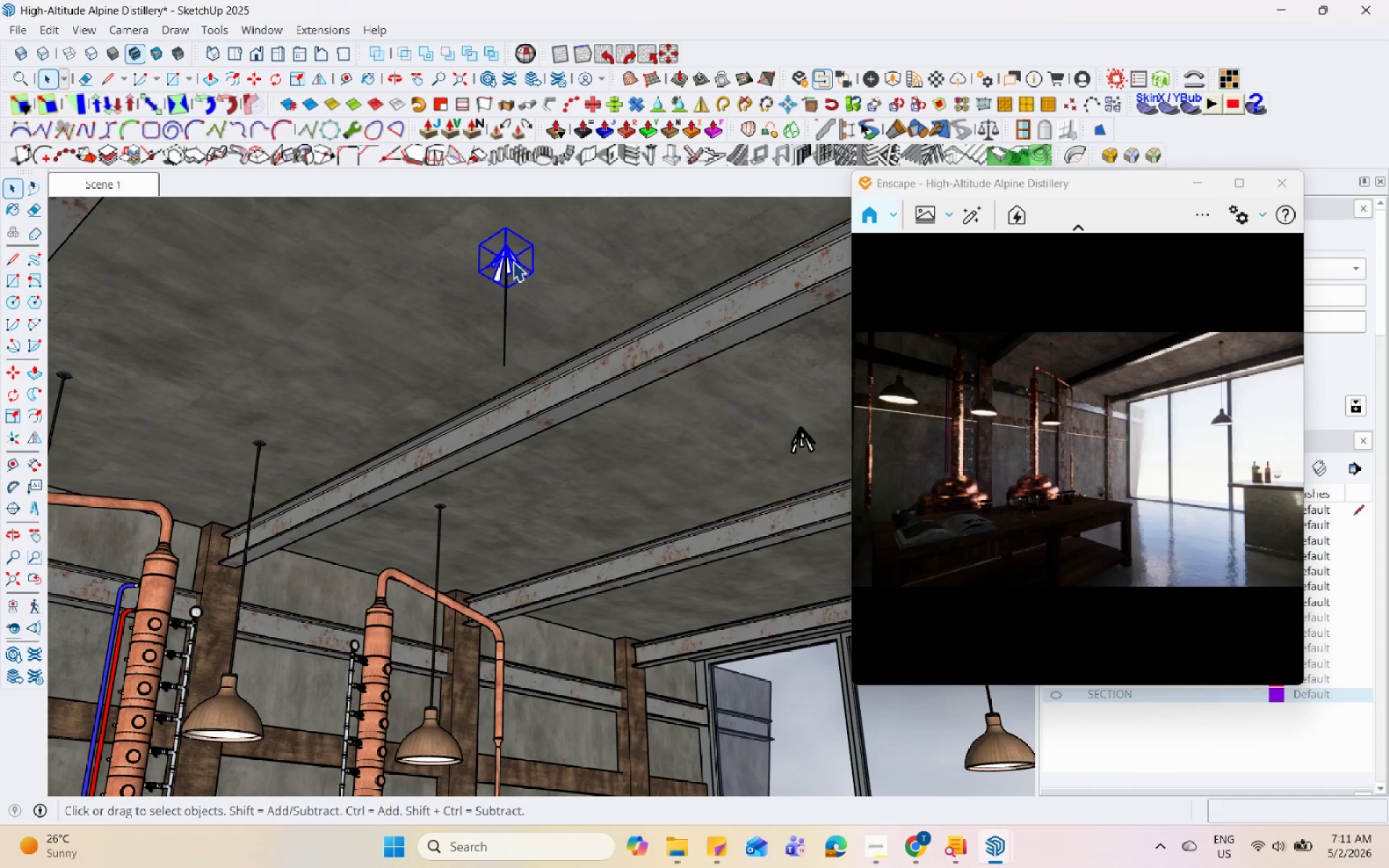 
double_click([513, 261])
 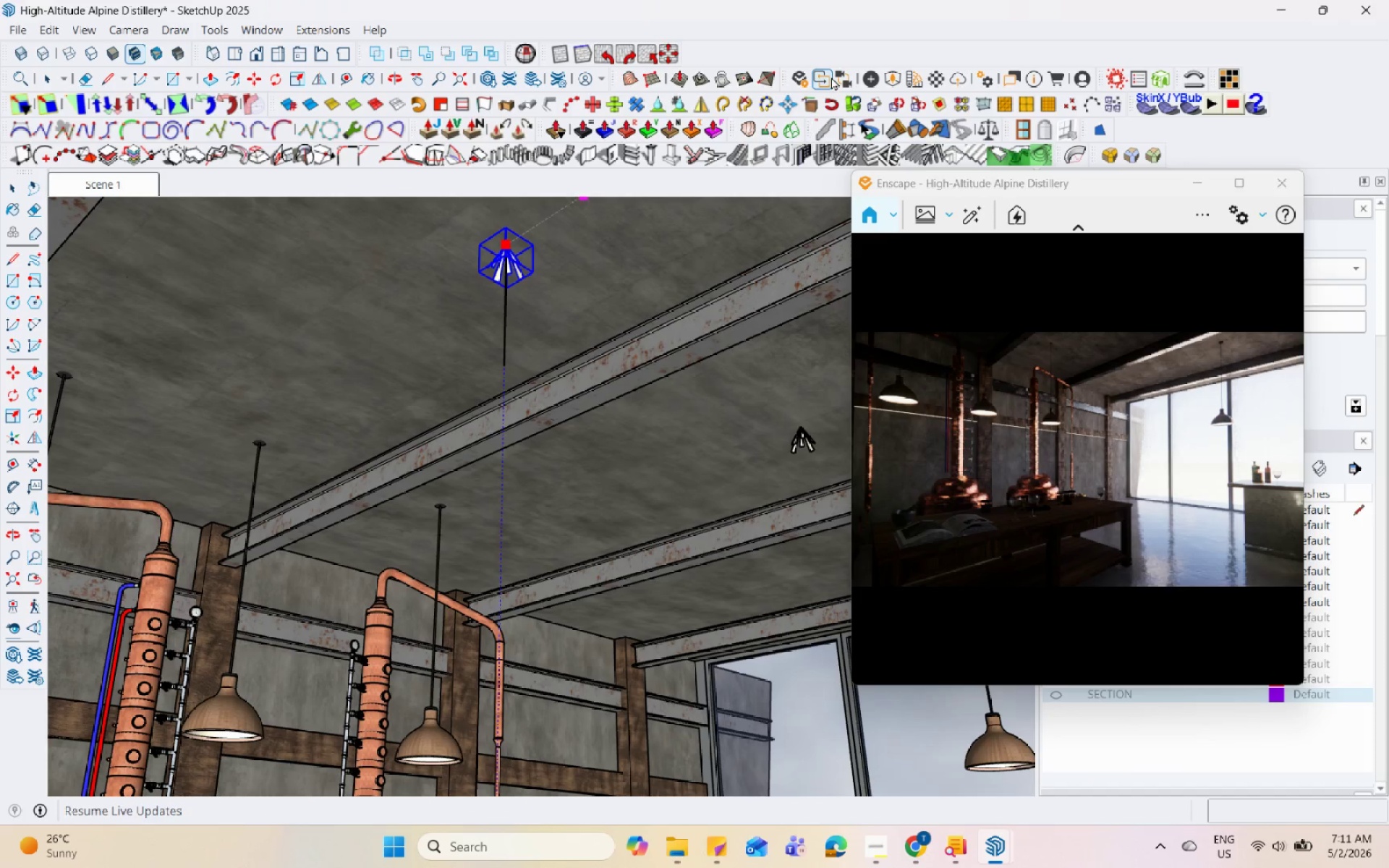 
left_click([869, 77])
 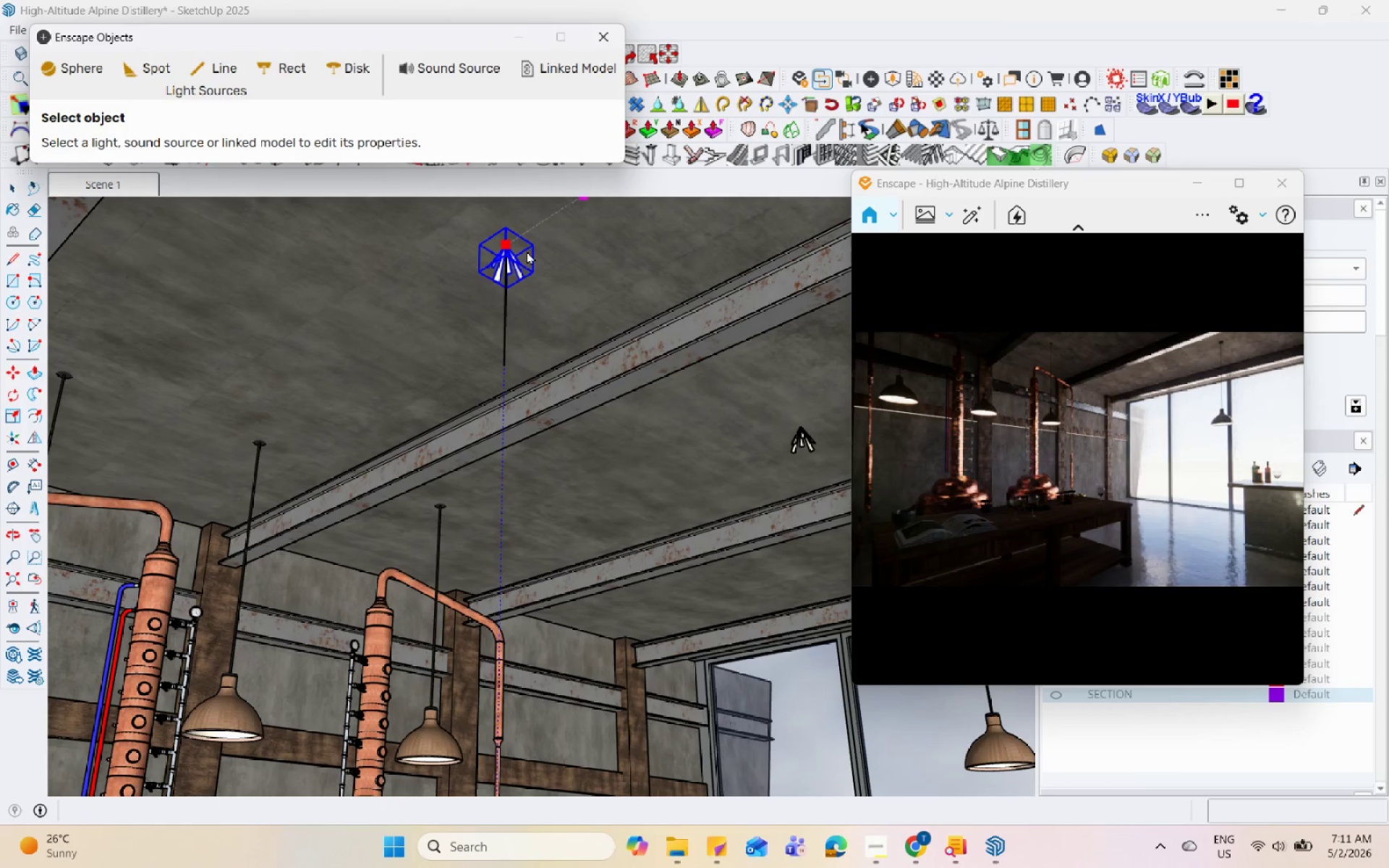 
left_click([514, 258])
 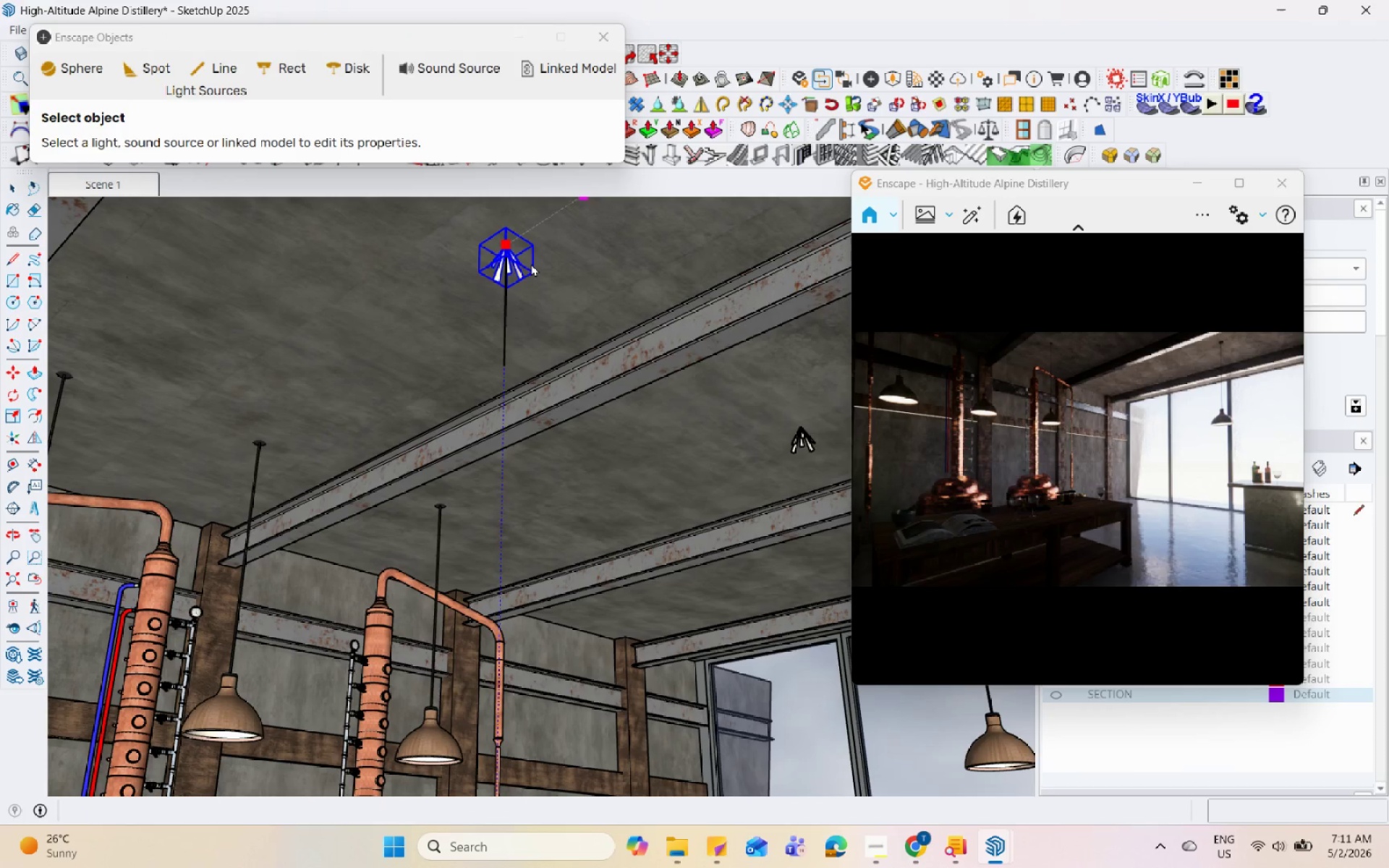 
key(Escape)
 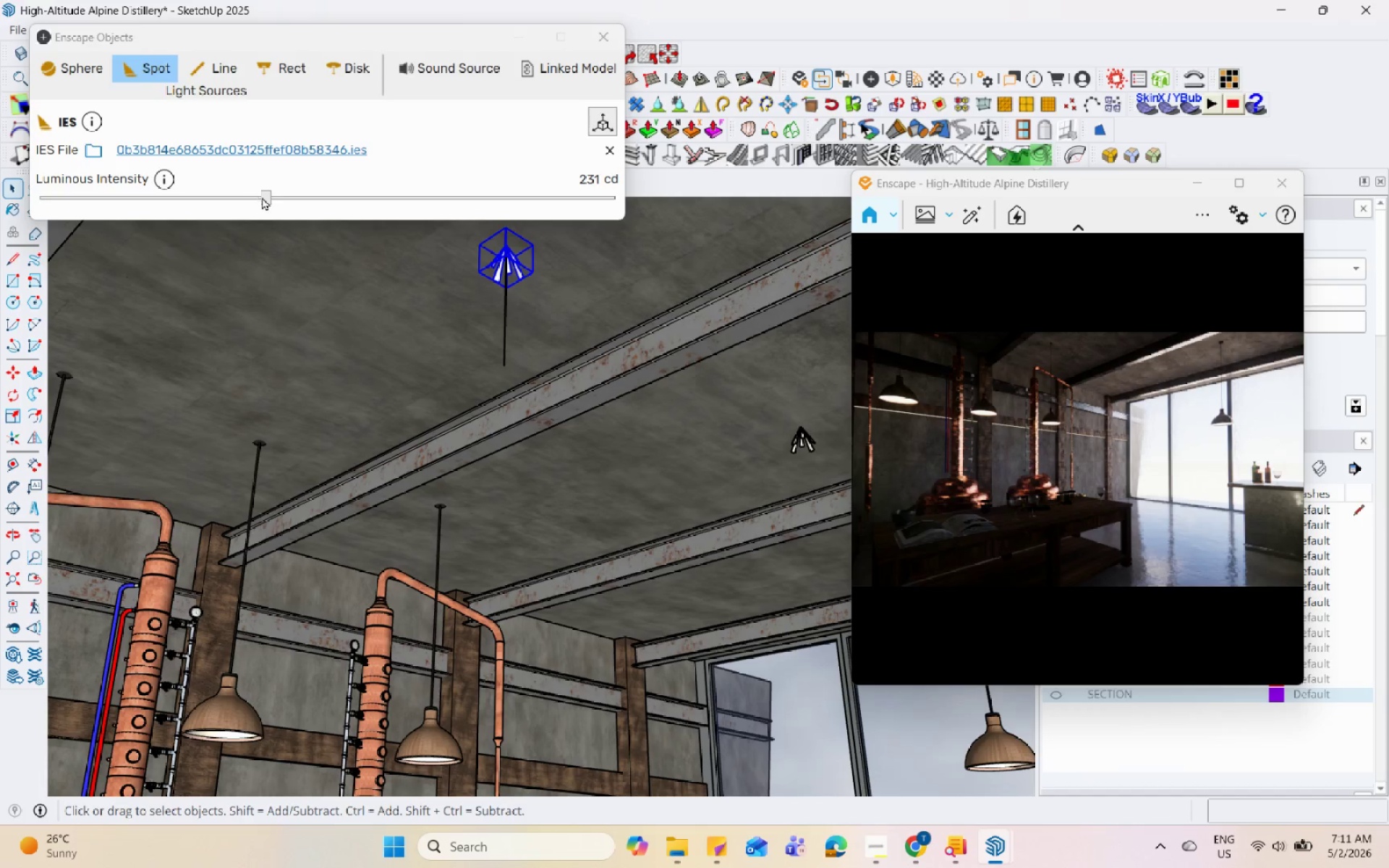 
left_click_drag(start_coordinate=[269, 199], to_coordinate=[396, 213])
 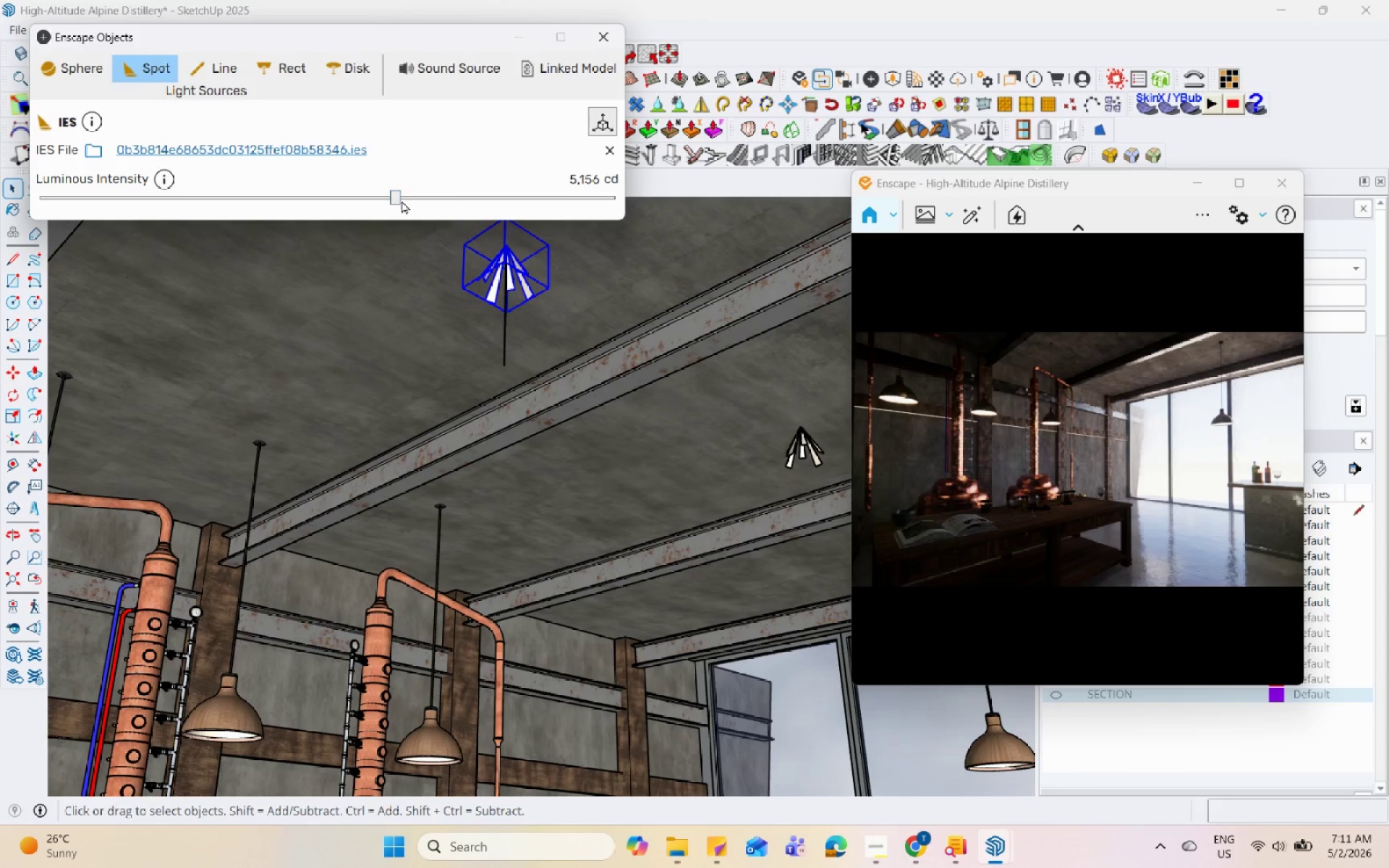 
left_click_drag(start_coordinate=[397, 195], to_coordinate=[465, 202])
 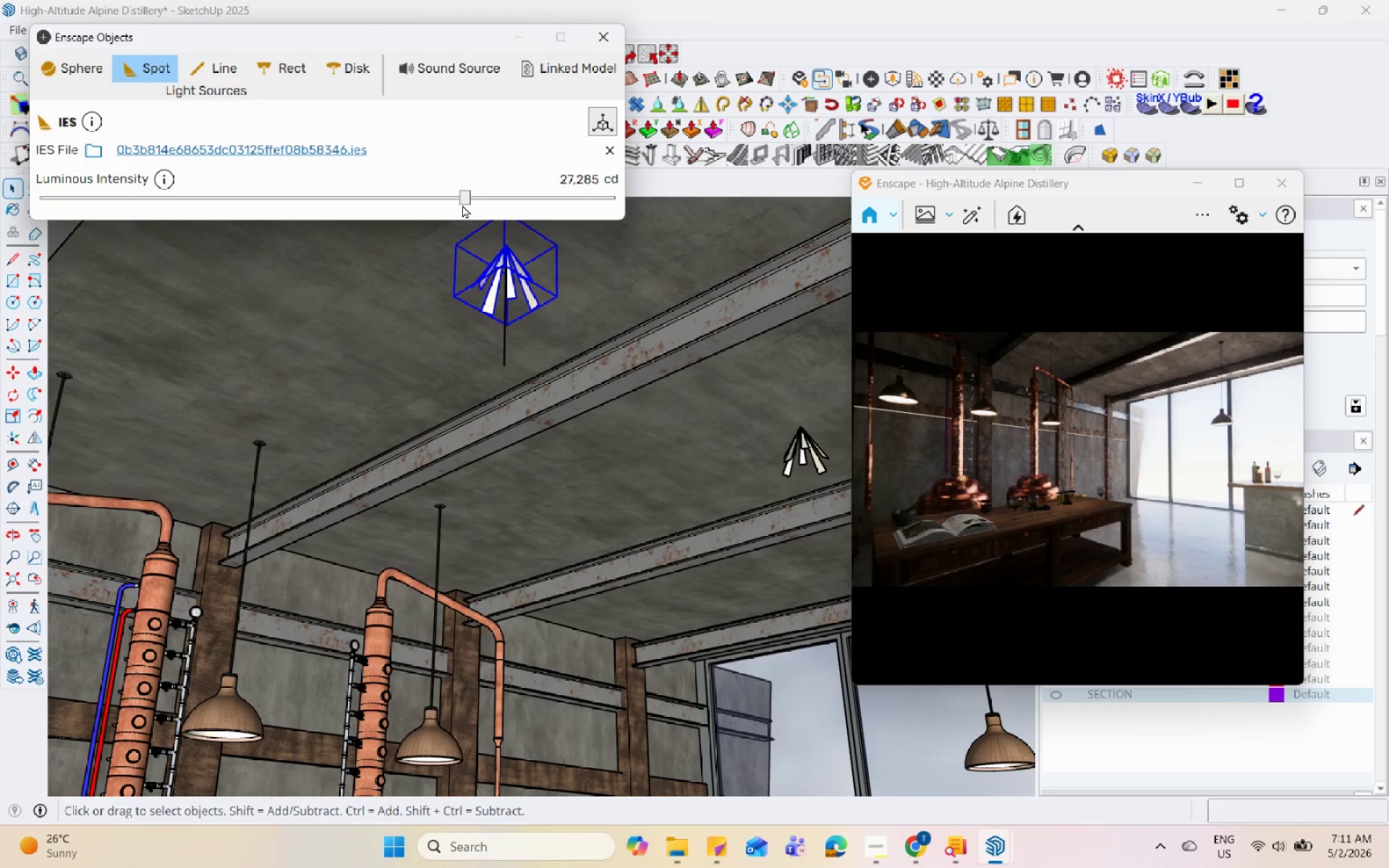 
left_click_drag(start_coordinate=[465, 200], to_coordinate=[516, 203])
 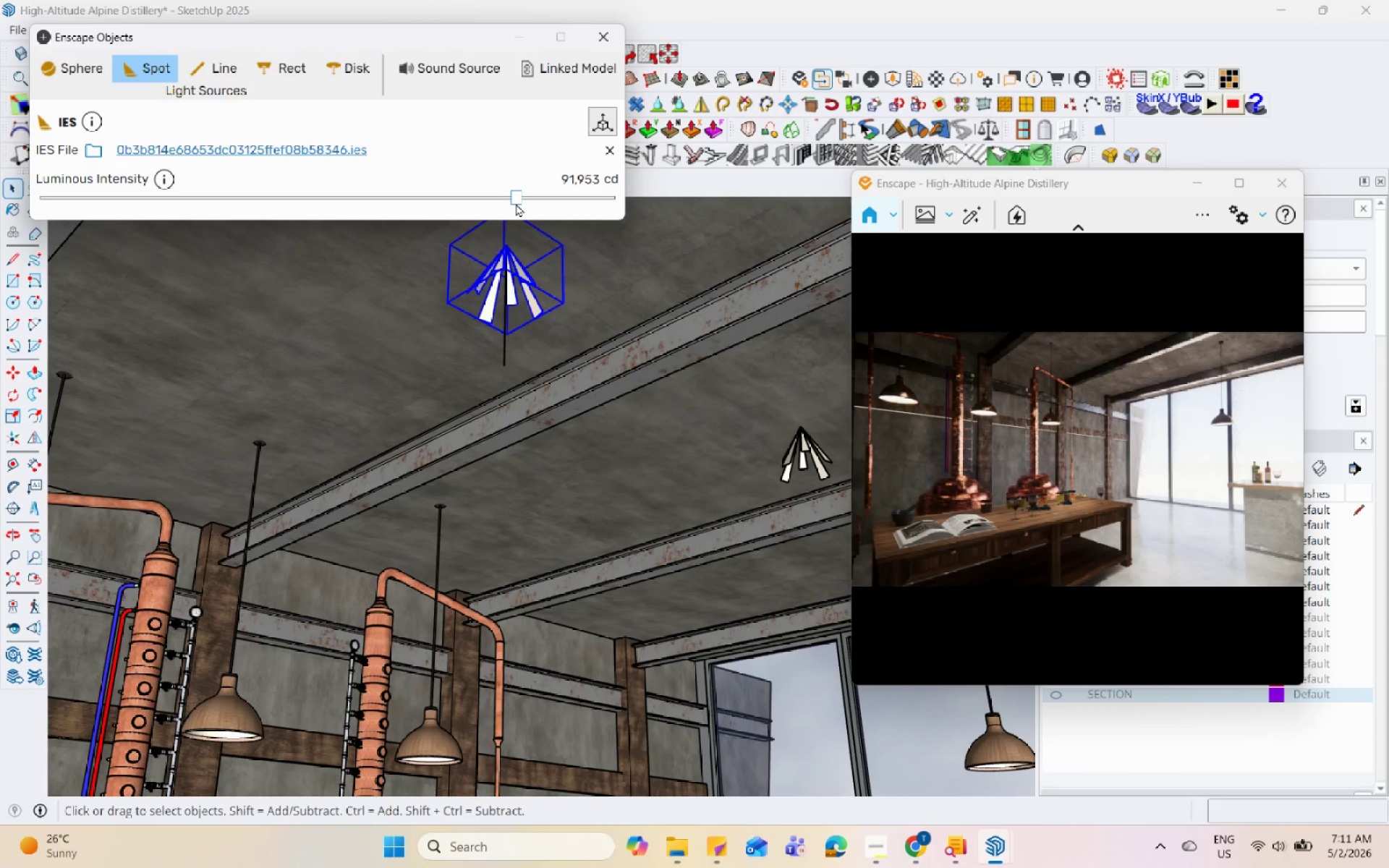 
left_click_drag(start_coordinate=[516, 203], to_coordinate=[491, 208])
 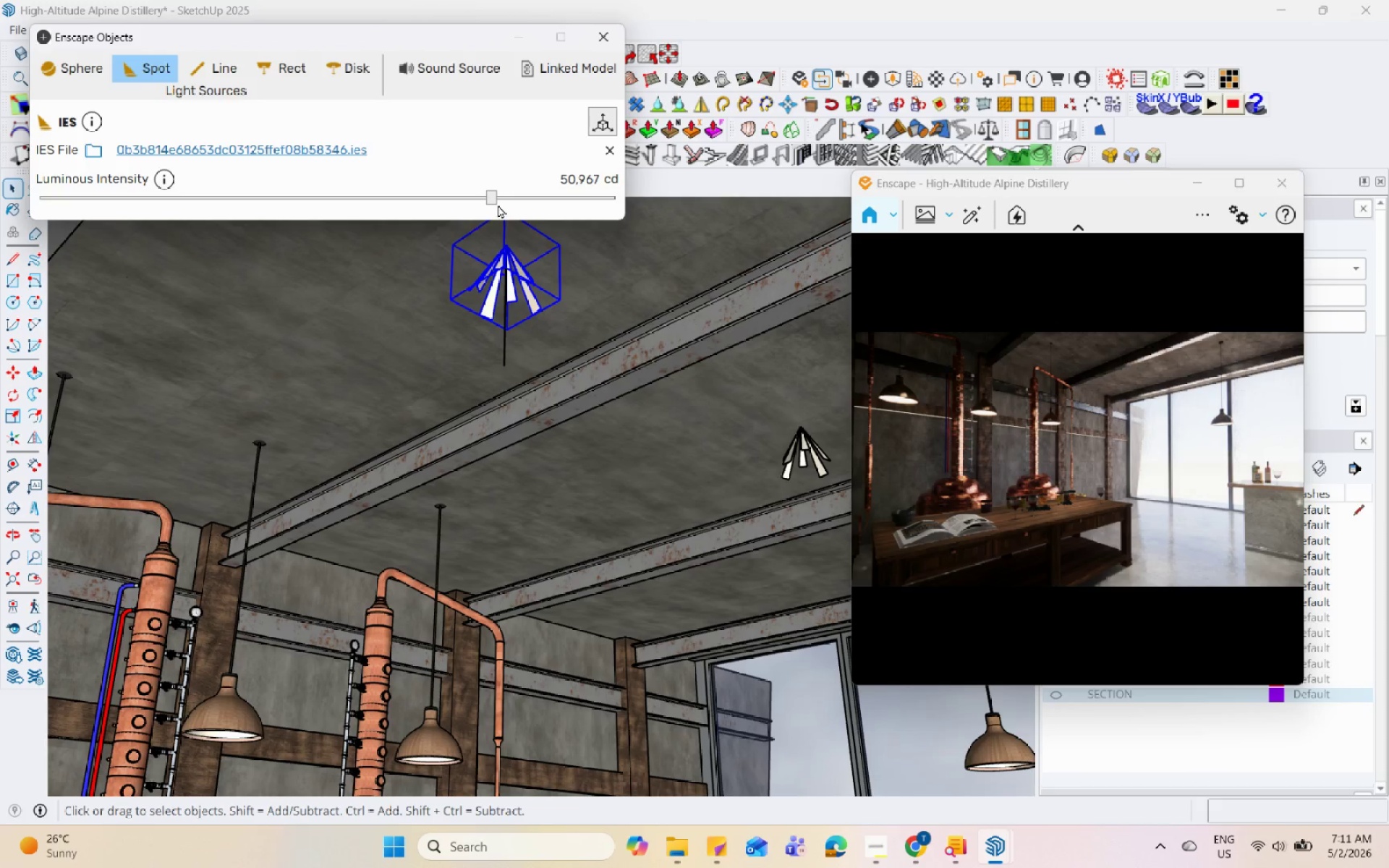 
left_click_drag(start_coordinate=[492, 198], to_coordinate=[484, 198])
 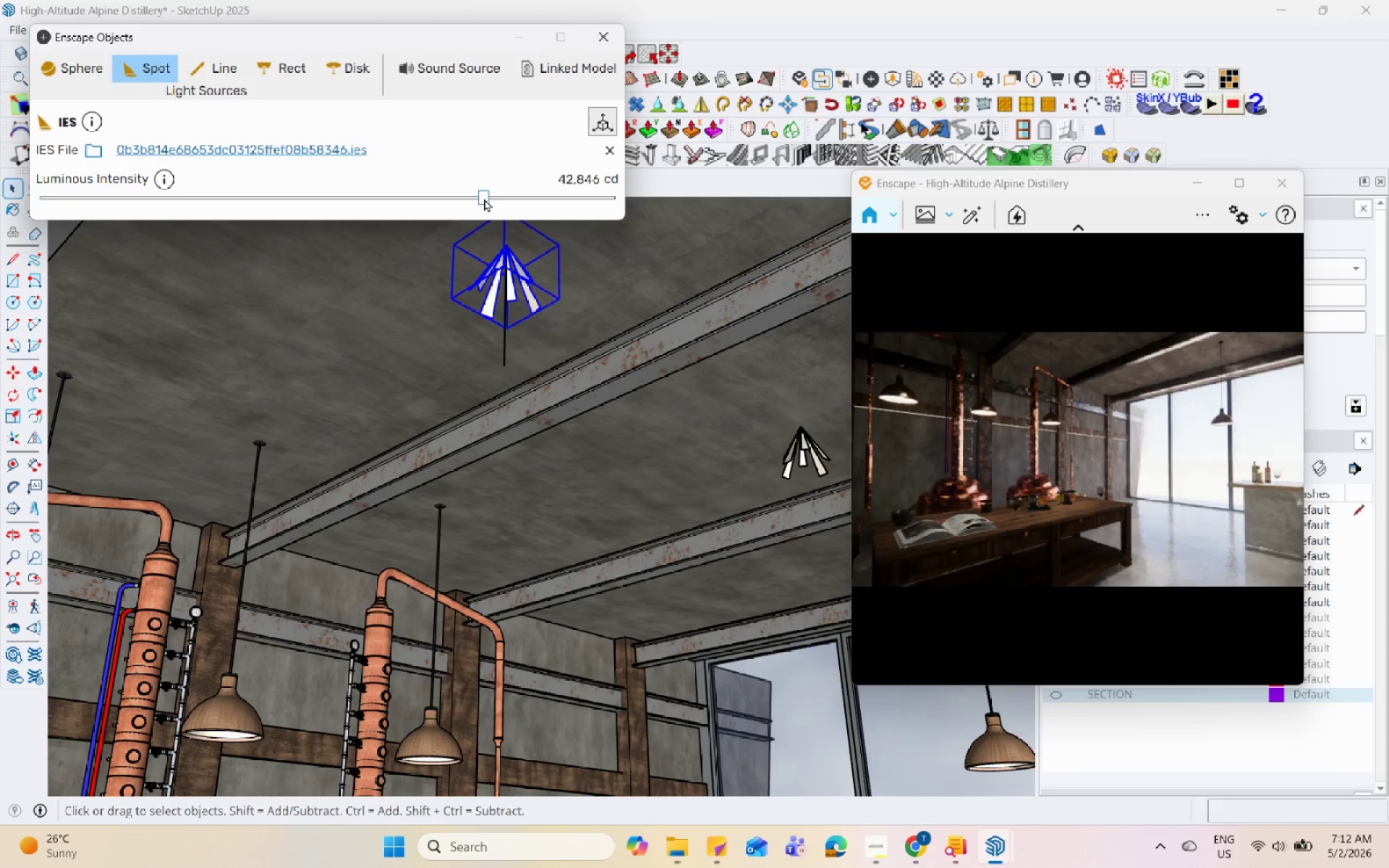 
left_click_drag(start_coordinate=[484, 198], to_coordinate=[504, 197])
 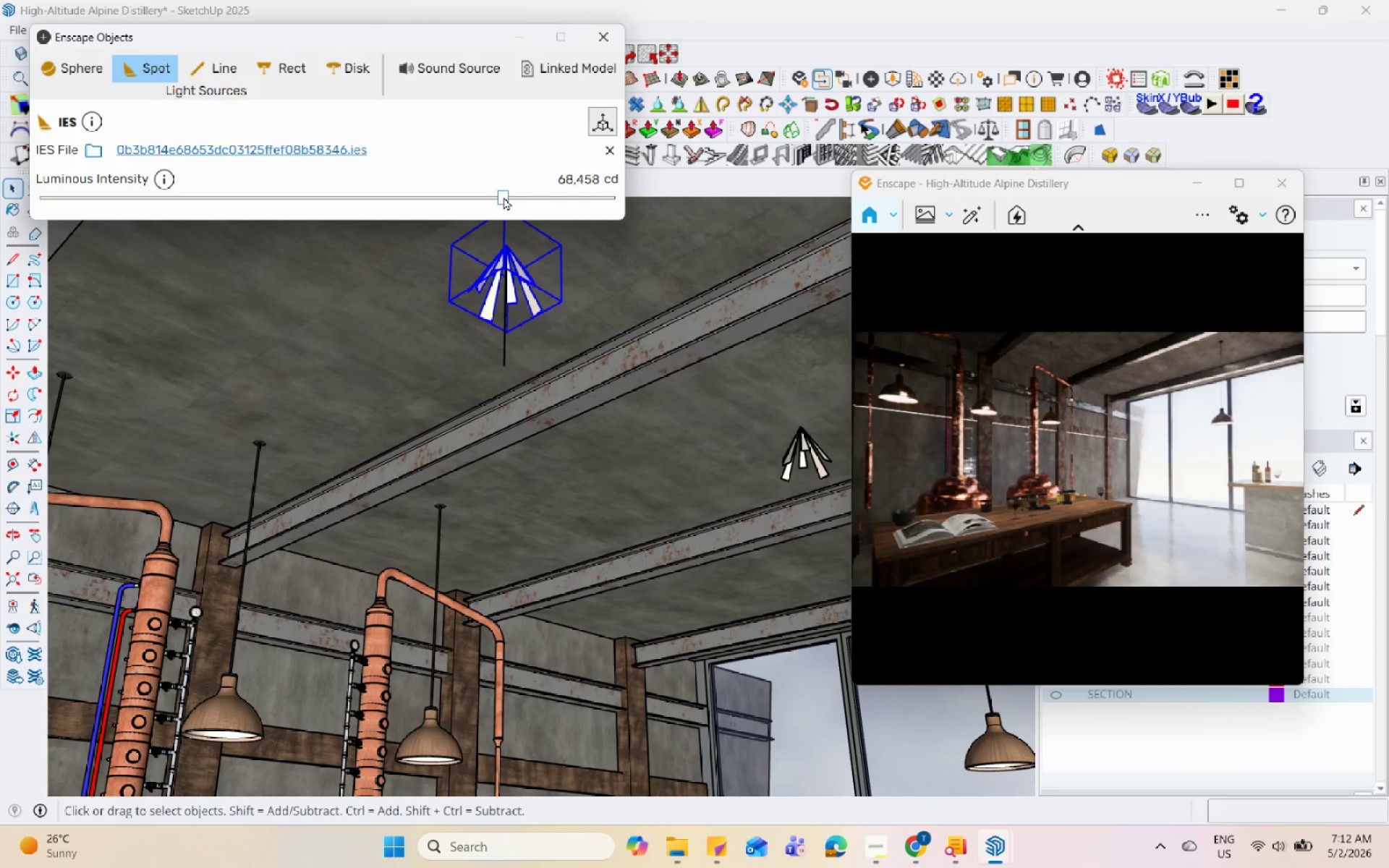 
left_click_drag(start_coordinate=[504, 197], to_coordinate=[535, 197])
 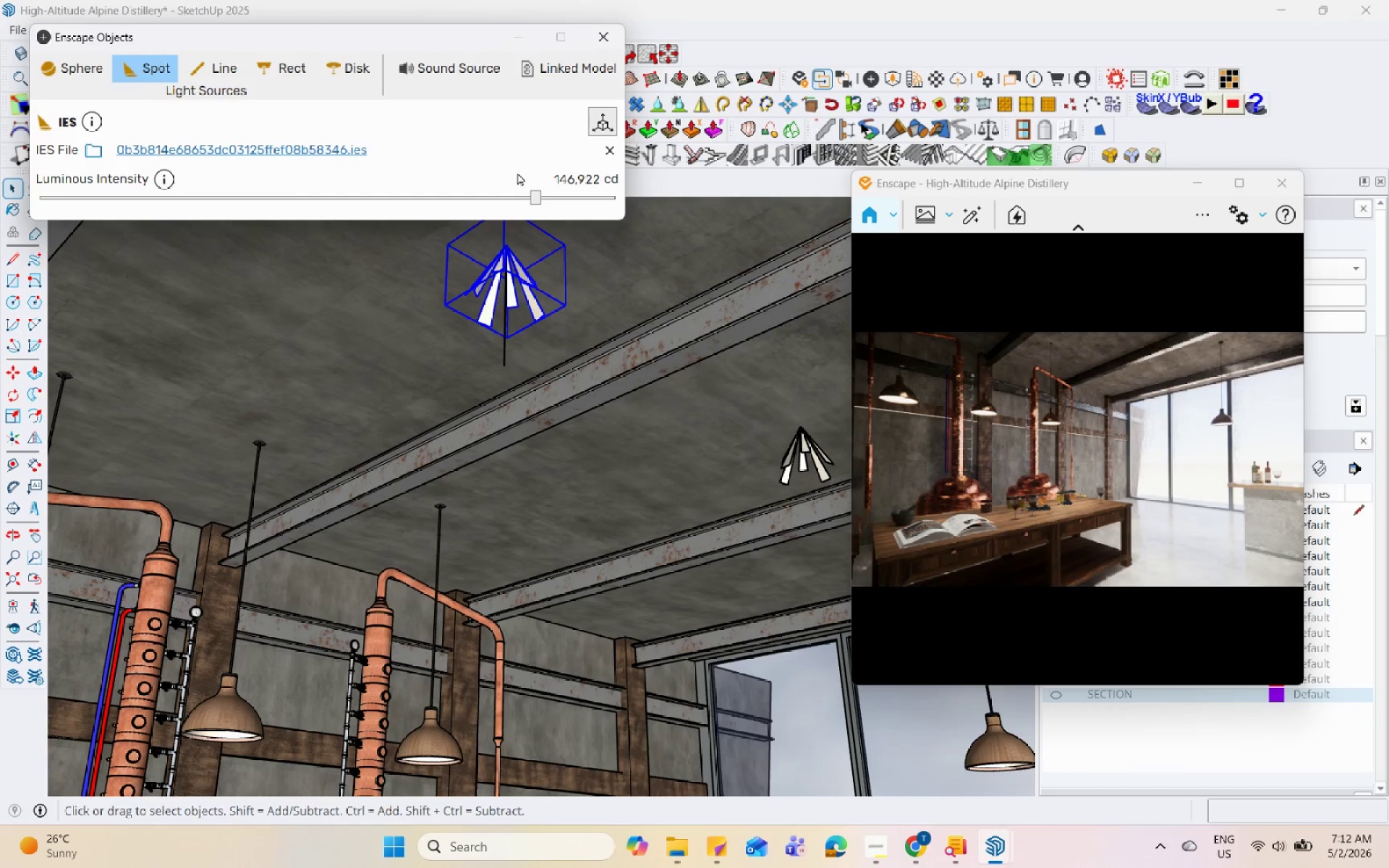 
left_click_drag(start_coordinate=[538, 197], to_coordinate=[501, 203])
 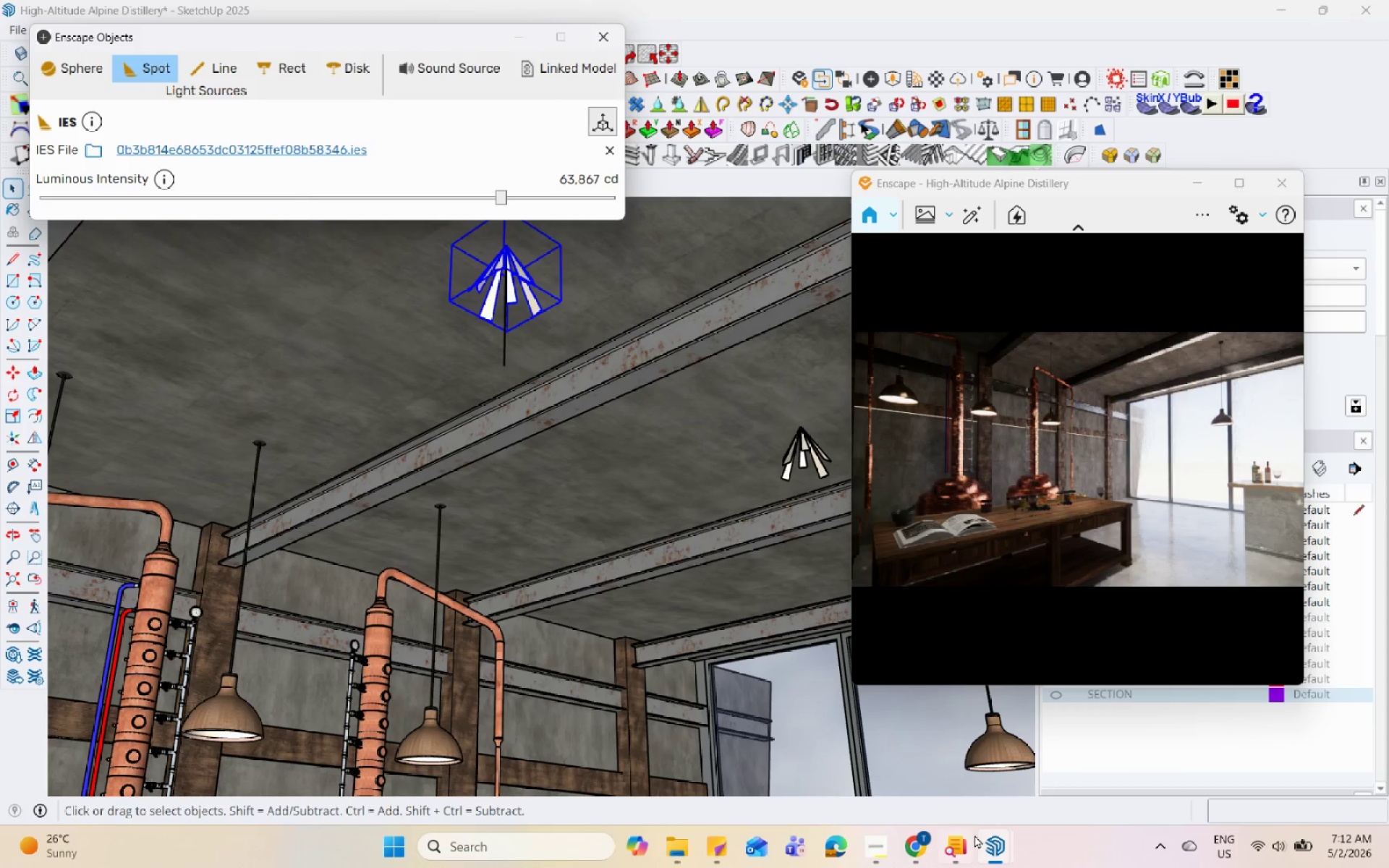 
left_click([923, 846])
 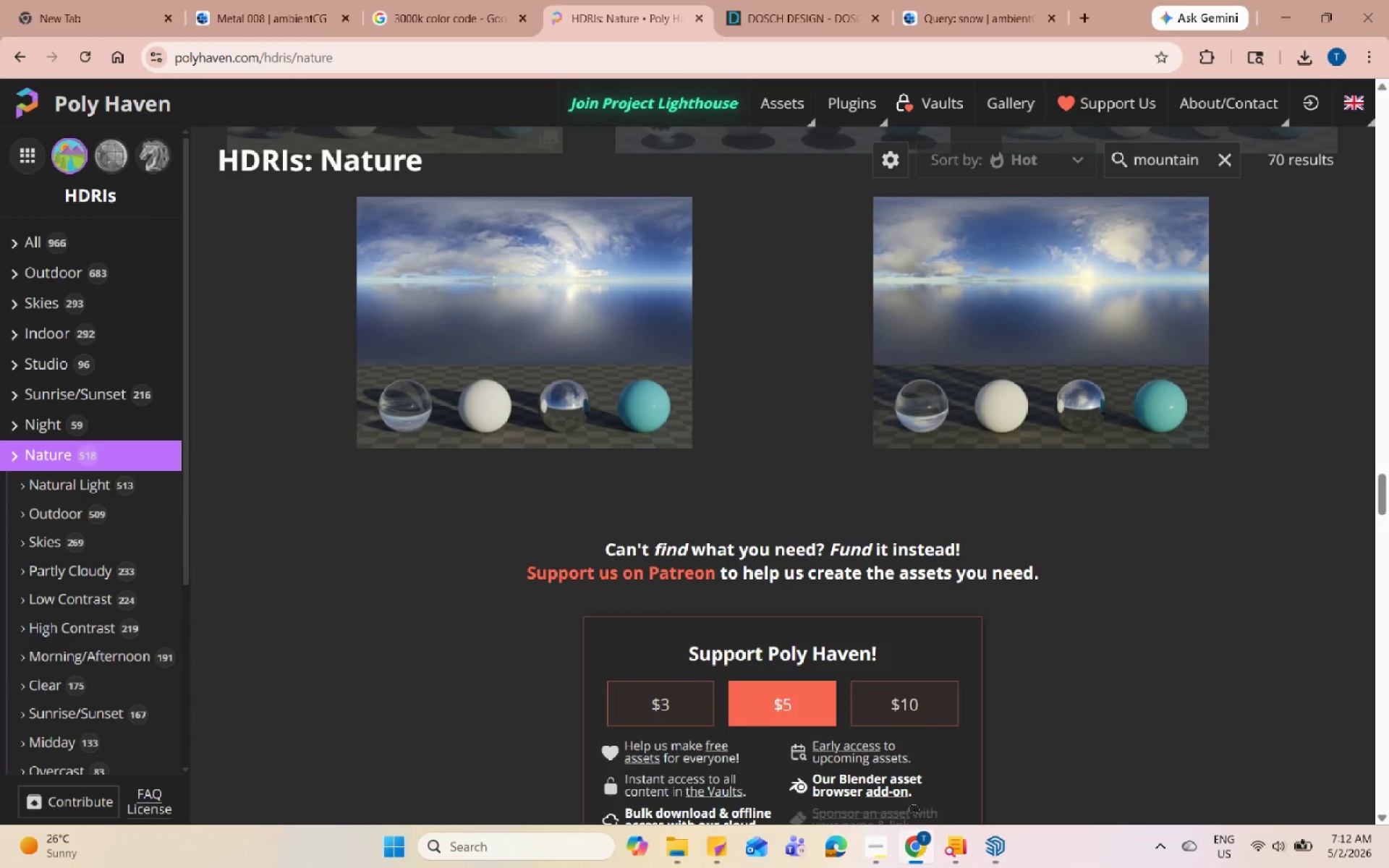 
scroll: coordinate [828, 613], scroll_direction: up, amount: 83.0
 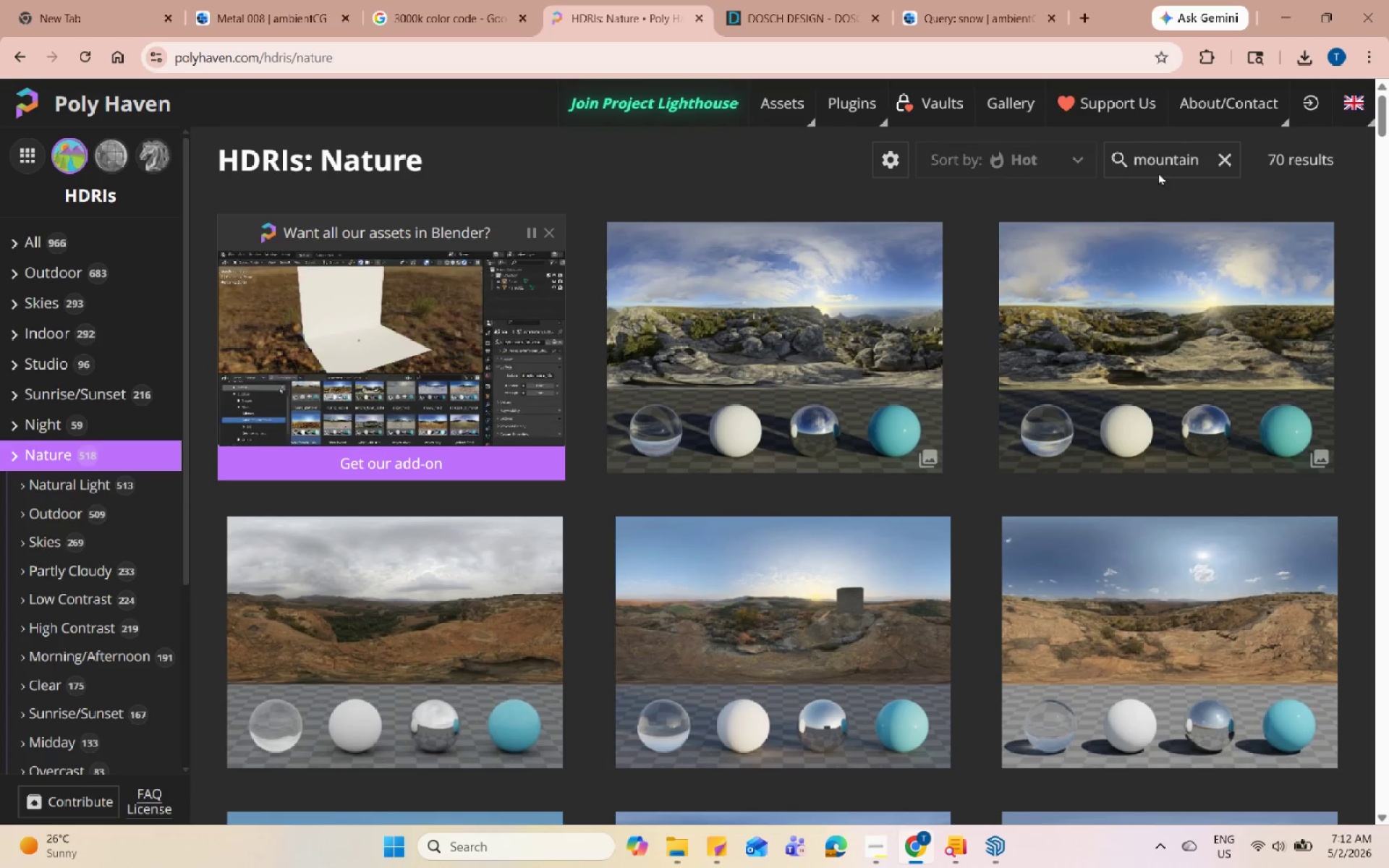 
double_click([1173, 157])
 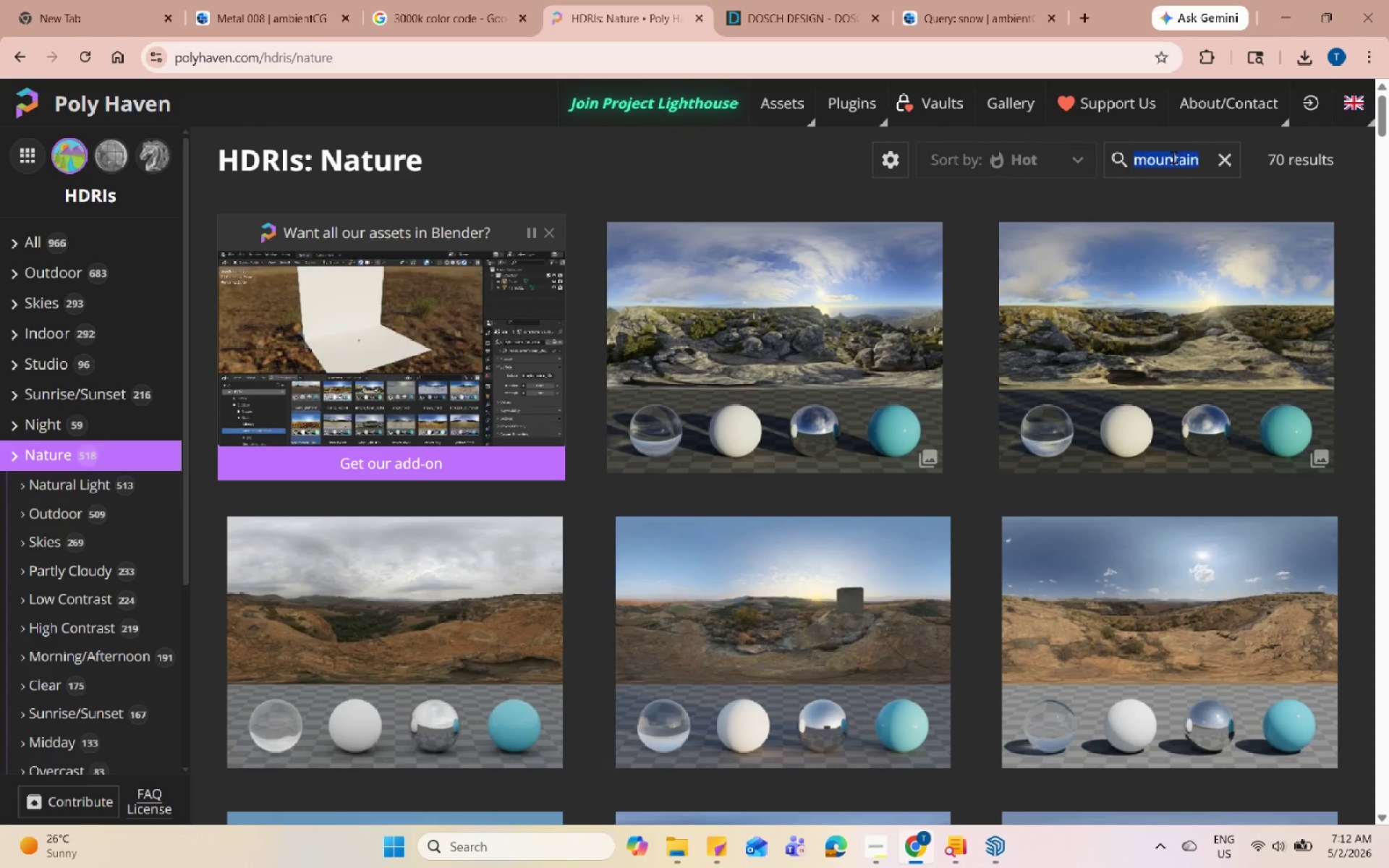 
triple_click([1173, 157])
 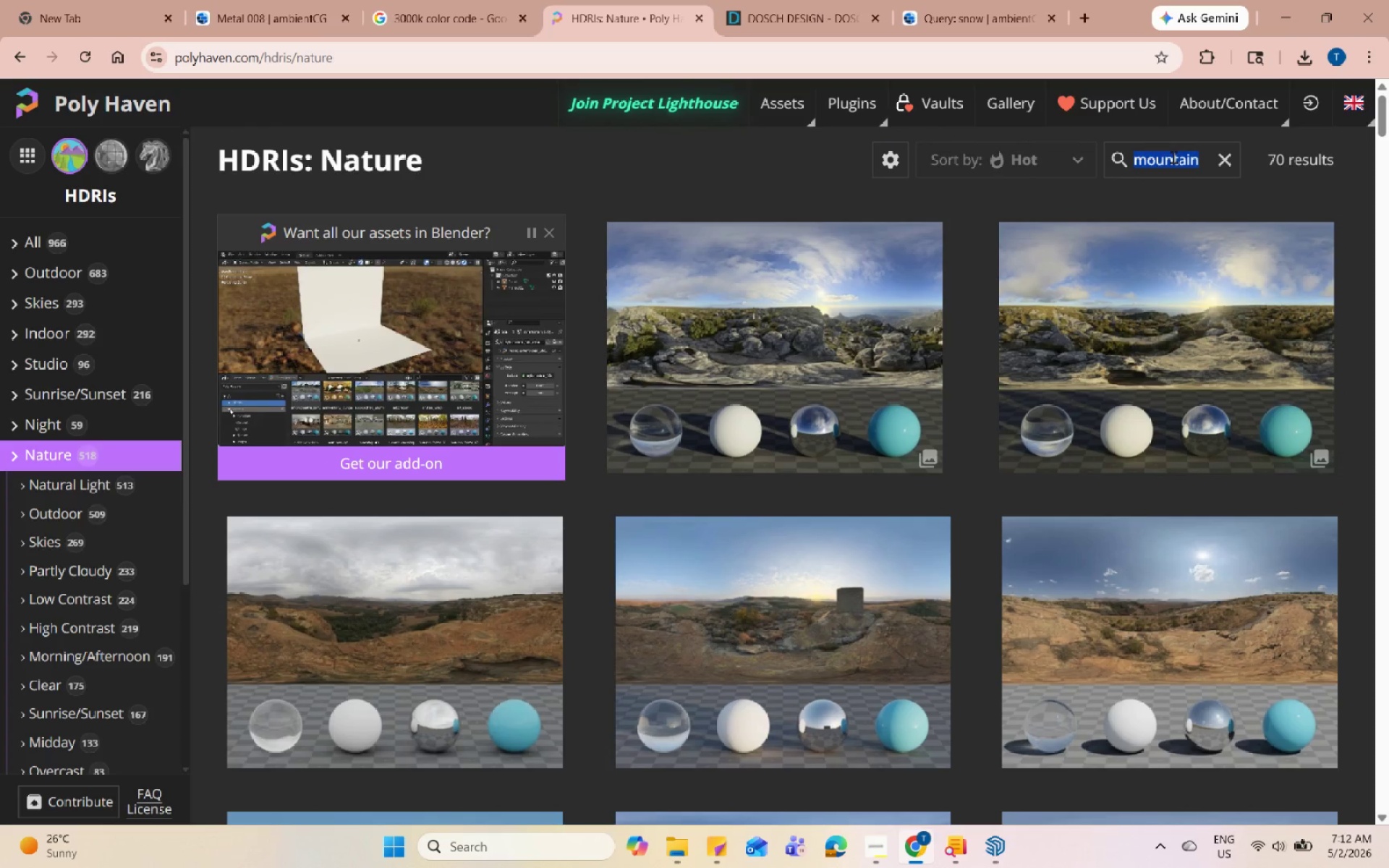 
type(snow)
 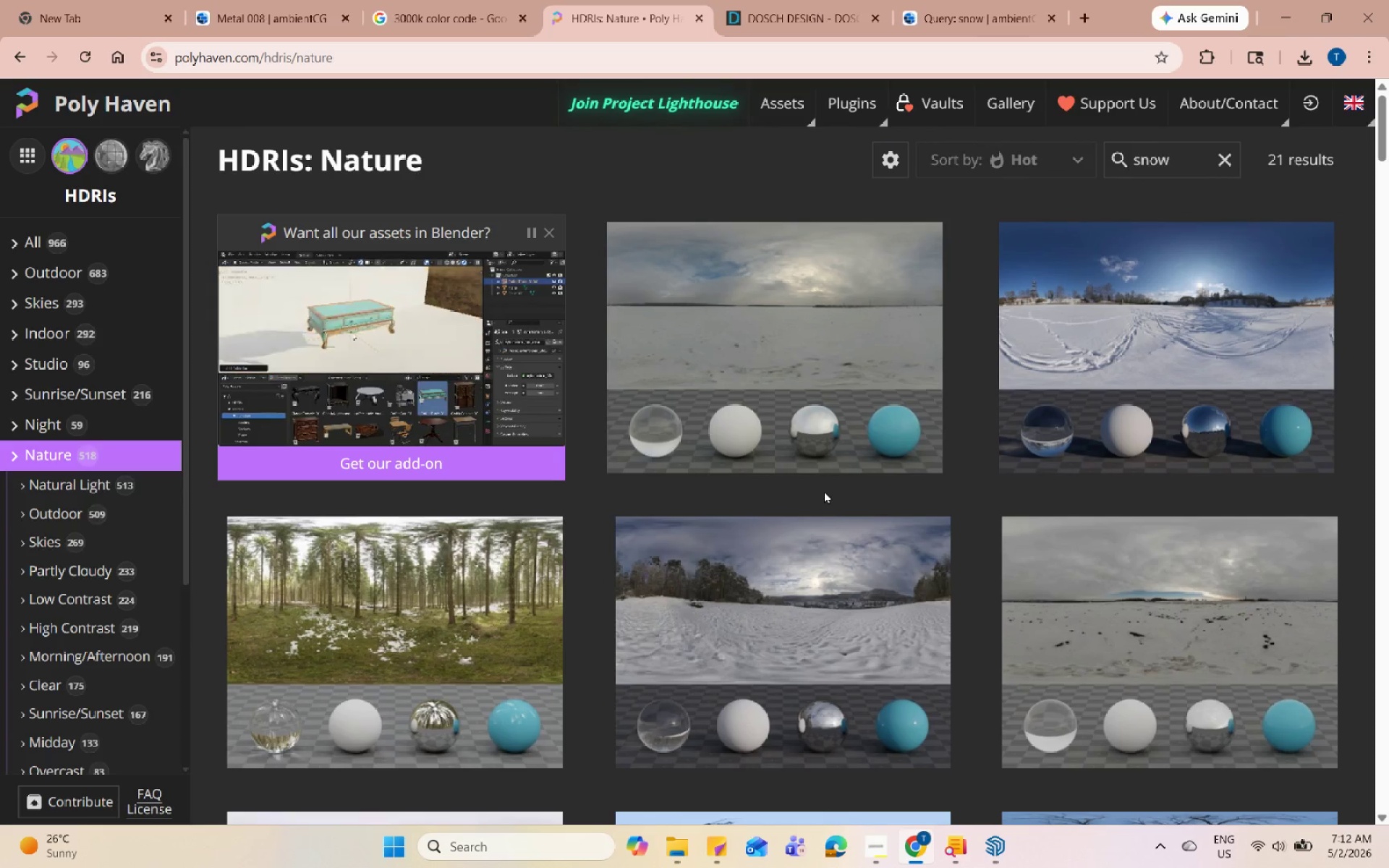 
scroll: coordinate [1192, 520], scroll_direction: down, amount: 10.0
 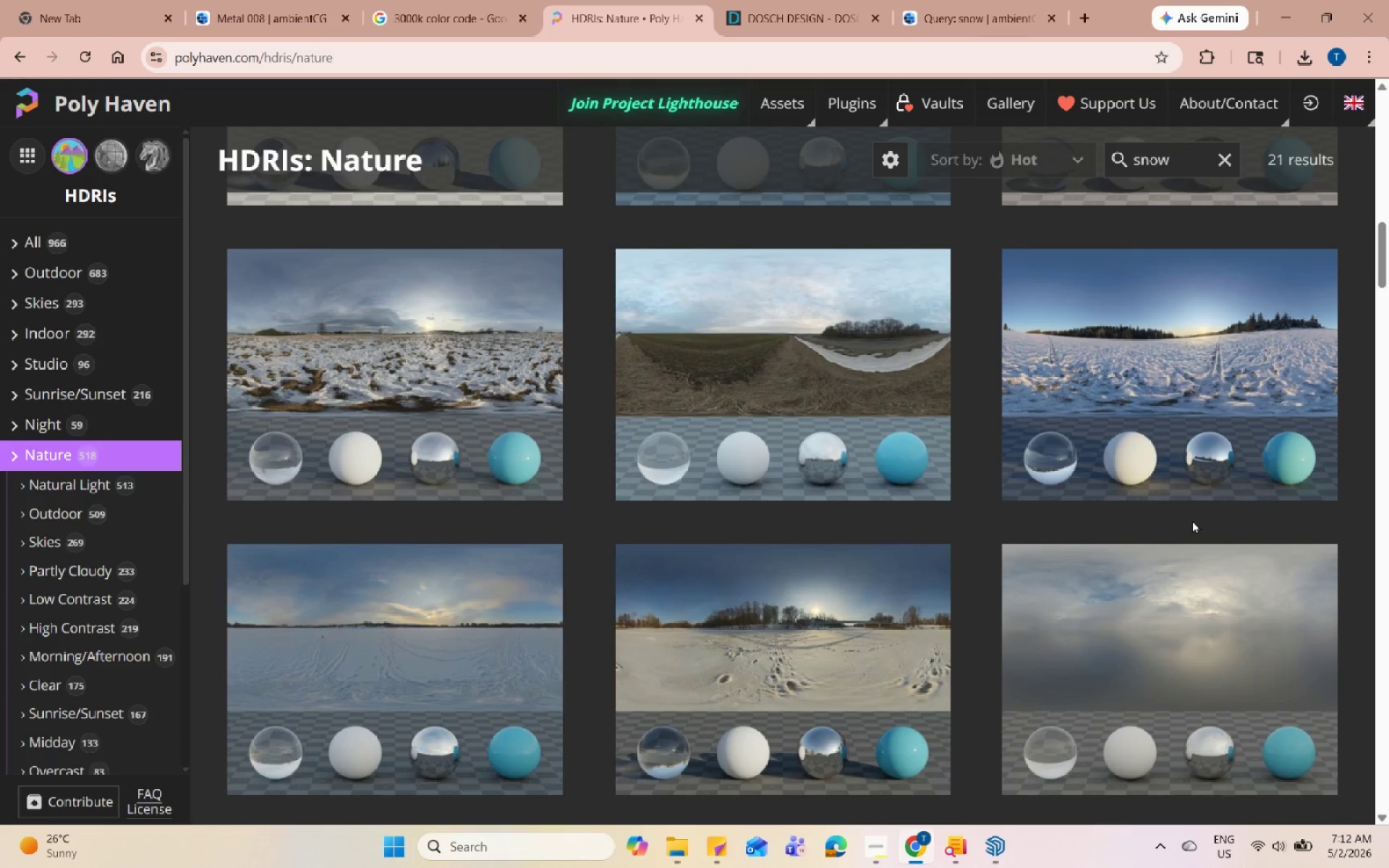 
scroll: coordinate [1192, 520], scroll_direction: up, amount: 7.0
 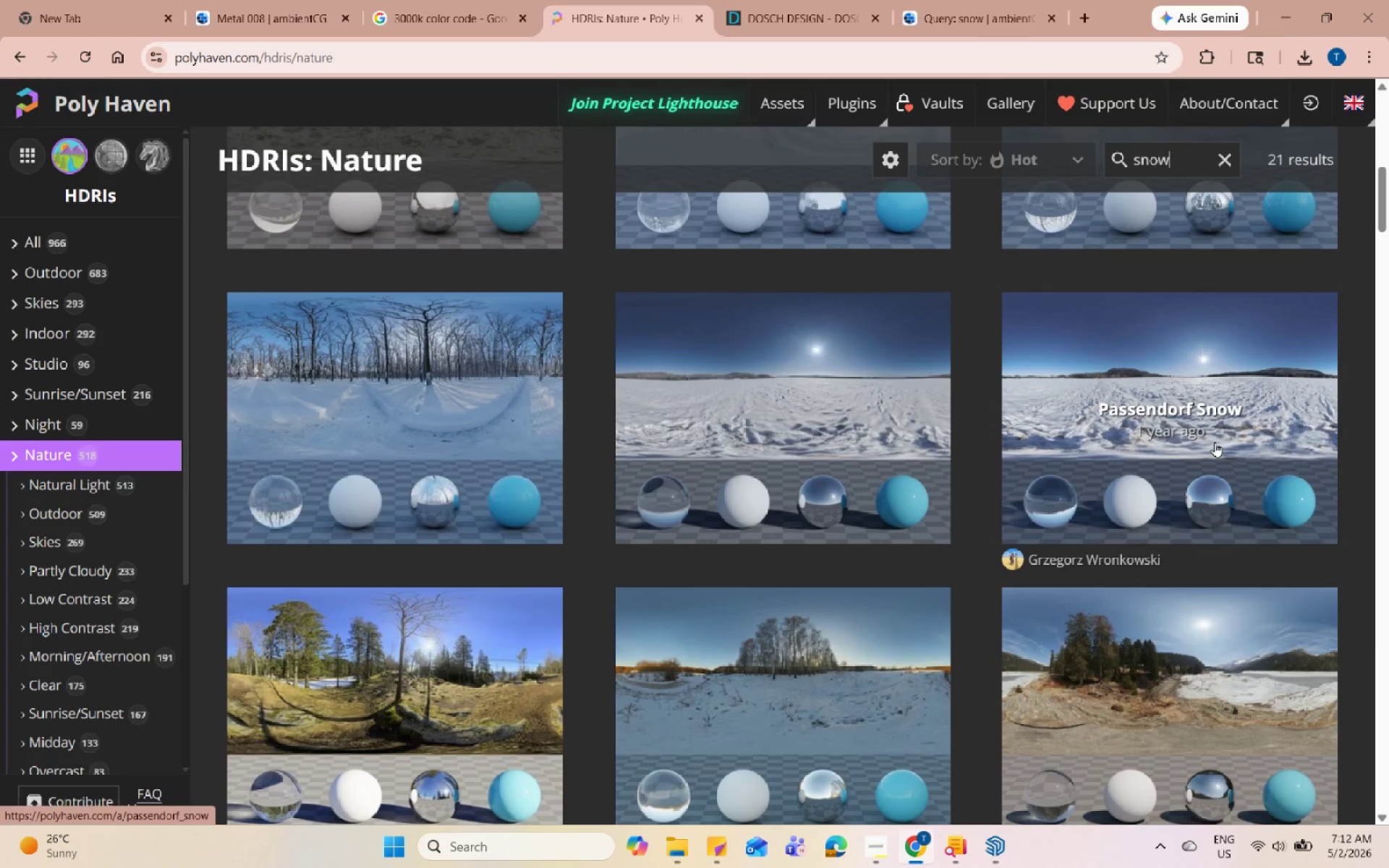 
left_click([1215, 442])
 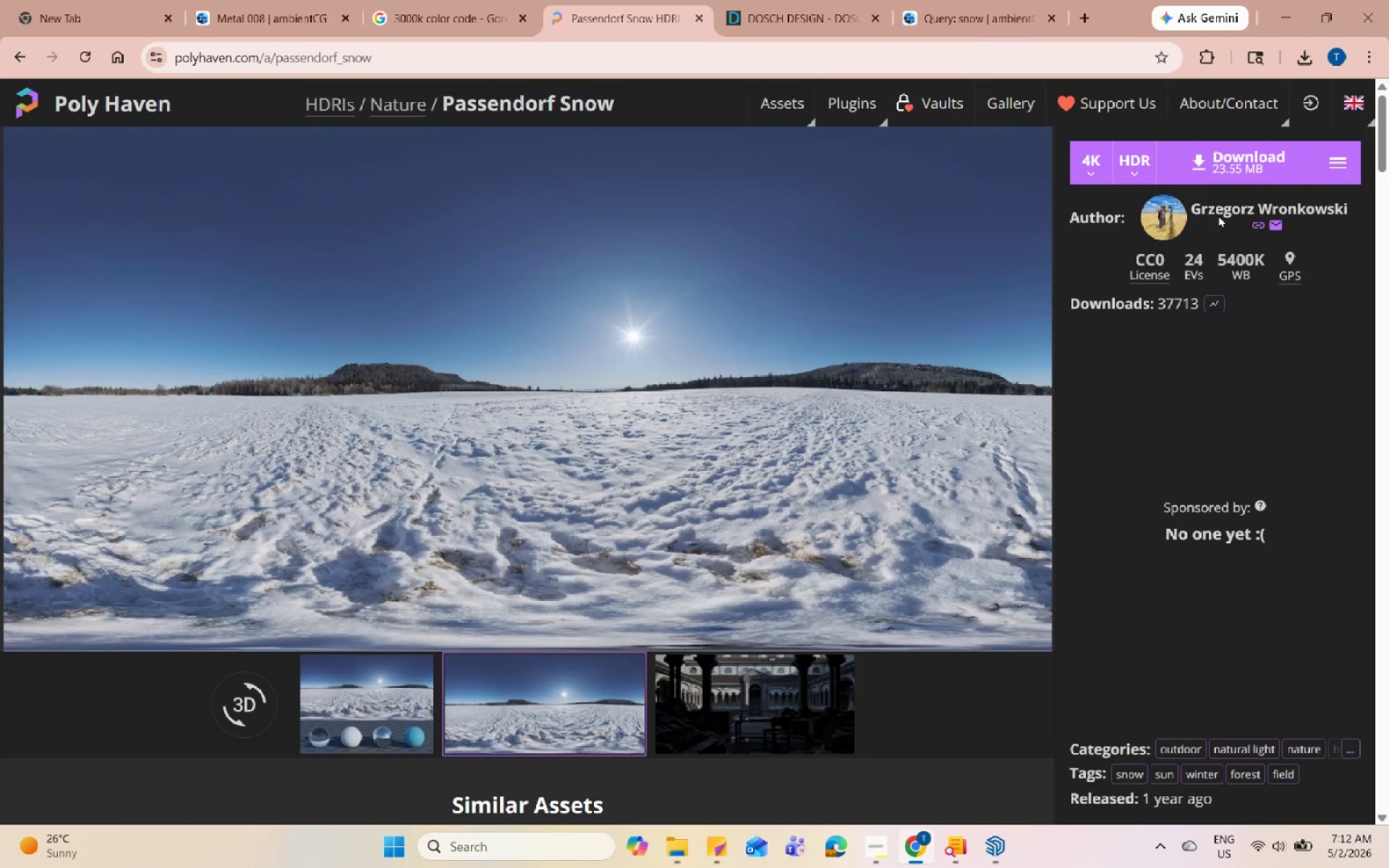 
left_click([1226, 169])
 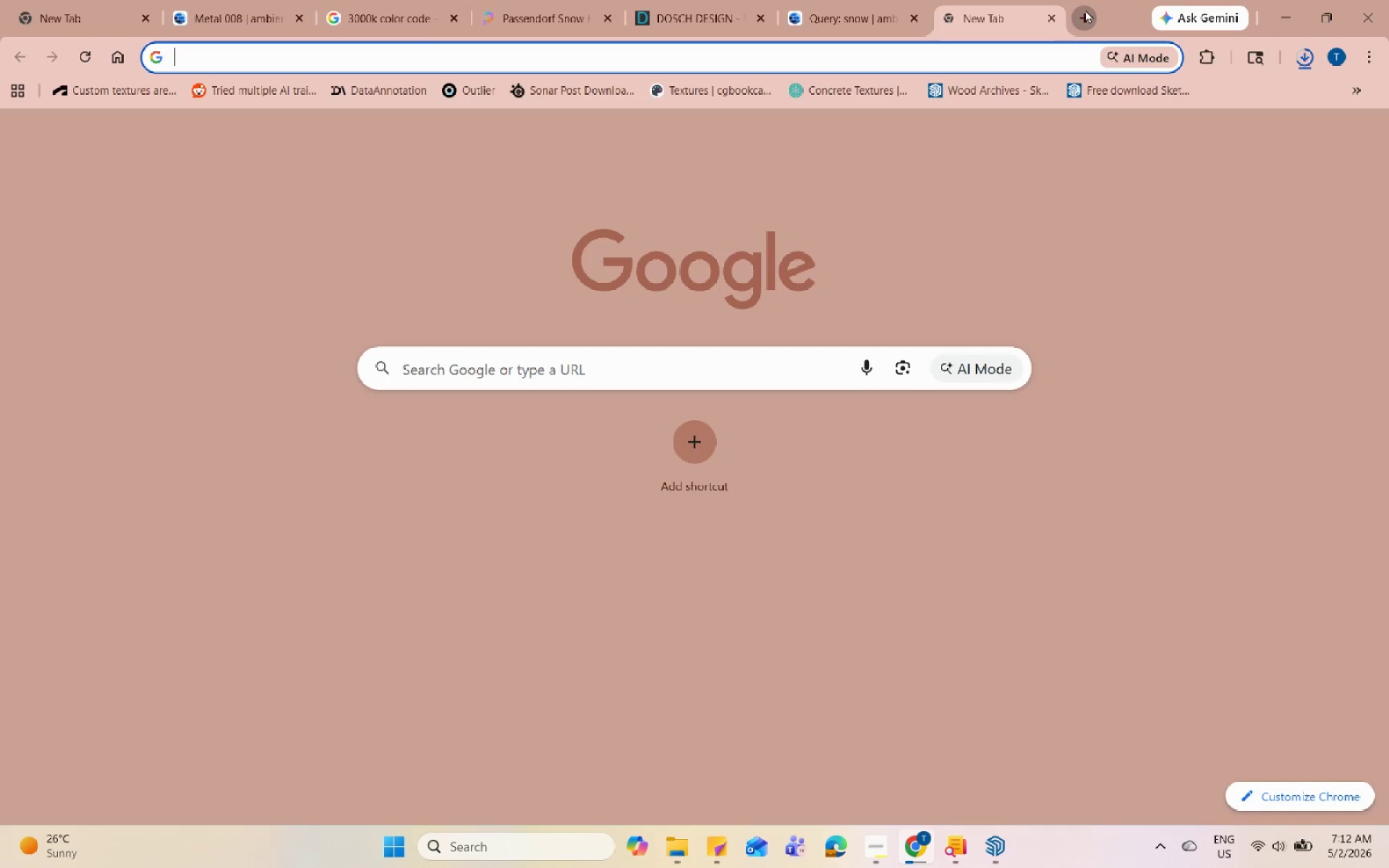 
type(snoww p)
key(Backspace)
type(mountain pnorma)
 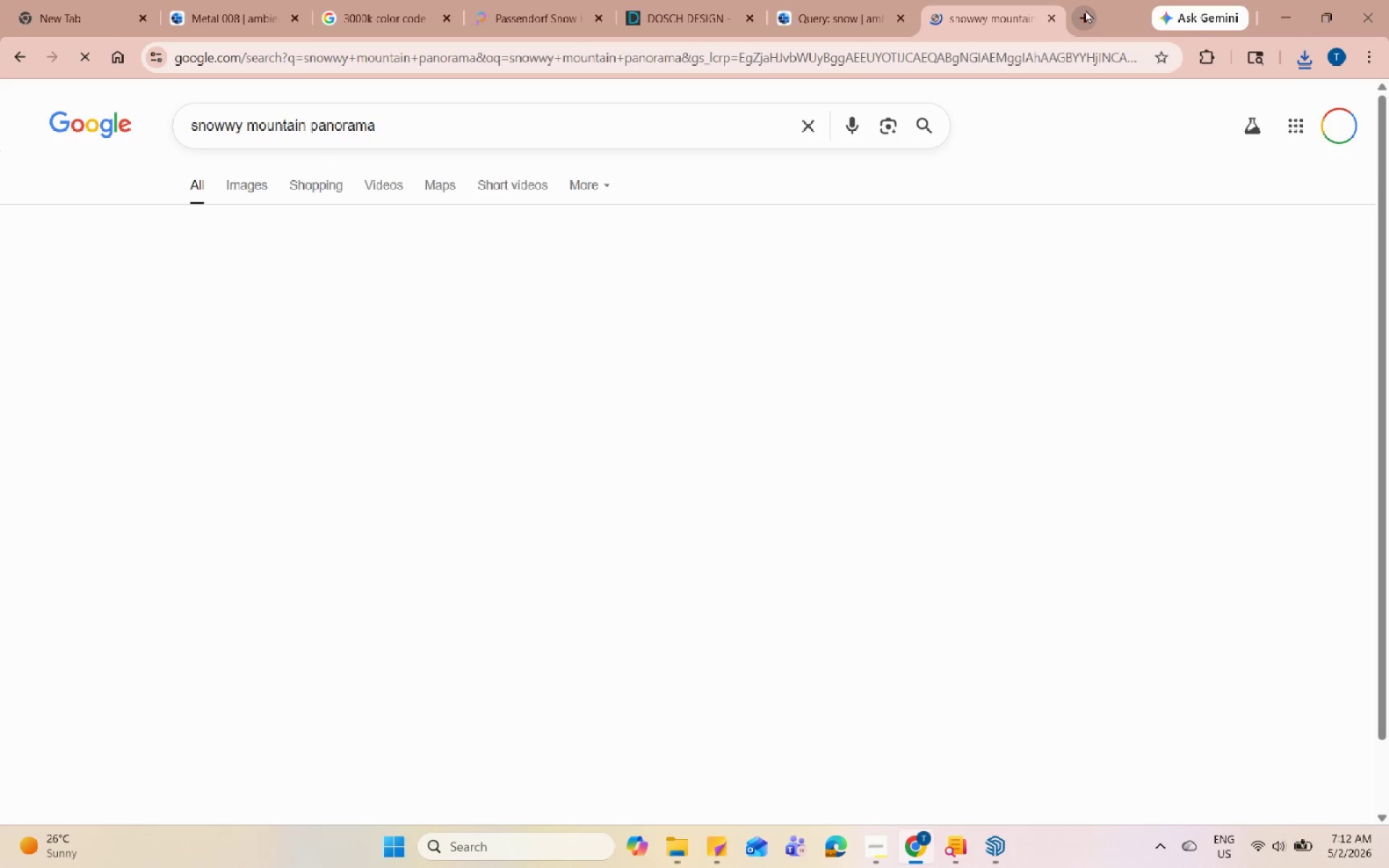 
key(Enter)
 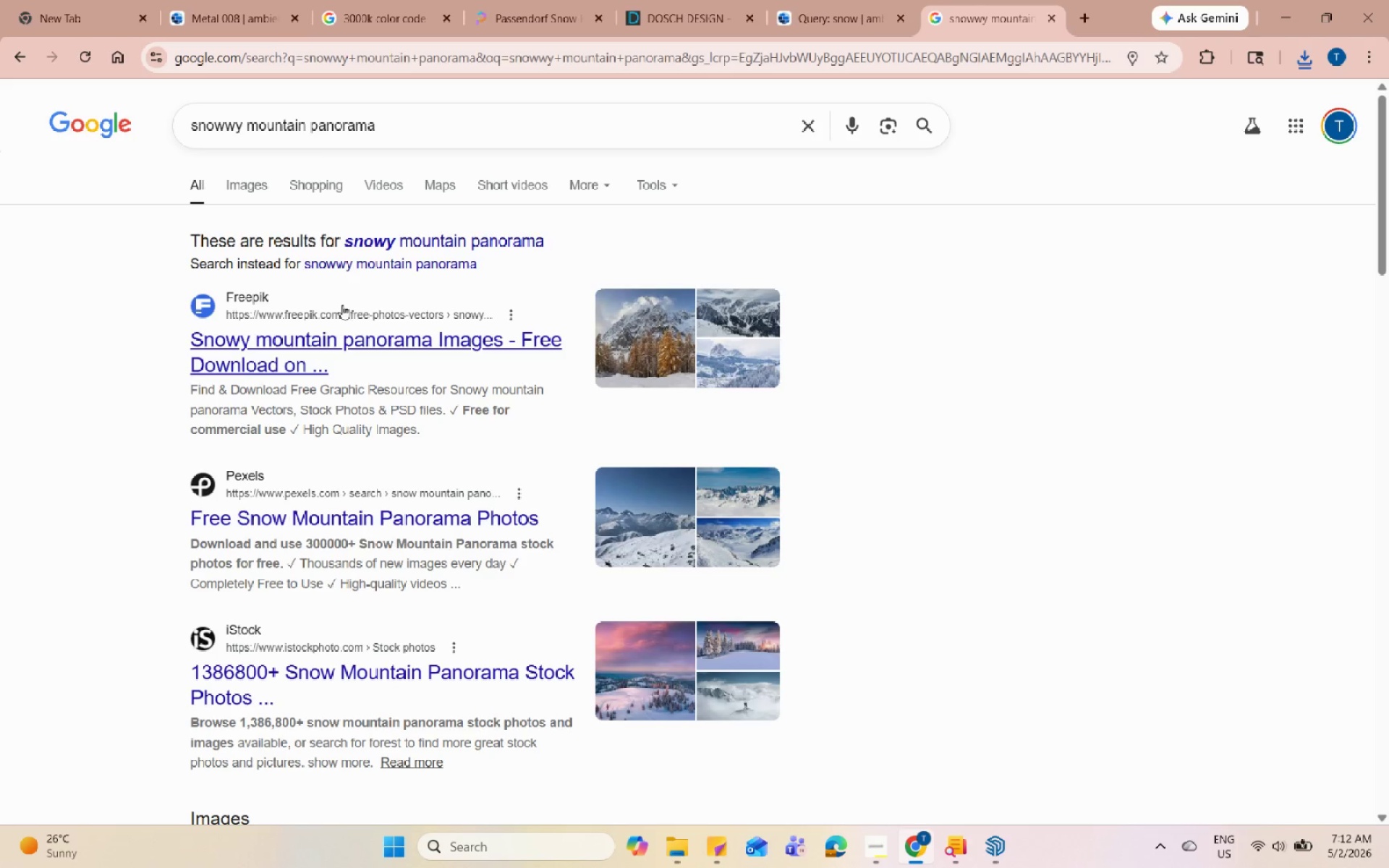 
left_click([263, 195])
 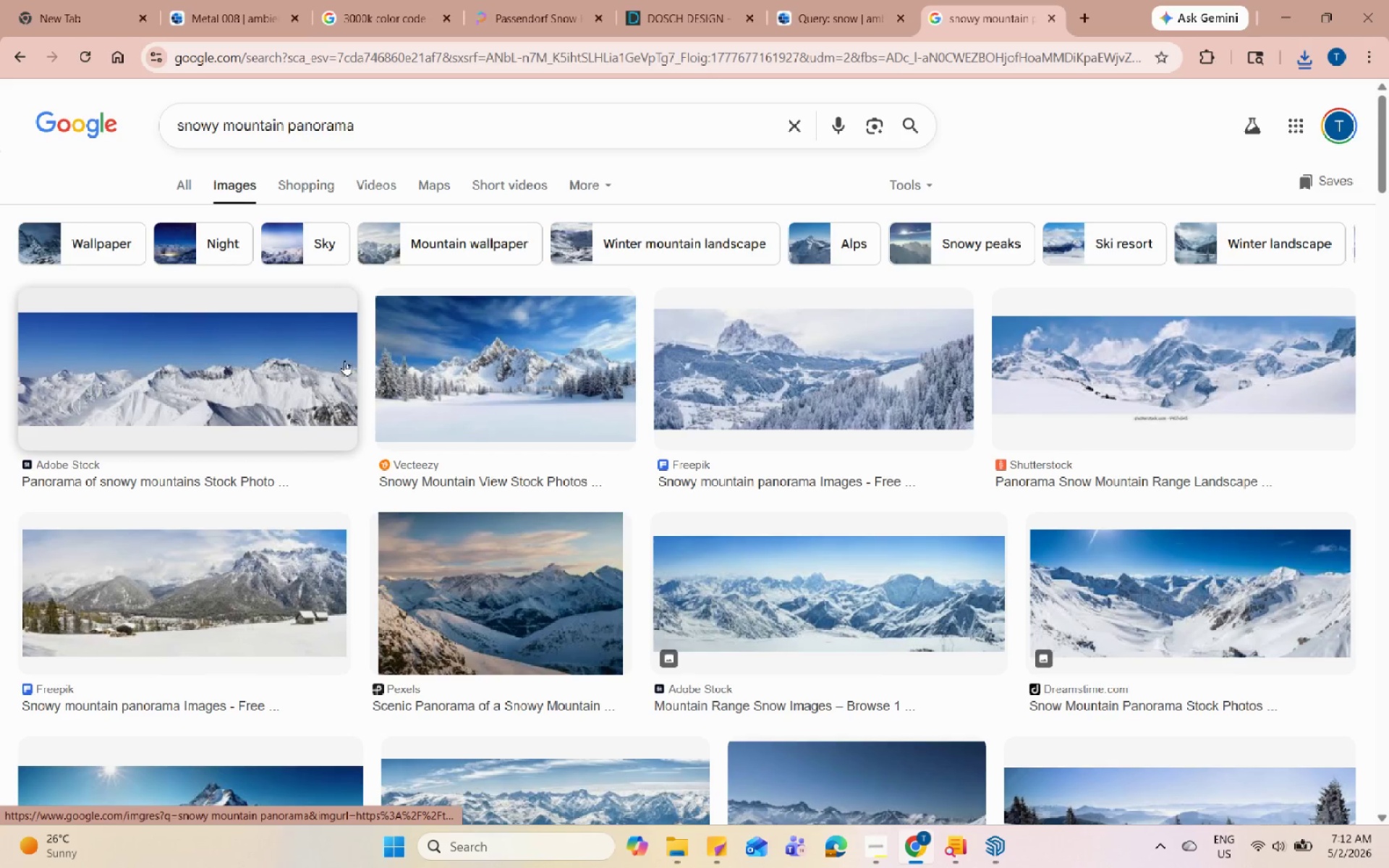 
left_click([479, 354])
 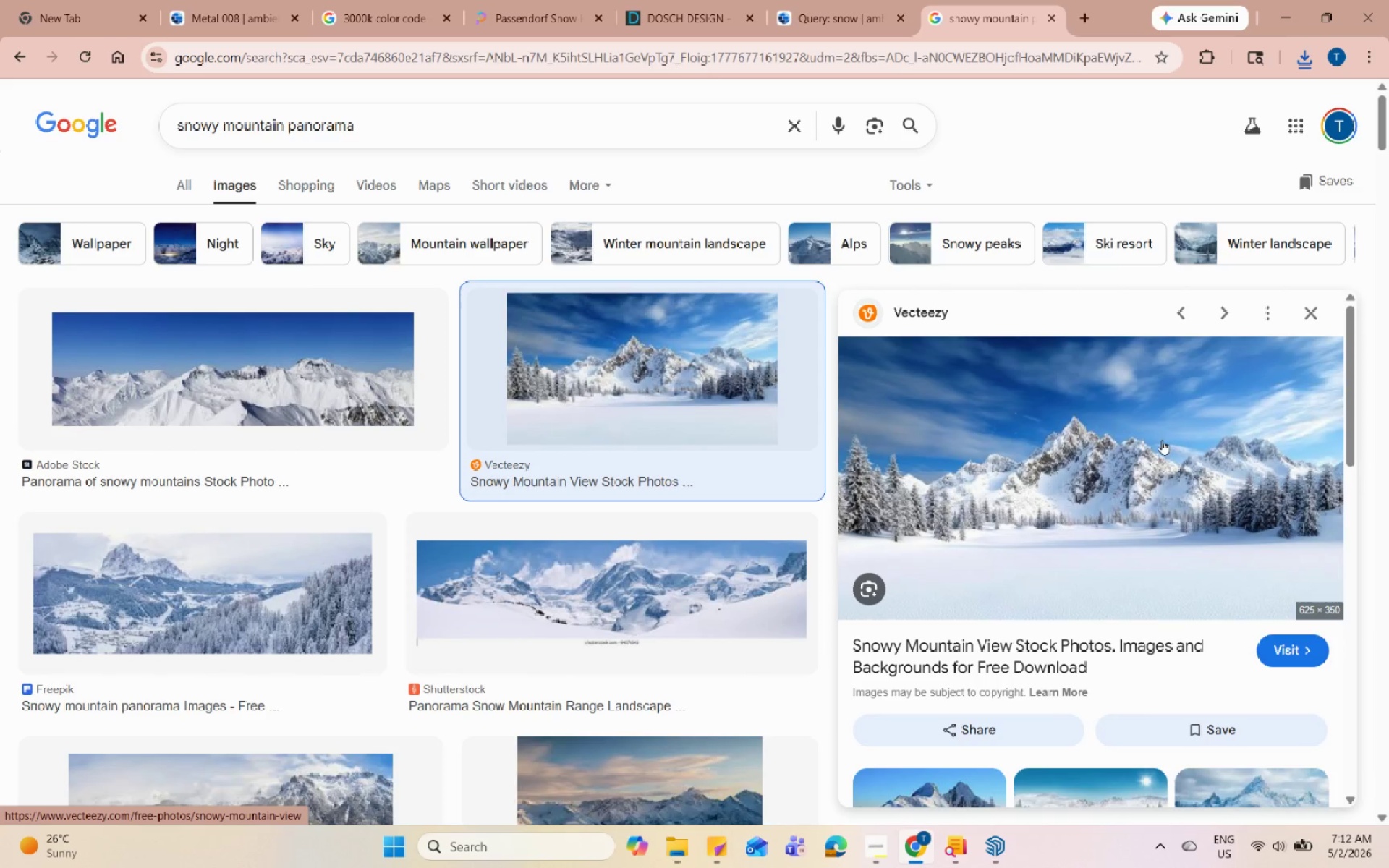 
right_click([1146, 446])
 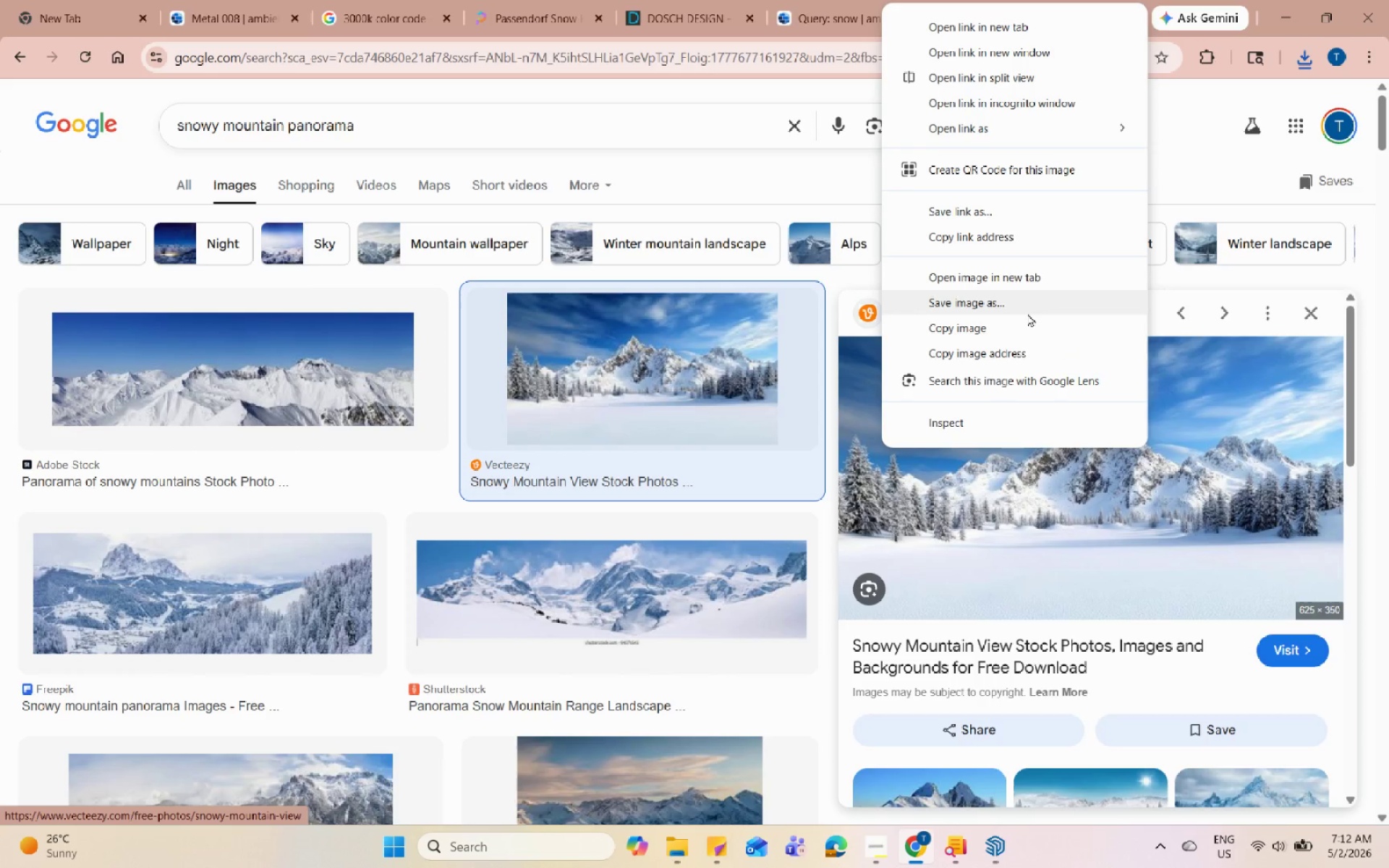 
left_click([1027, 313])
 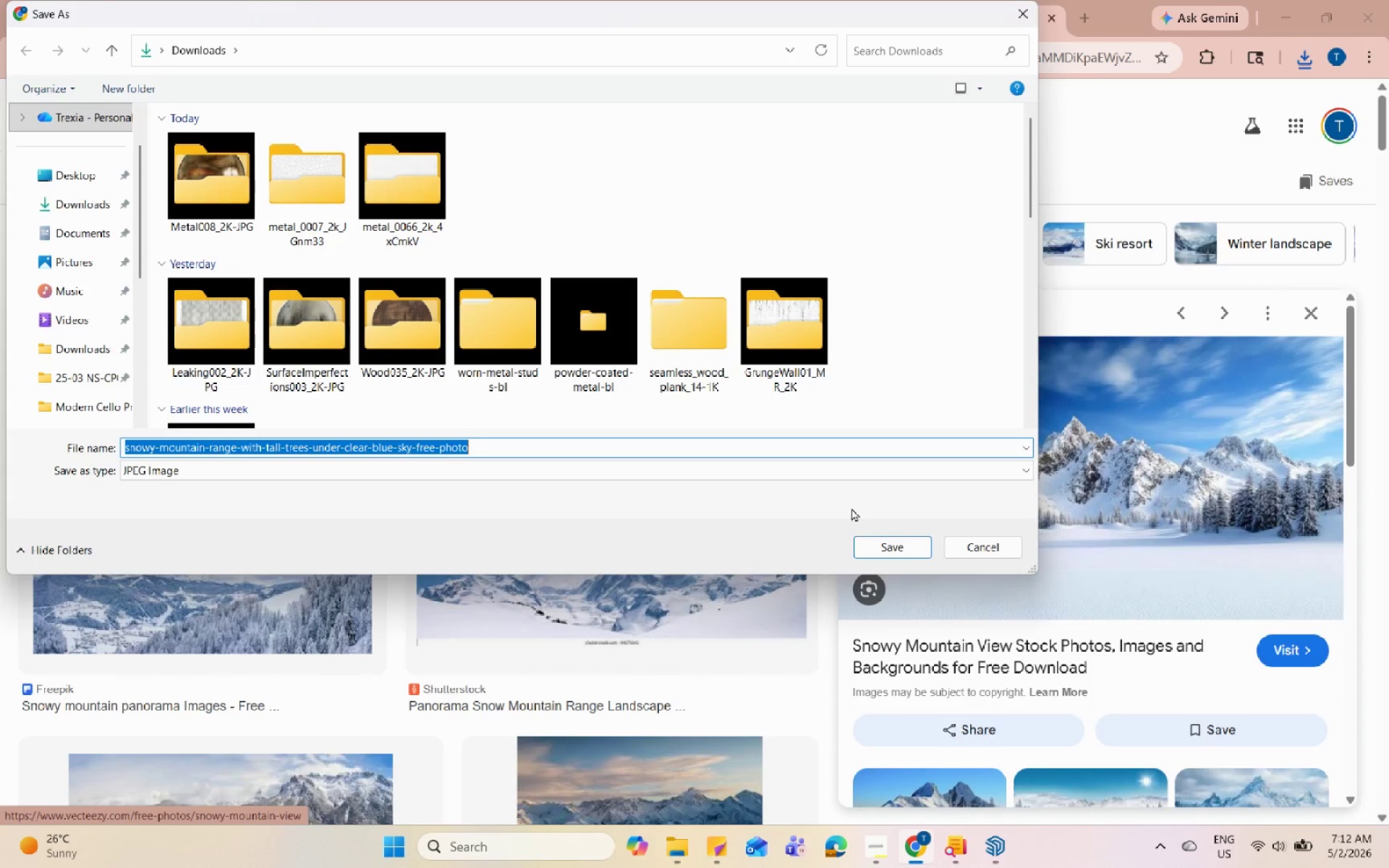 
left_click([865, 540])
 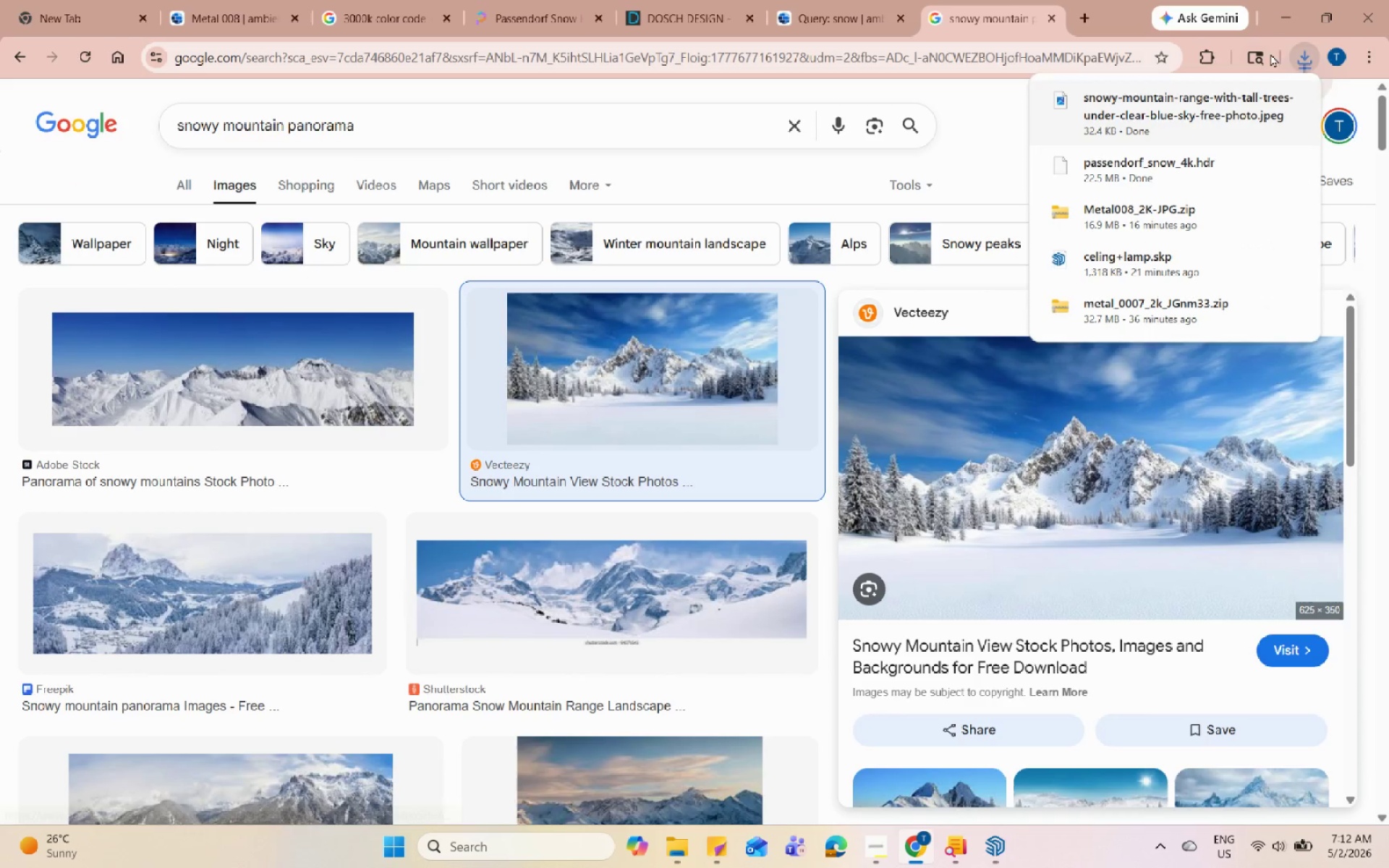 
left_click([1279, 19])
 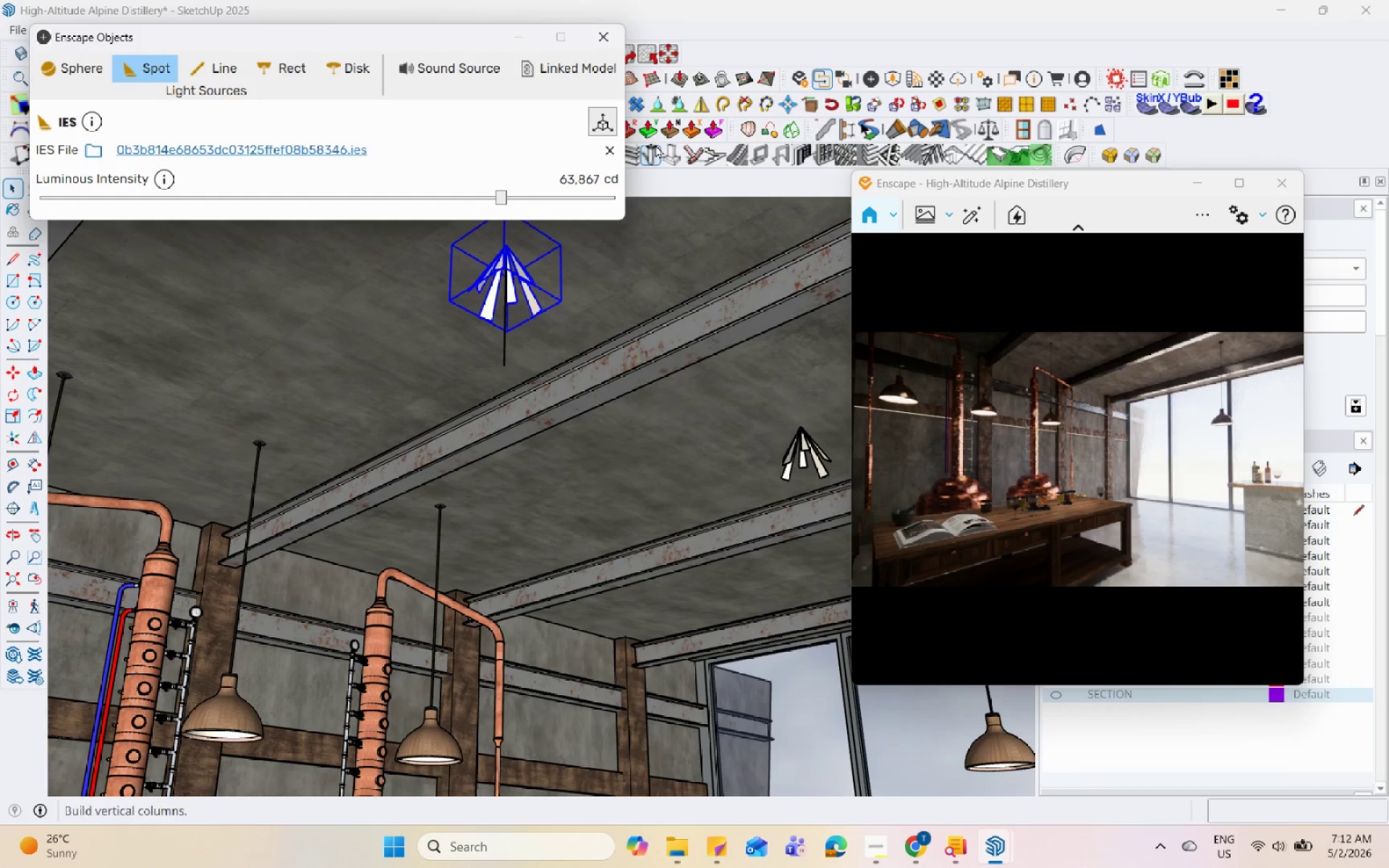 
left_click([938, 85])
 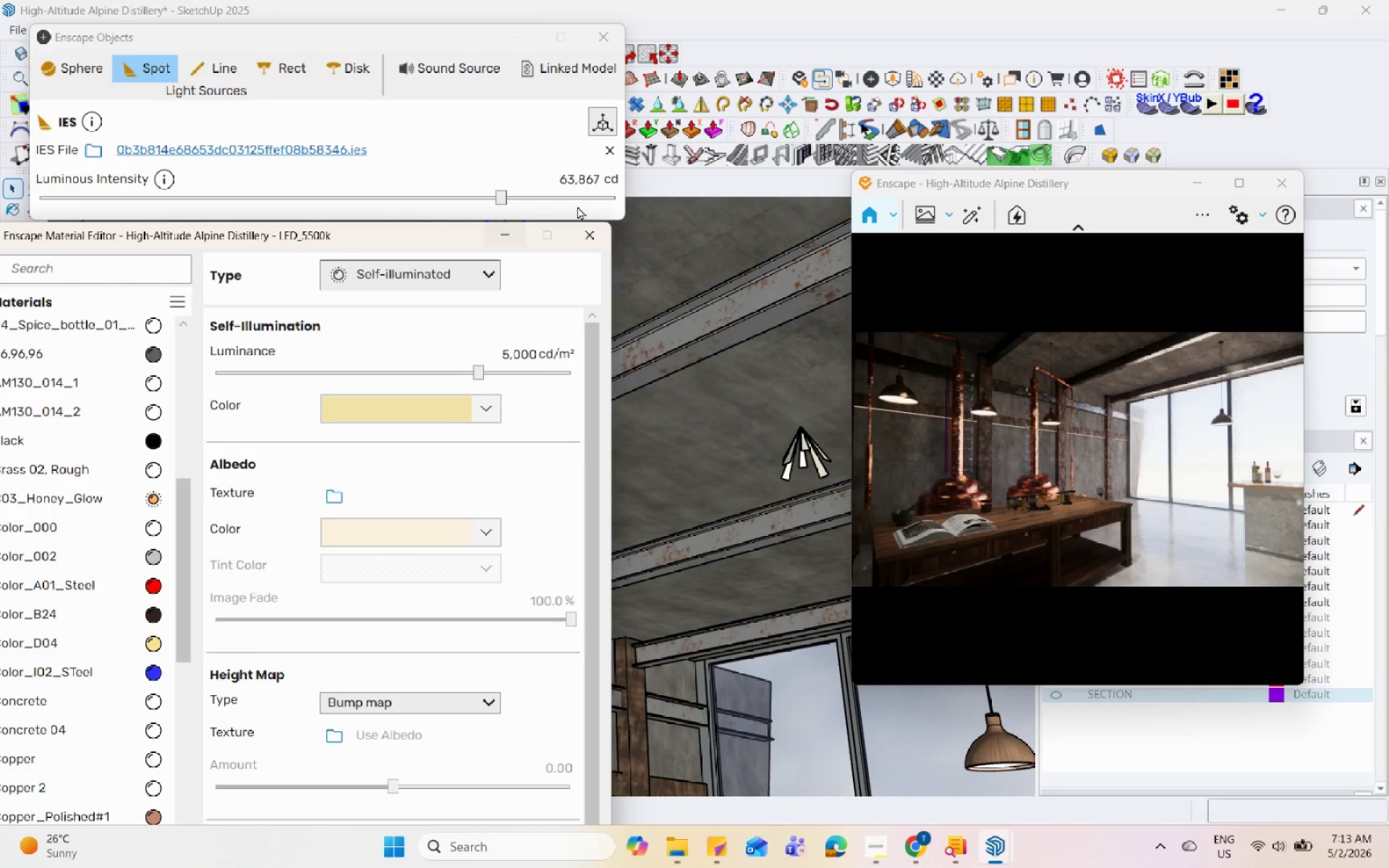 
left_click([599, 242])
 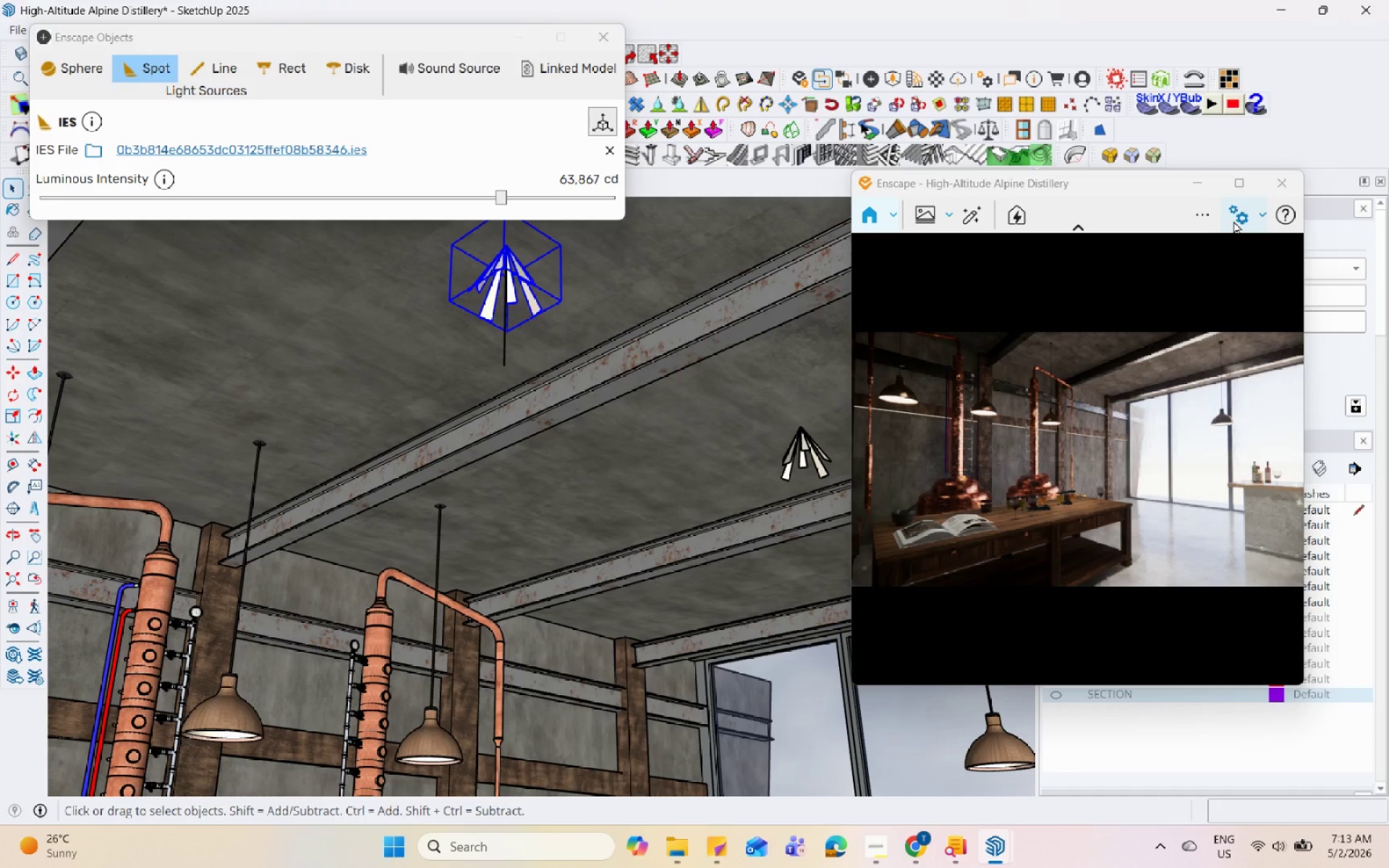 
left_click([1233, 221])
 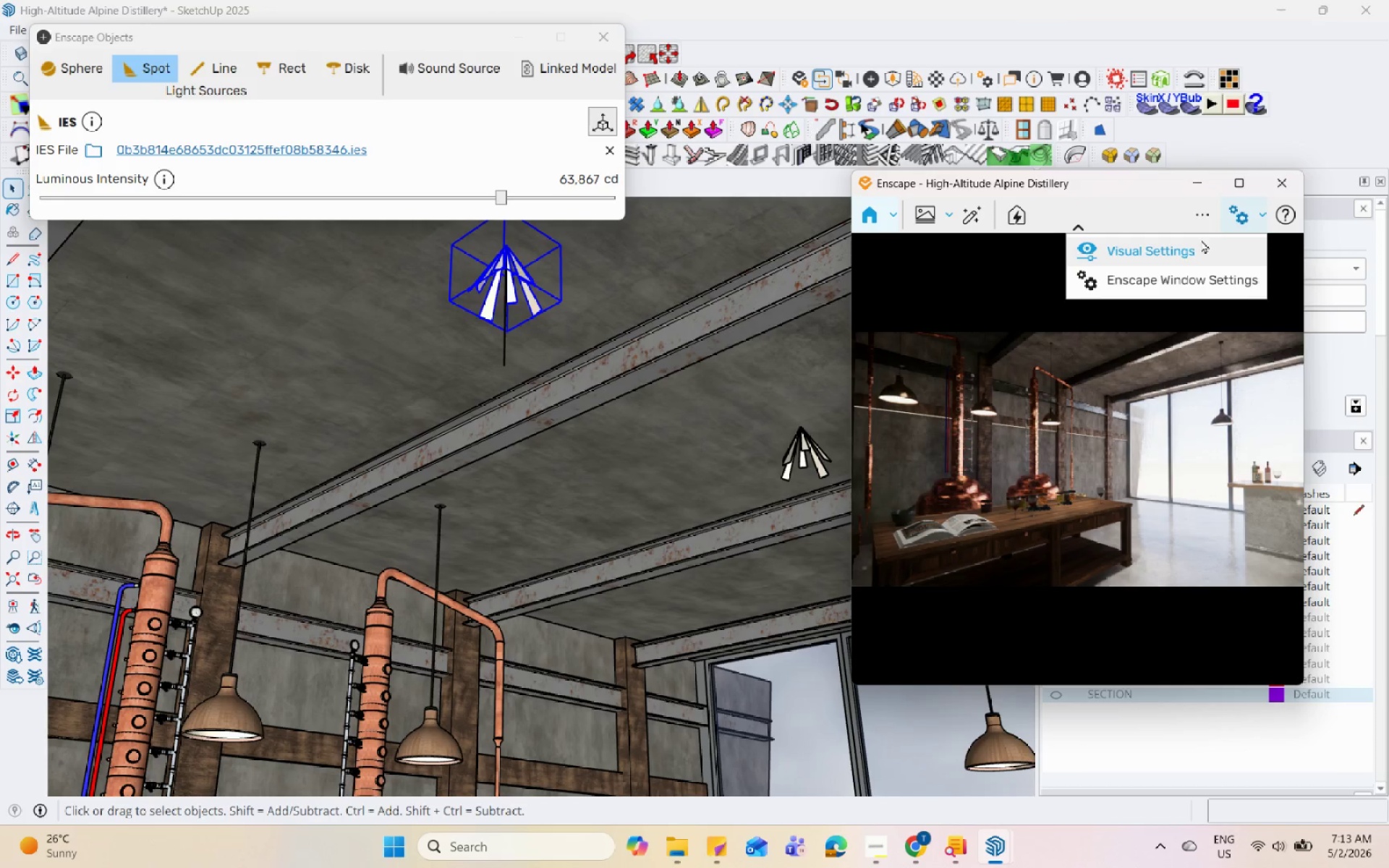 
left_click([1181, 252])
 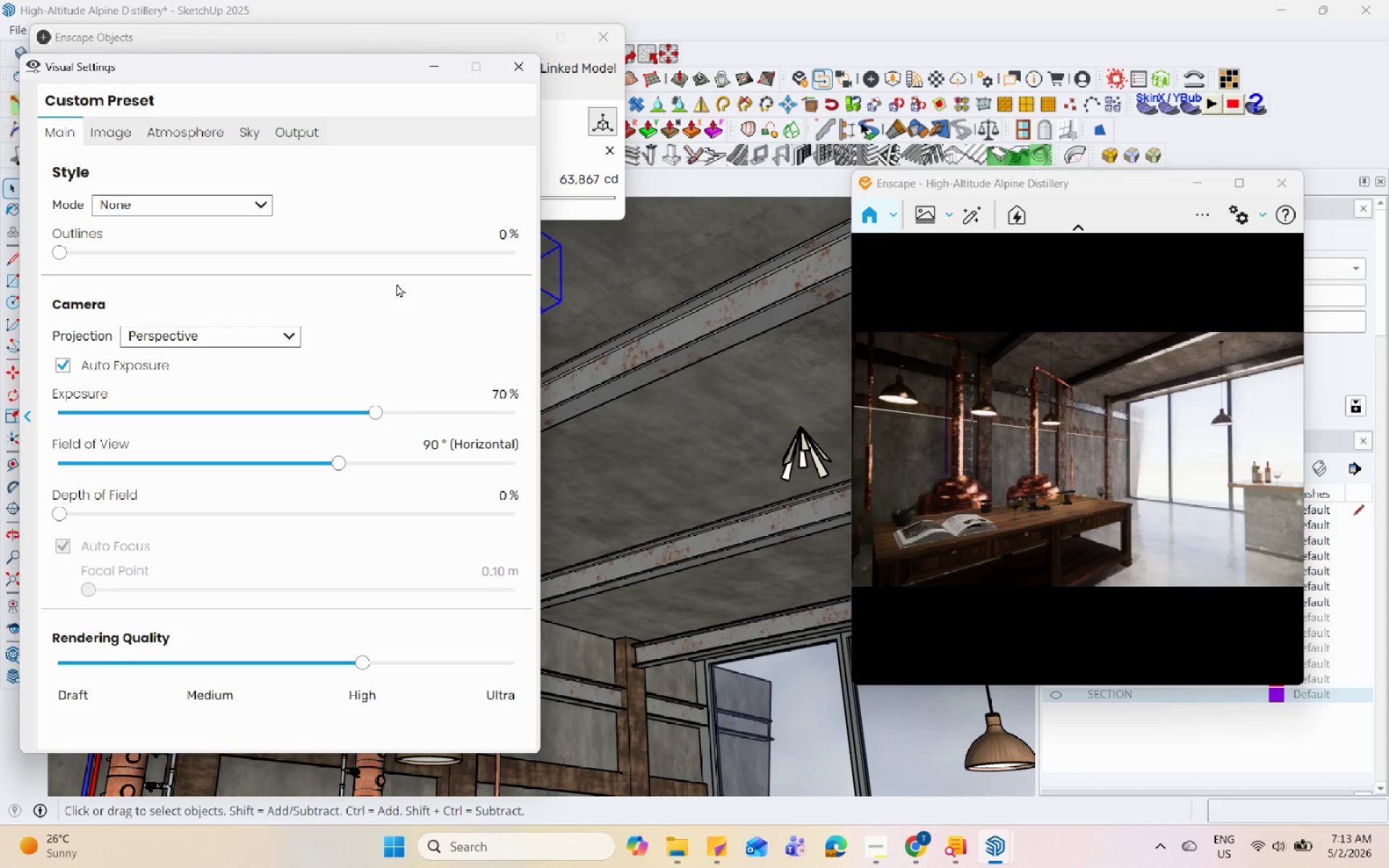 
left_click_drag(start_coordinate=[60, 251], to_coordinate=[84, 252])
 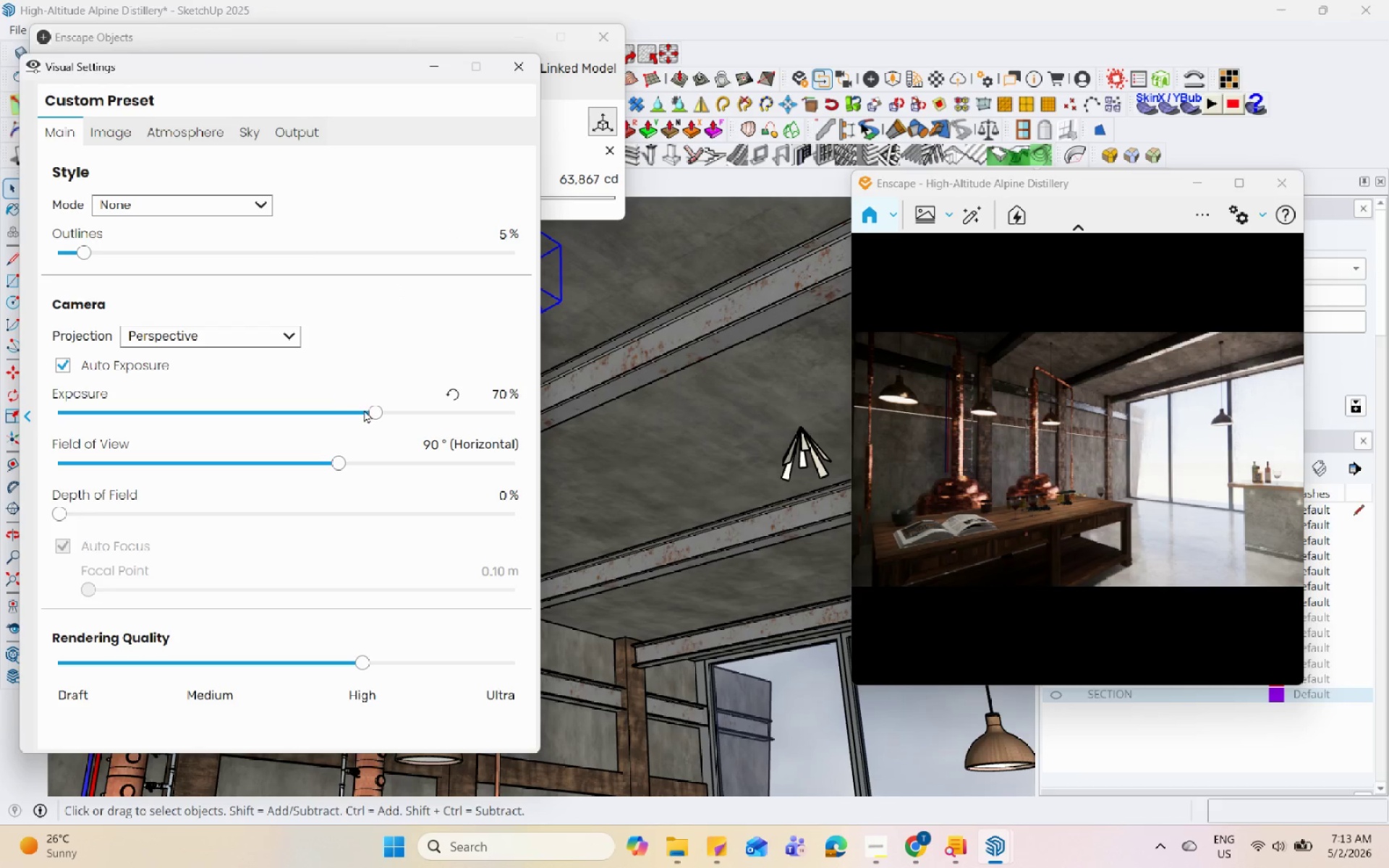 
left_click_drag(start_coordinate=[373, 409], to_coordinate=[357, 412])
 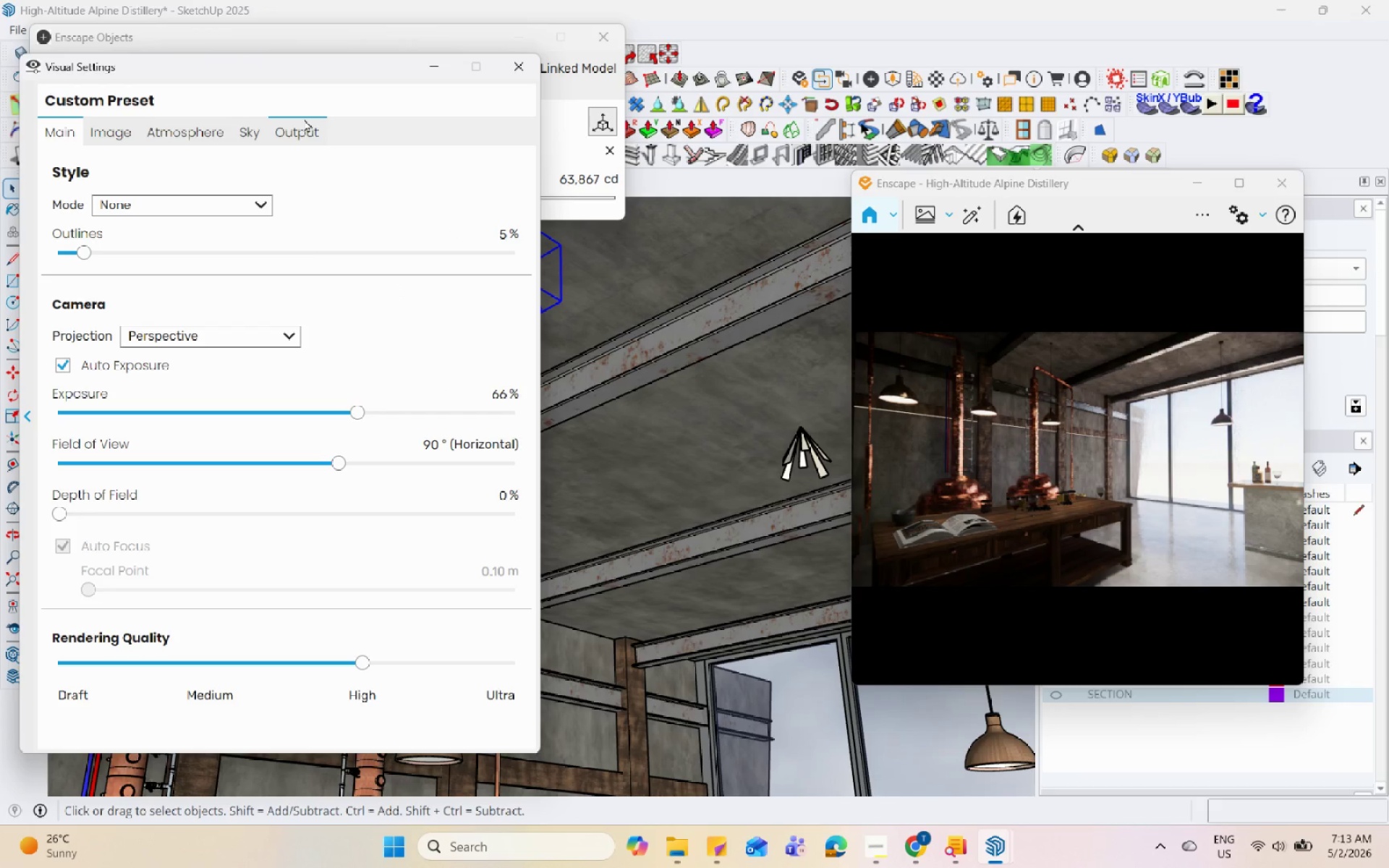 
left_click([258, 133])
 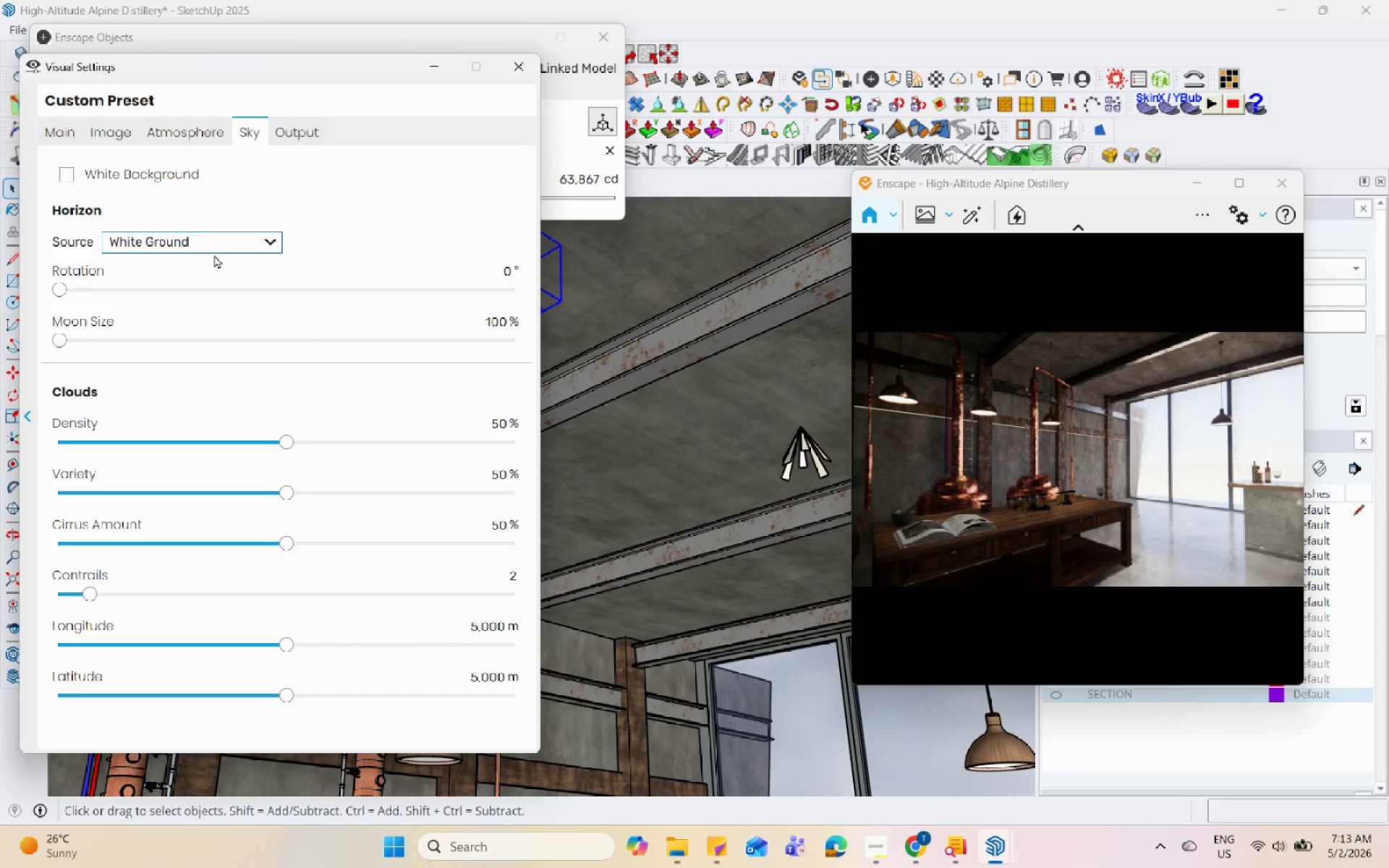 
left_click([225, 239])
 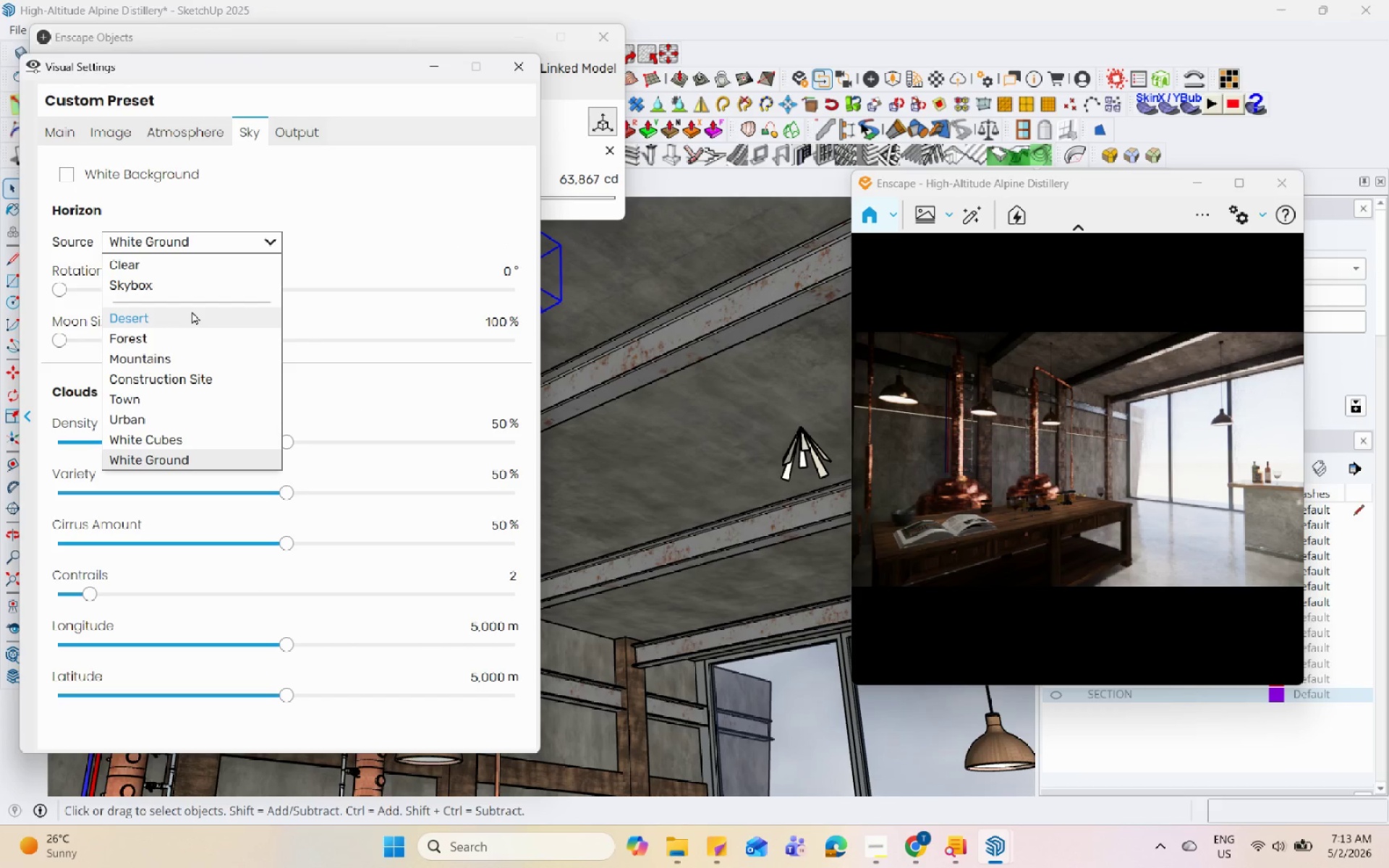 
left_click([203, 282])
 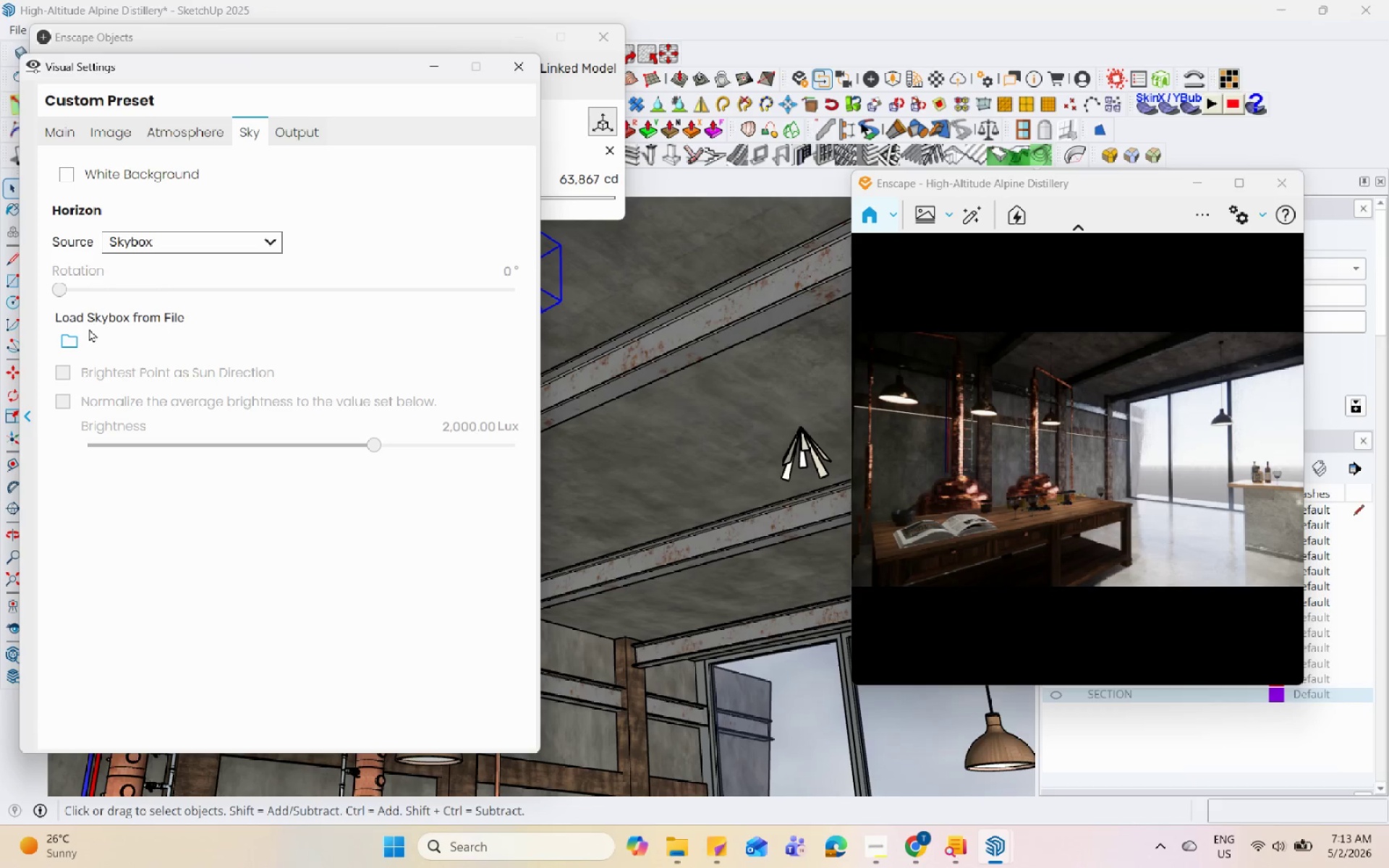 
left_click([66, 341])
 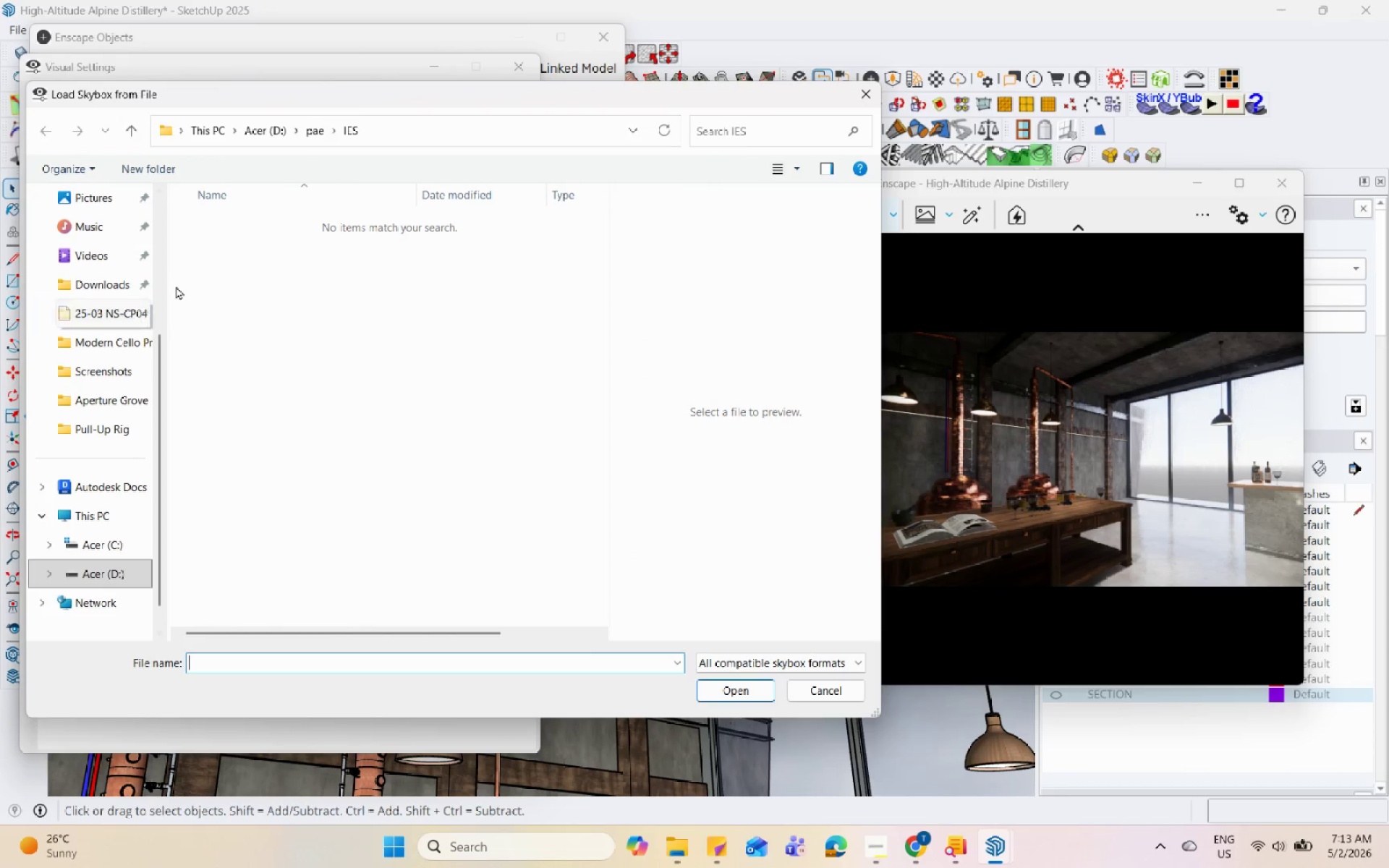 
scroll: coordinate [136, 305], scroll_direction: up, amount: 3.0
 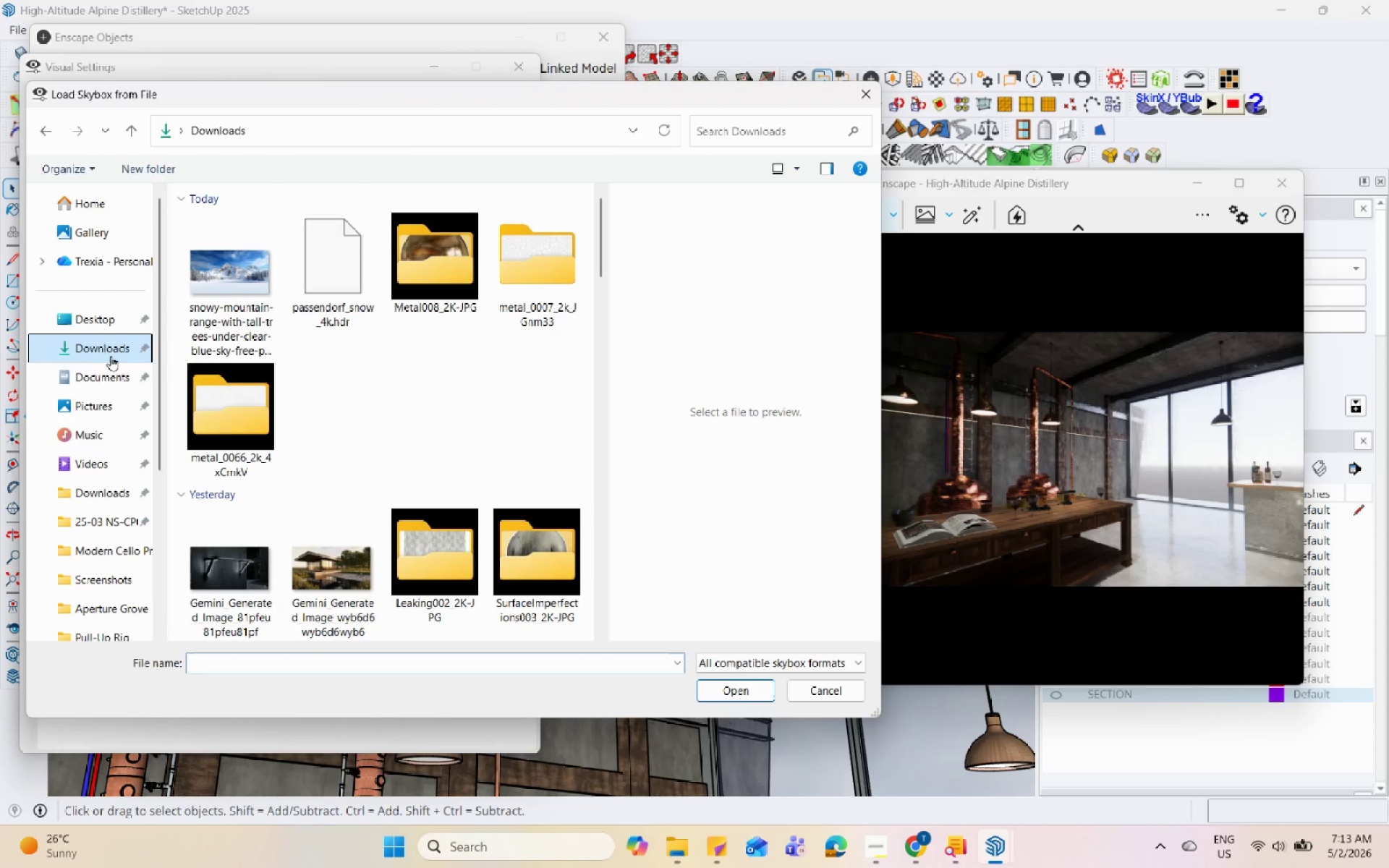 
left_click([226, 285])
 